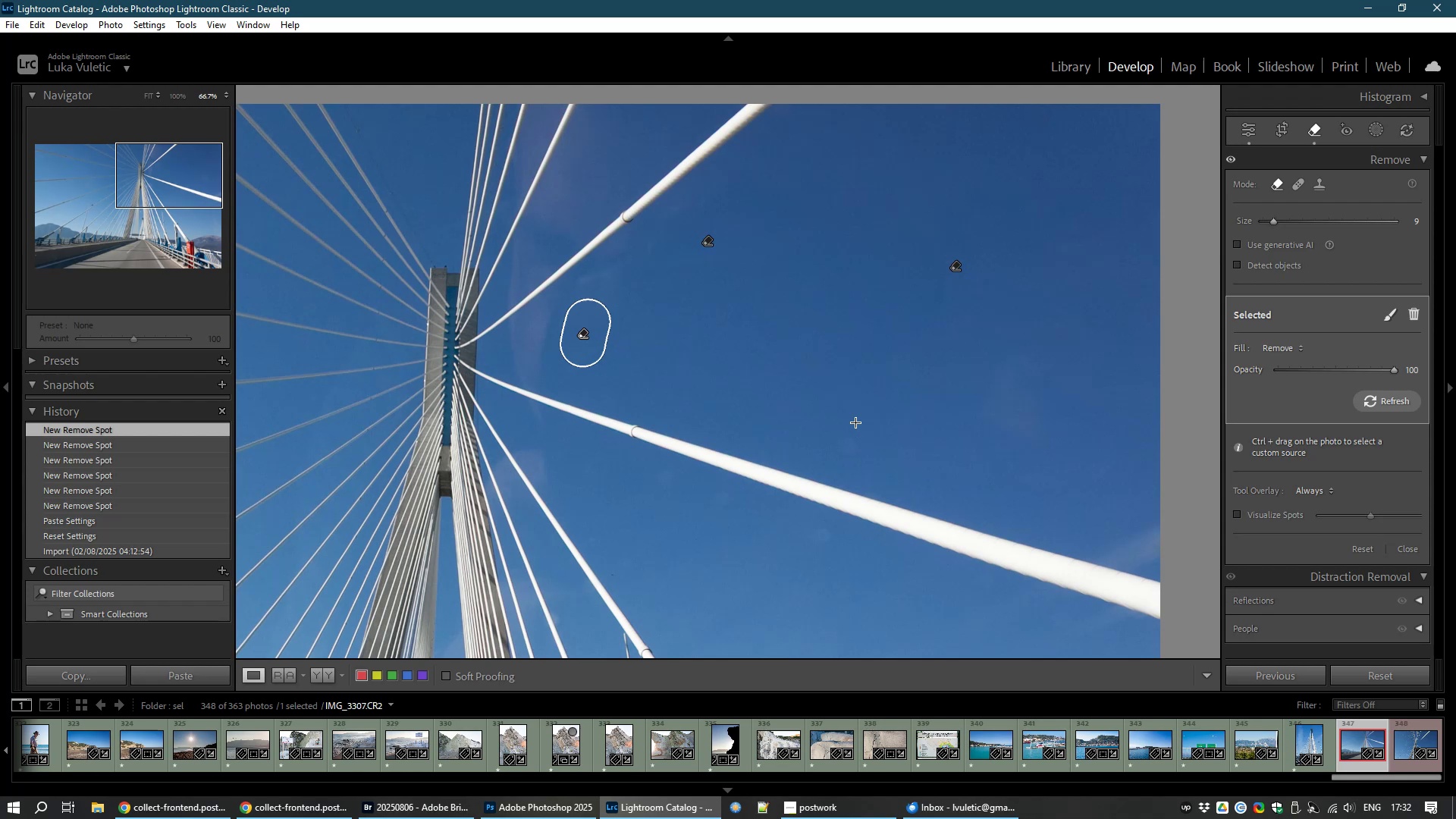 
key(Control+NumpadSubtract)
 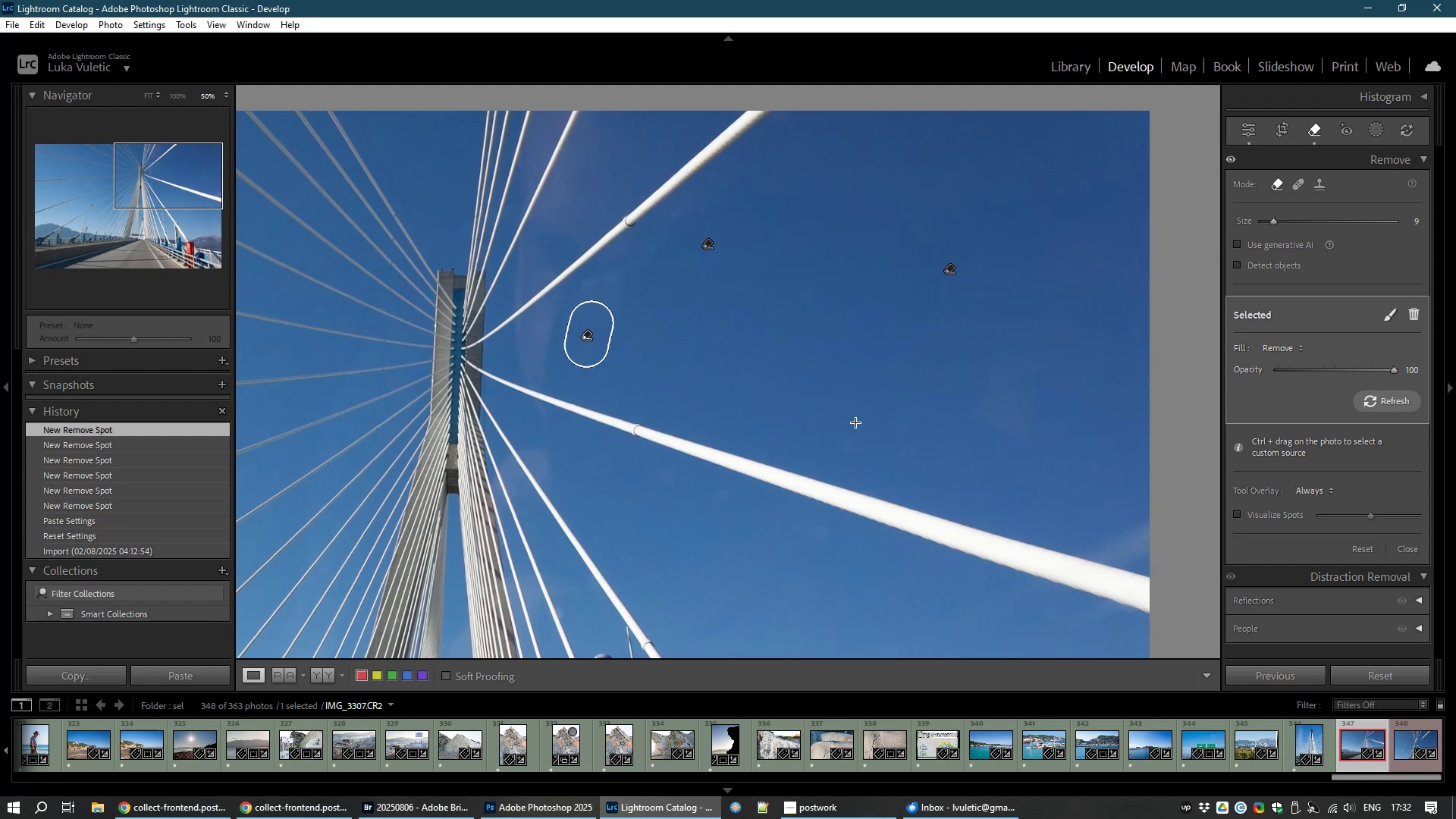 
key(Control+NumpadSubtract)
 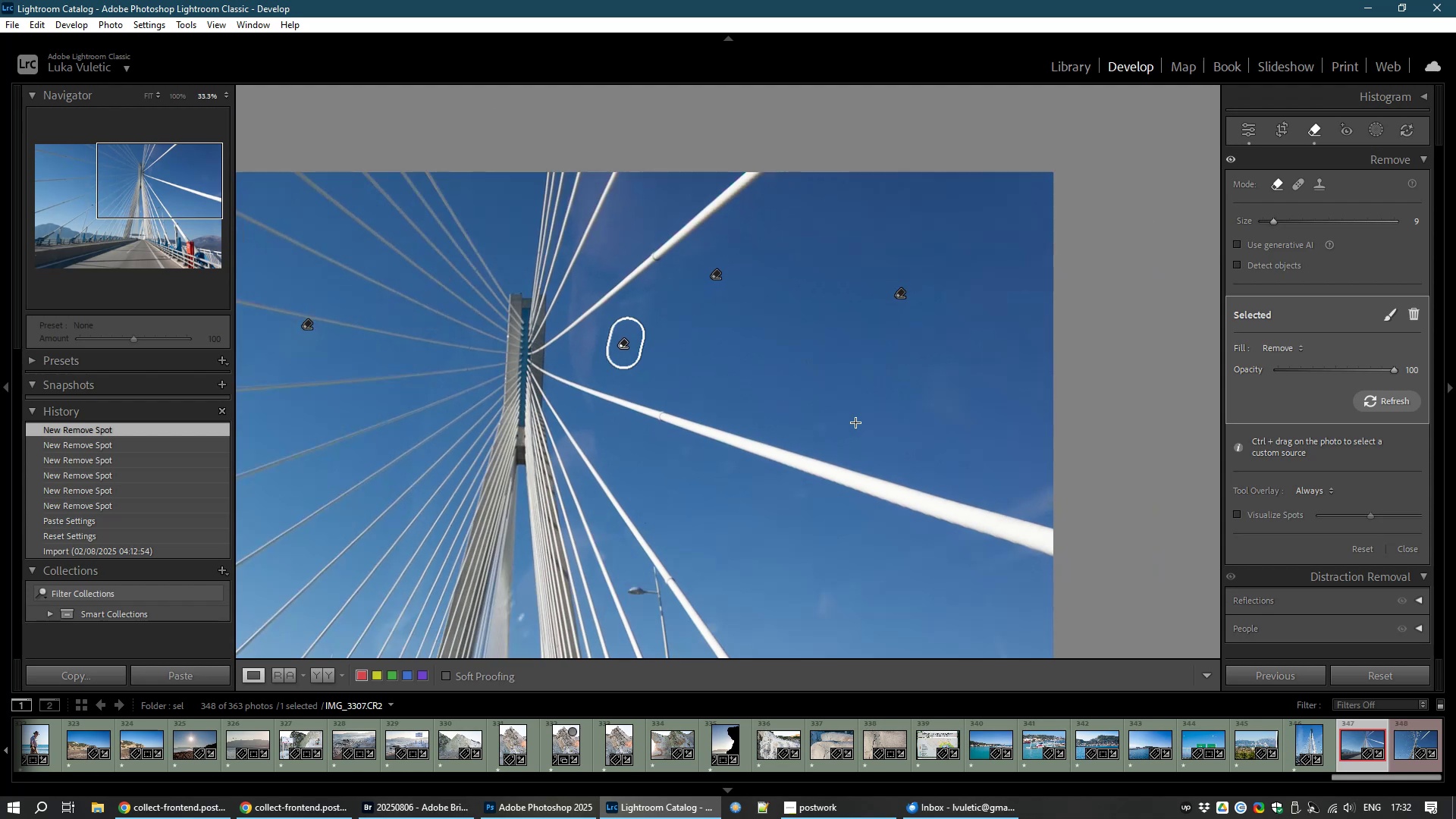 
key(Control+NumpadSubtract)
 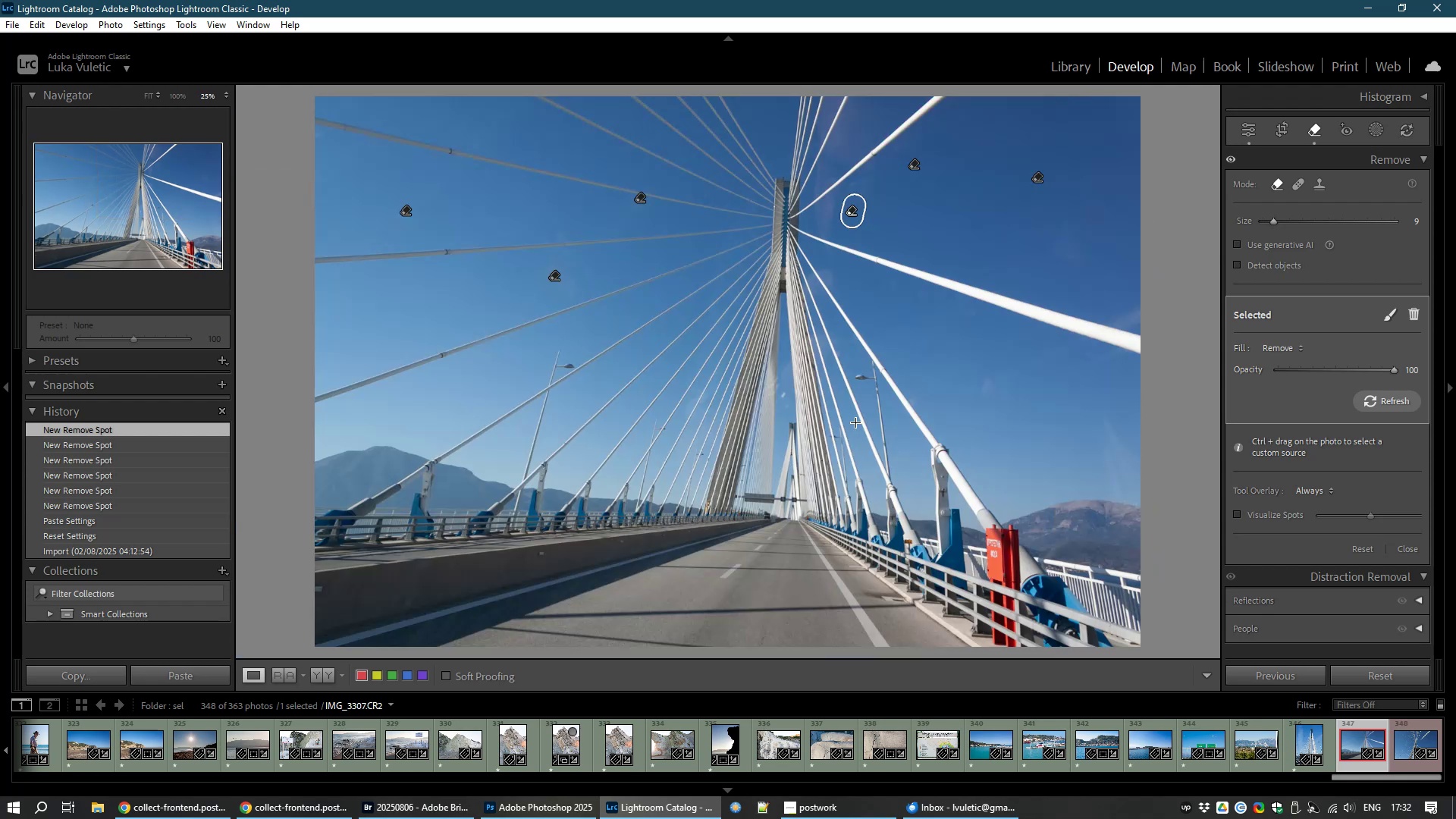 
key(Control+NumpadSubtract)
 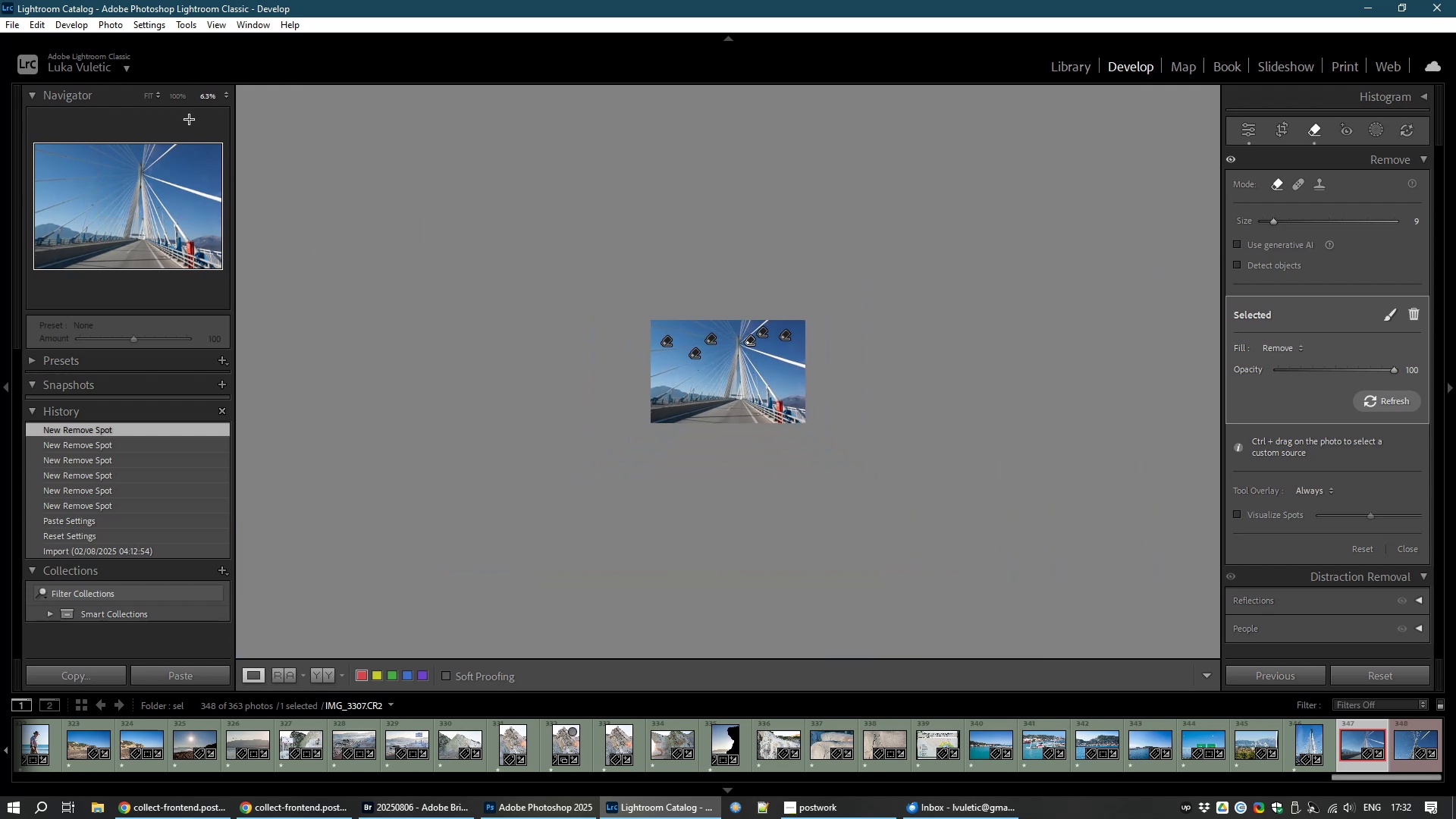 
left_click([152, 97])
 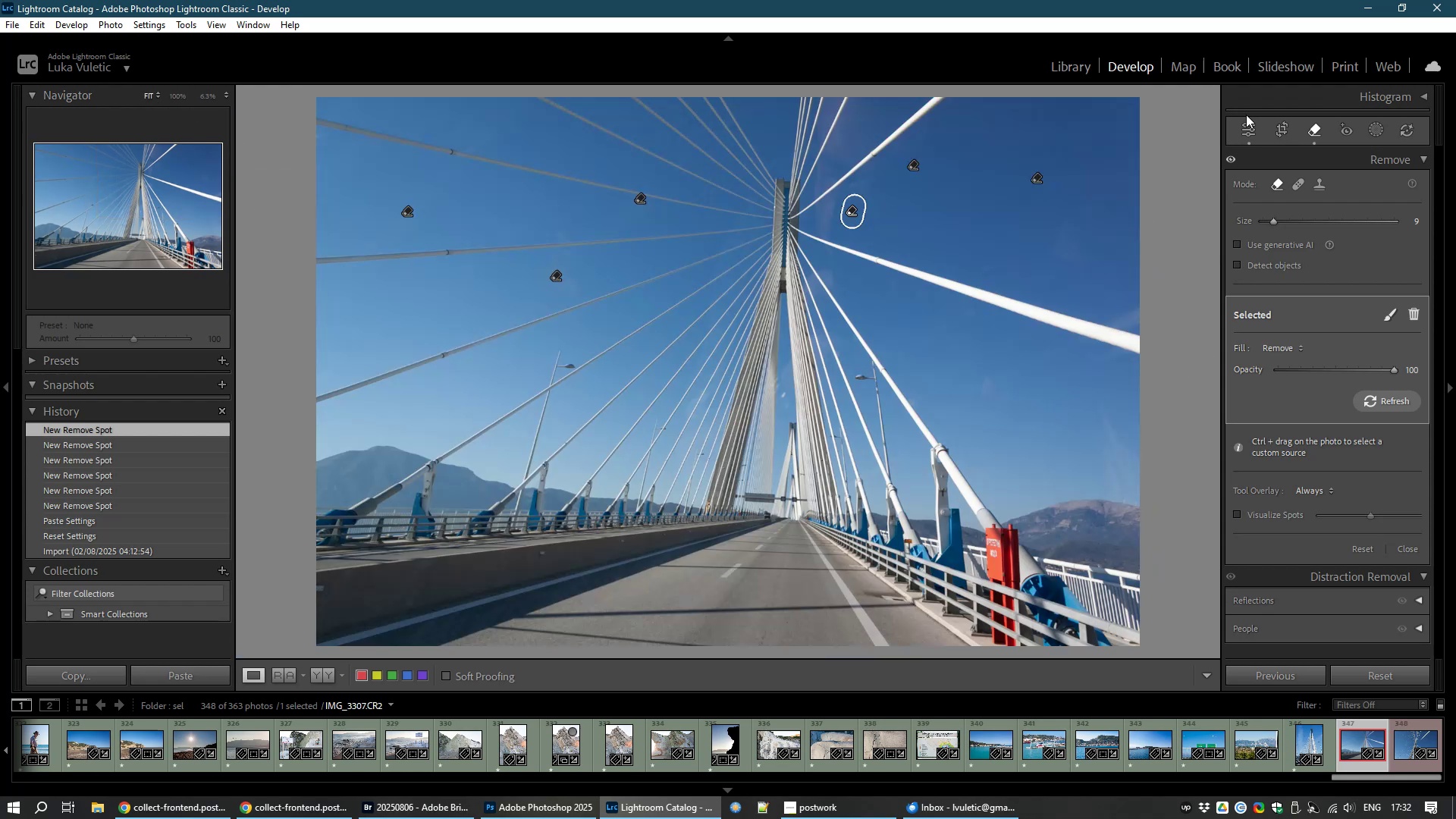 
left_click([1252, 132])
 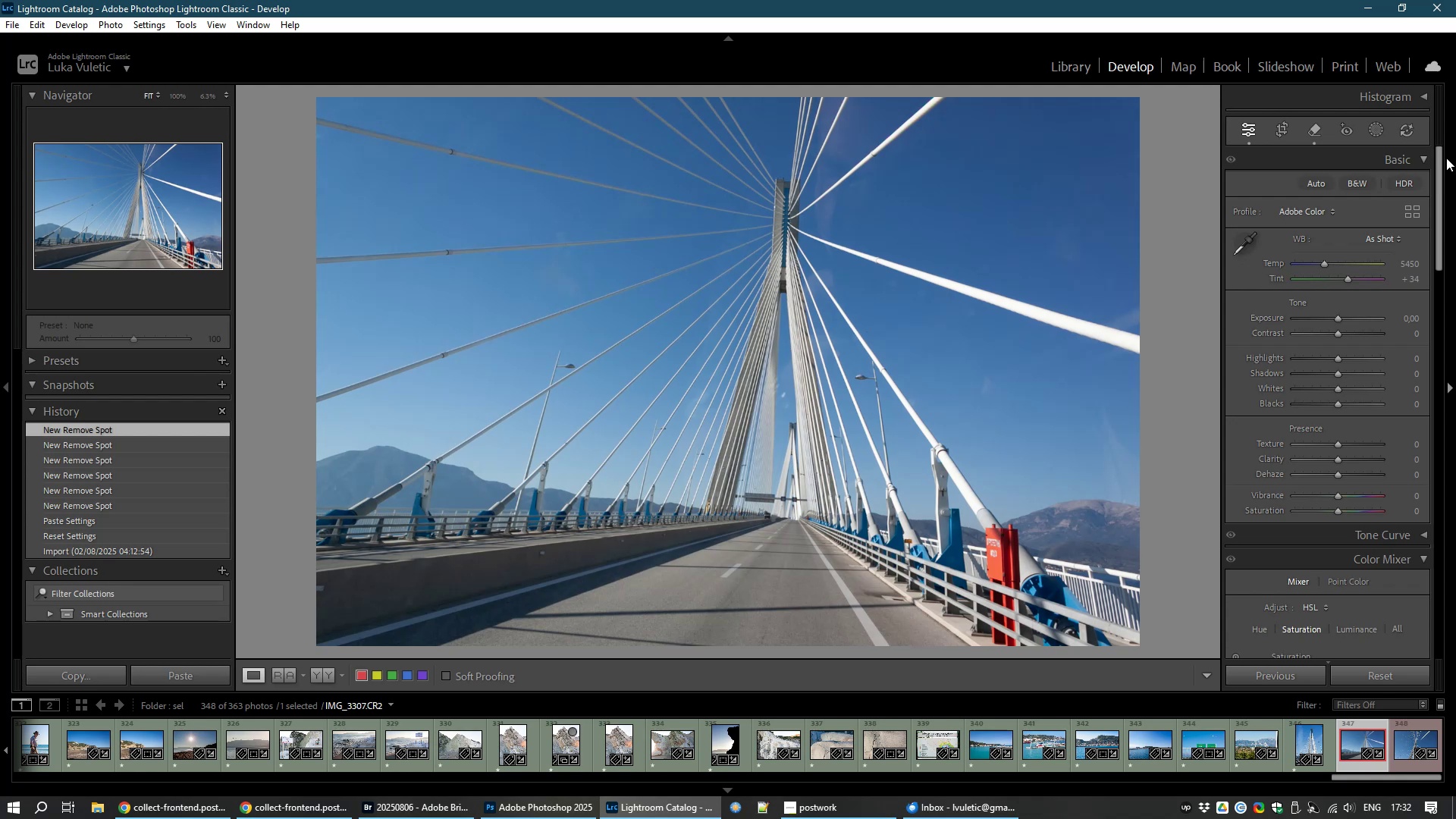 
left_click([1276, 136])
 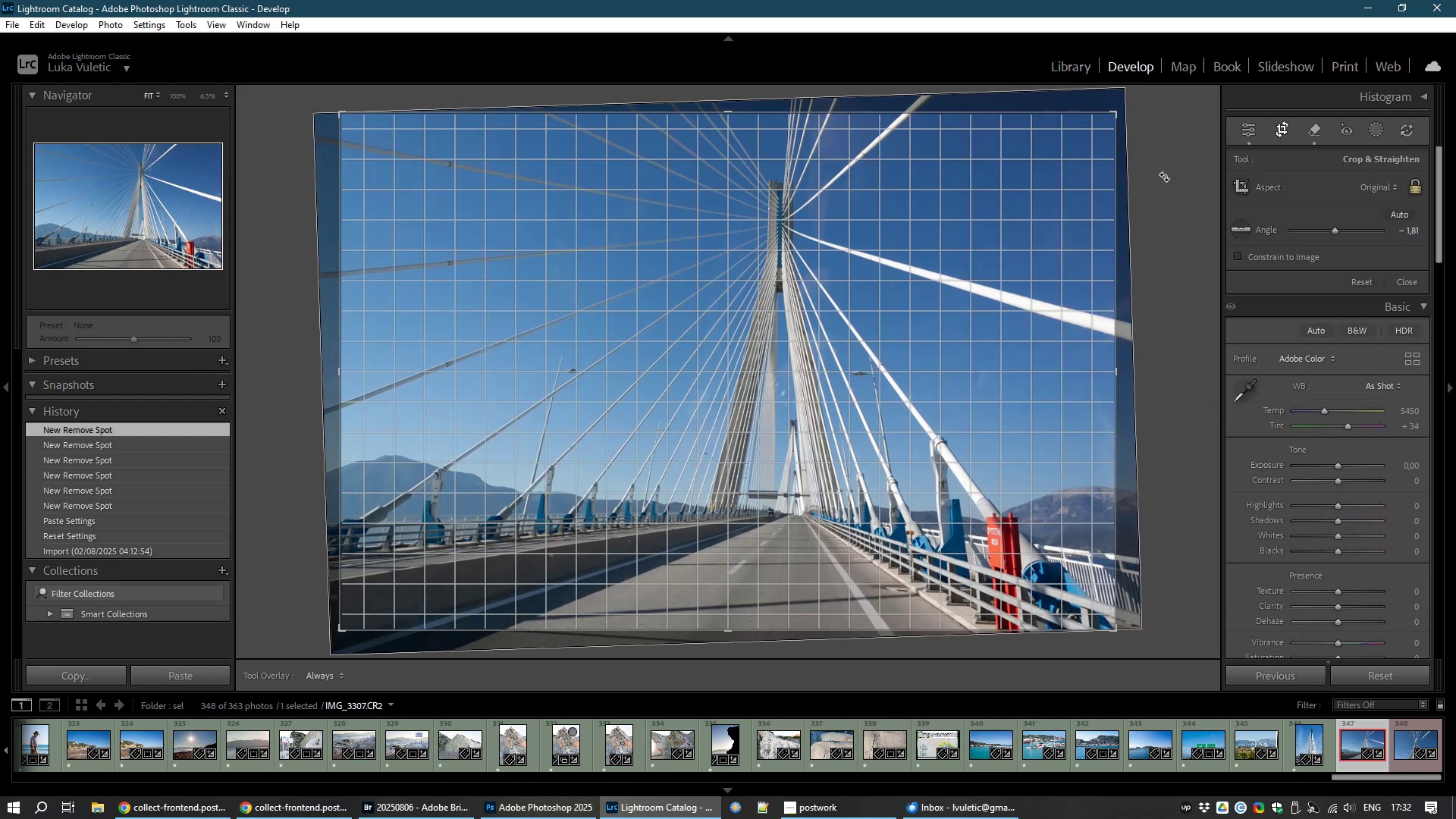 
wait(5.12)
 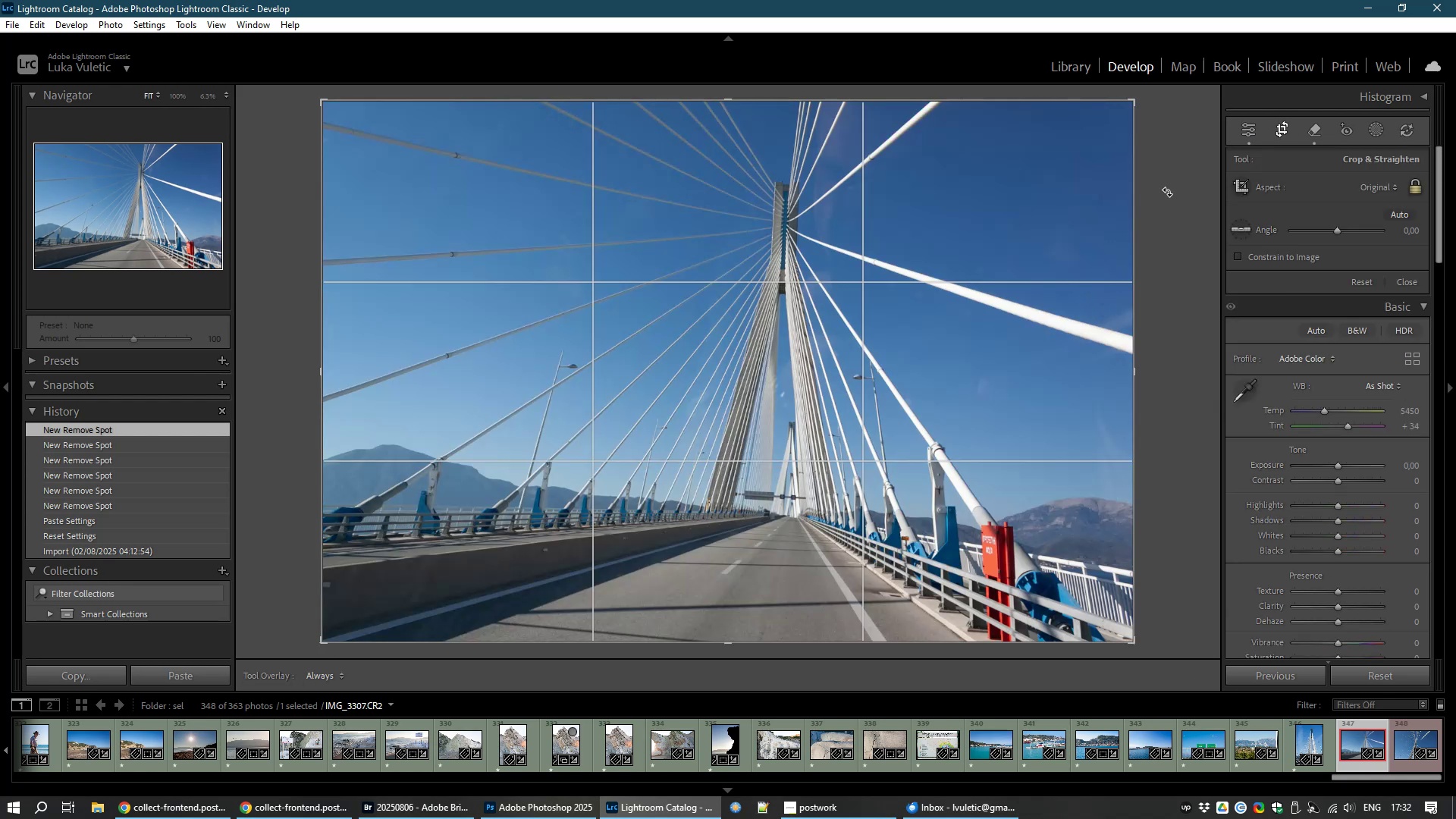 
double_click([890, 256])
 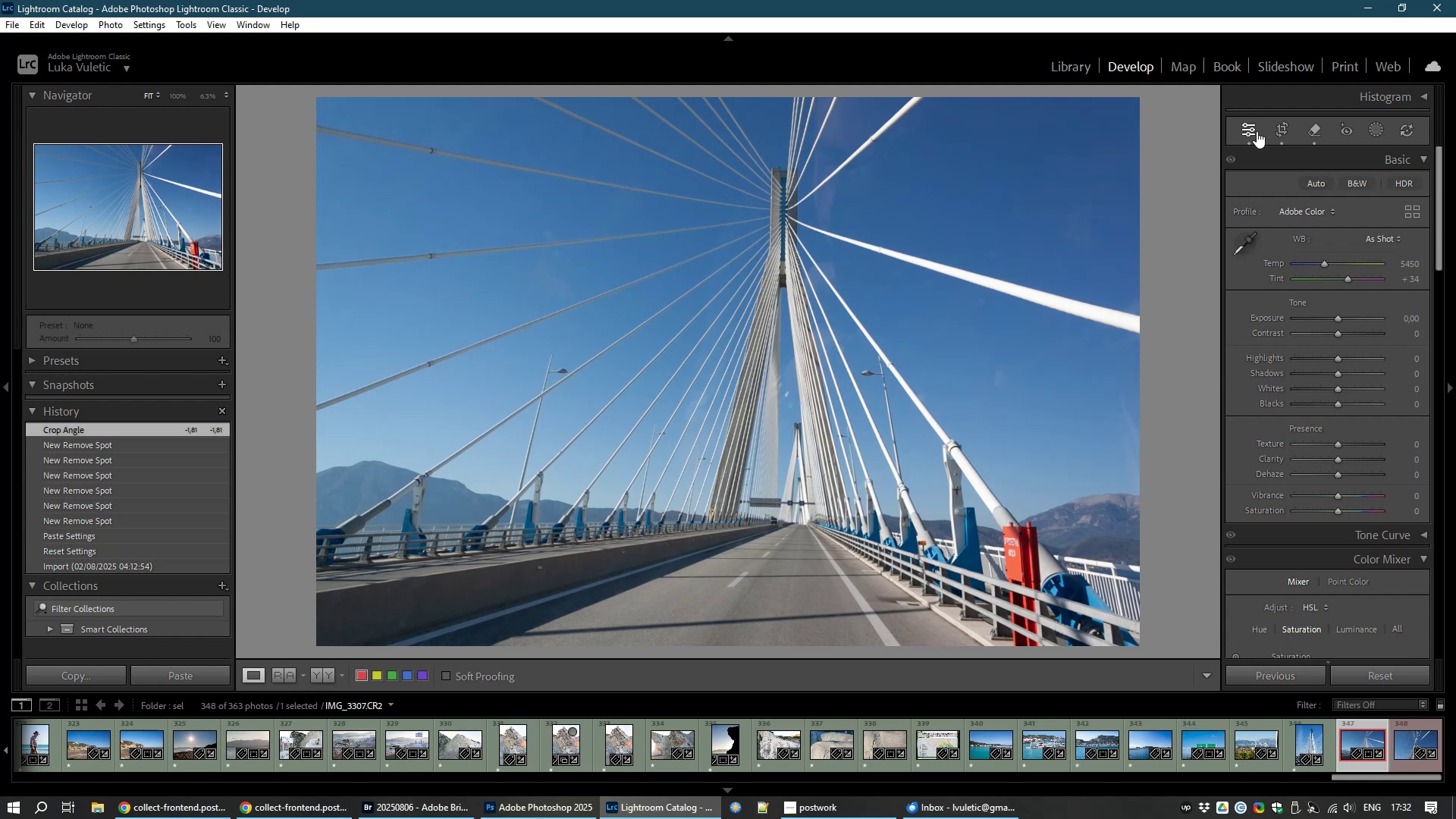 
left_click([1282, 128])
 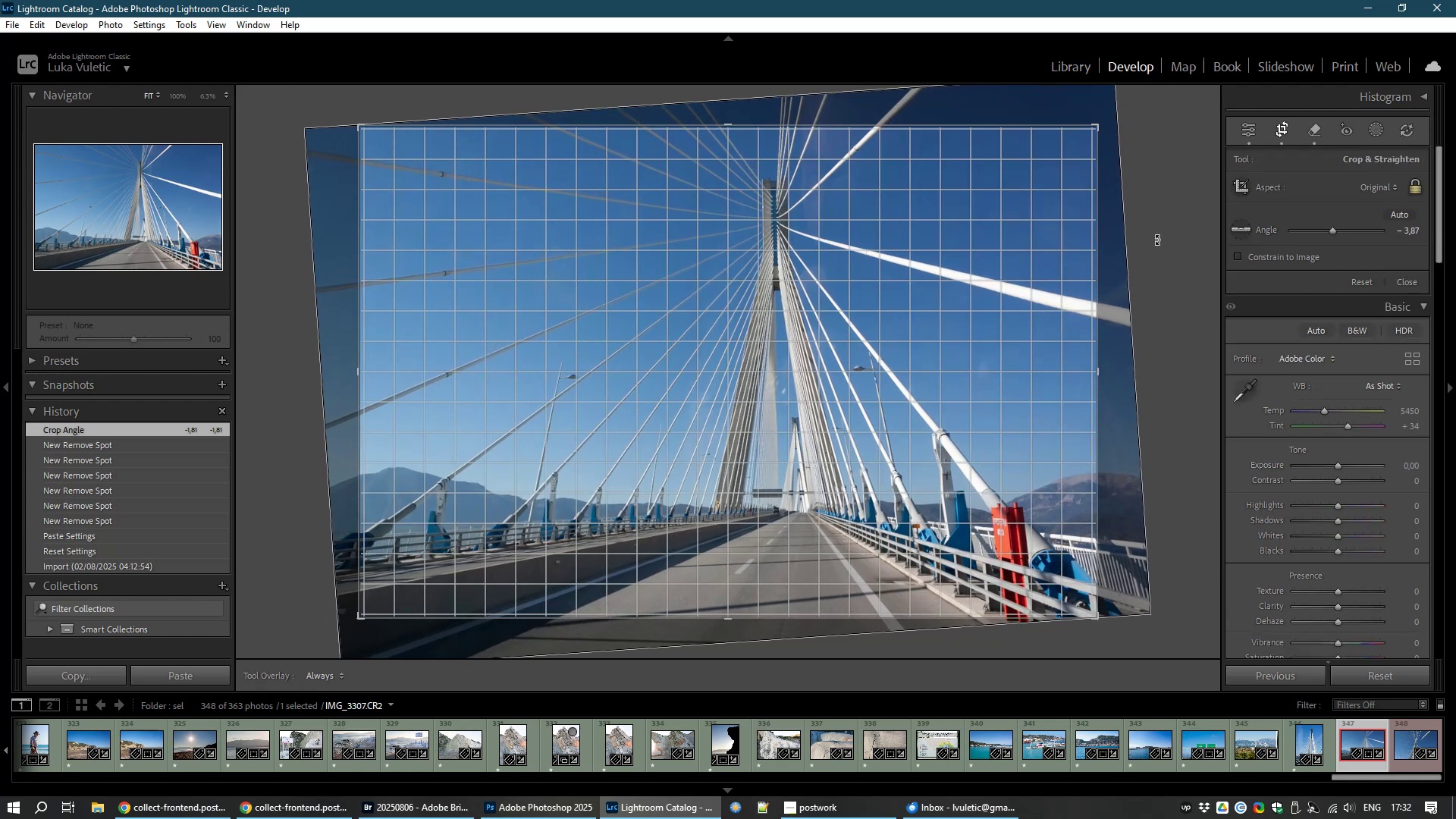 
double_click([958, 290])
 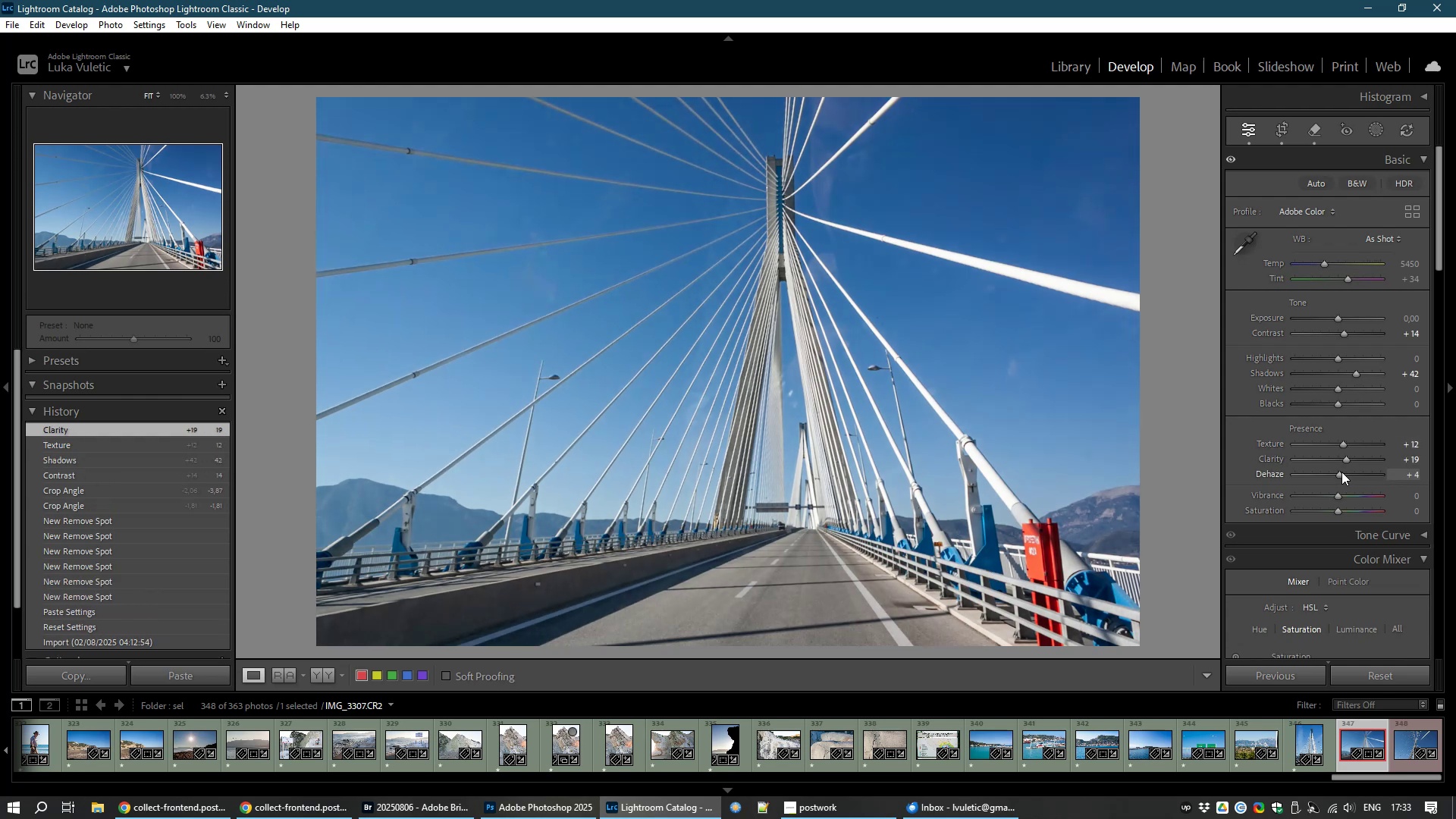 
wait(26.42)
 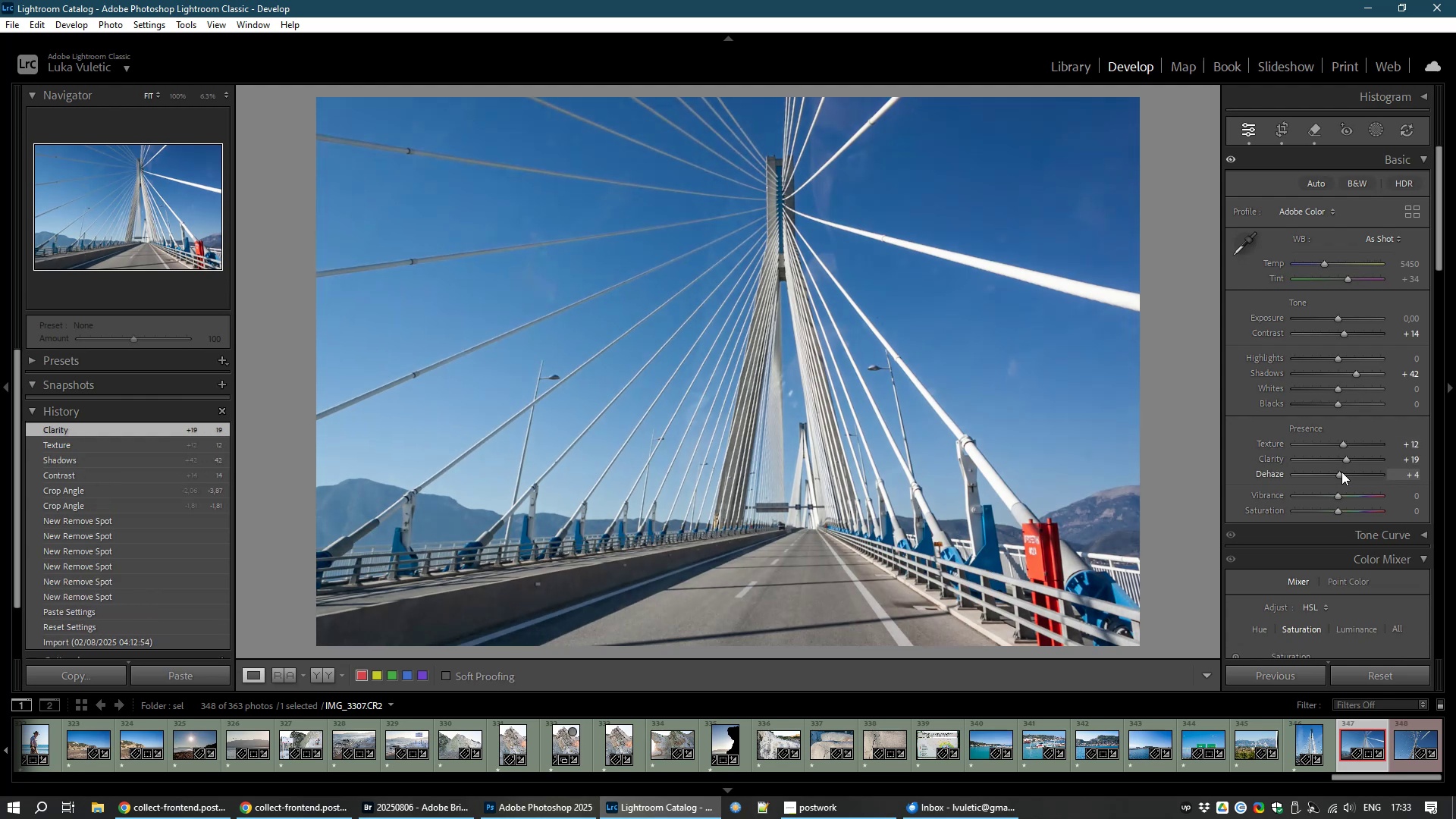 
type(81)
 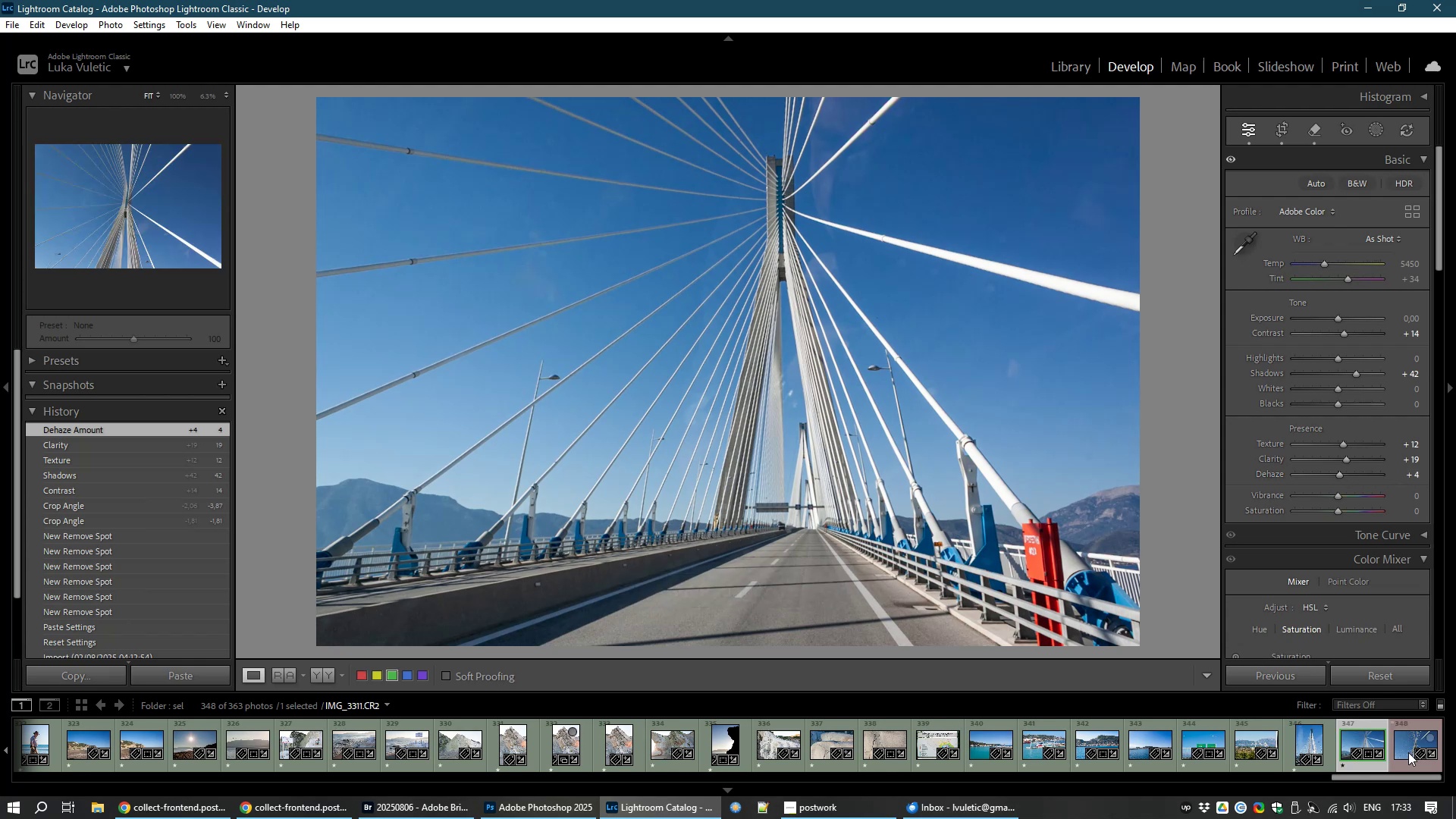 
left_click([1405, 743])
 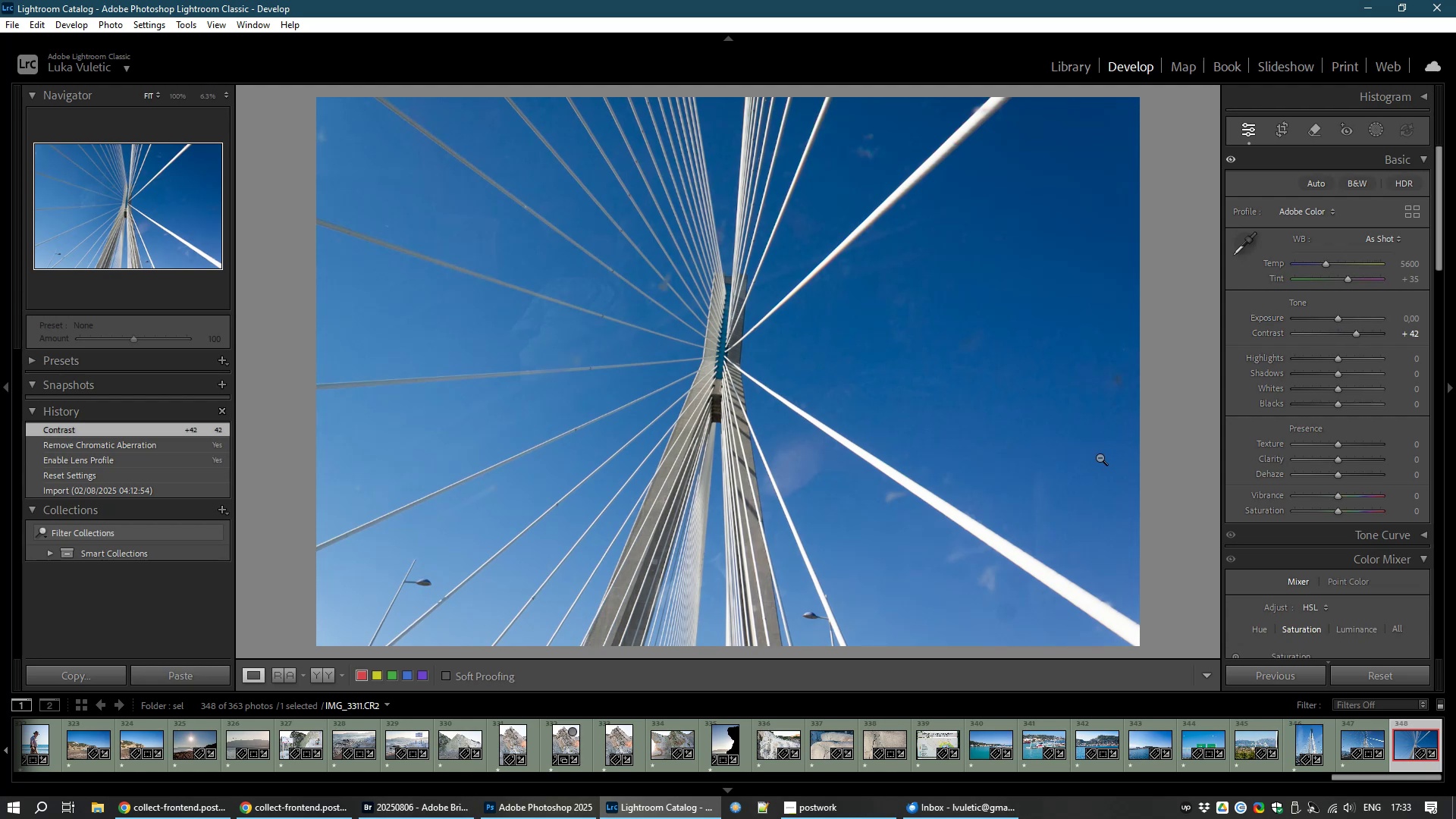 
wait(22.39)
 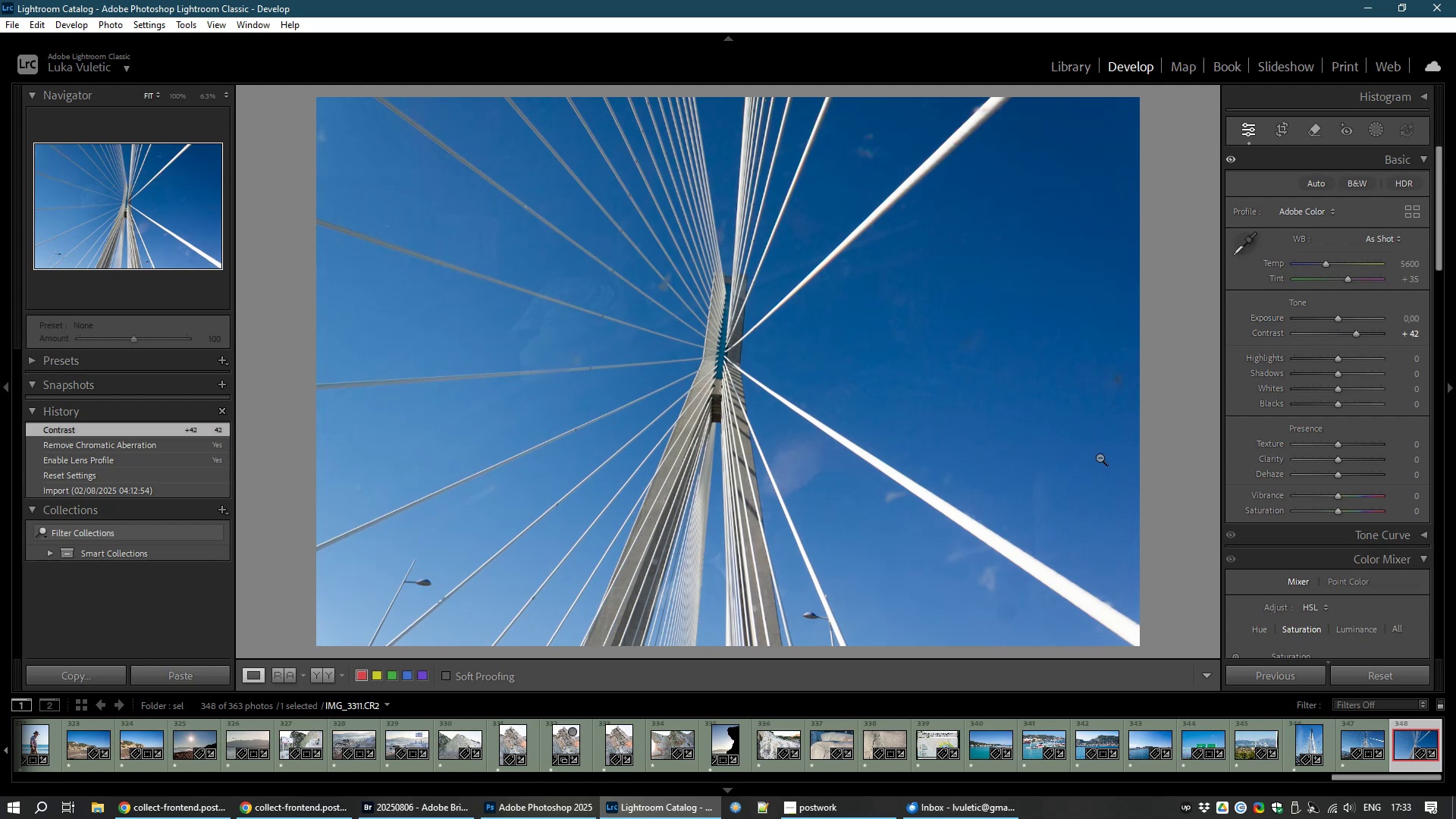 
left_click([1311, 124])
 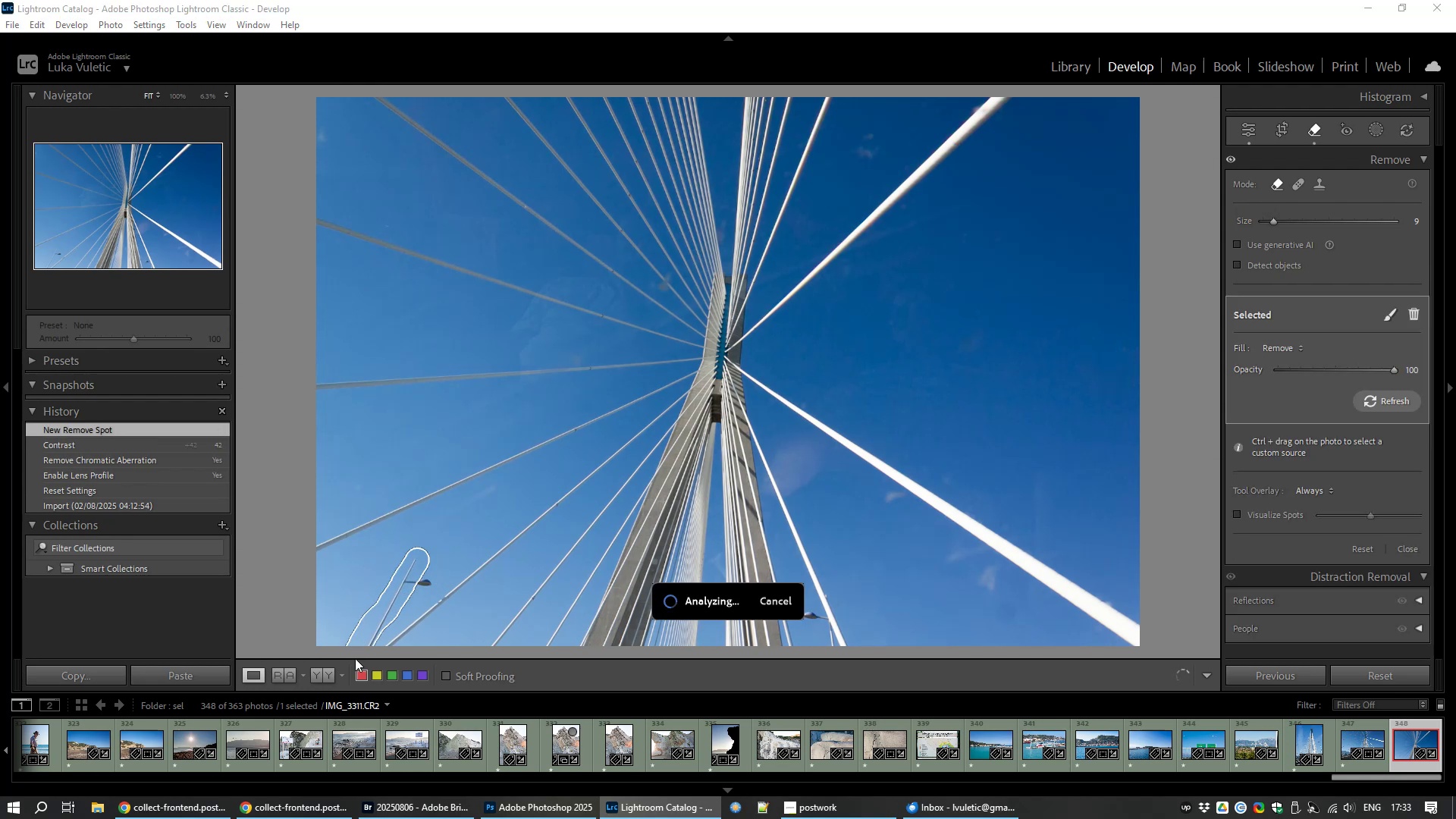 
wait(13.52)
 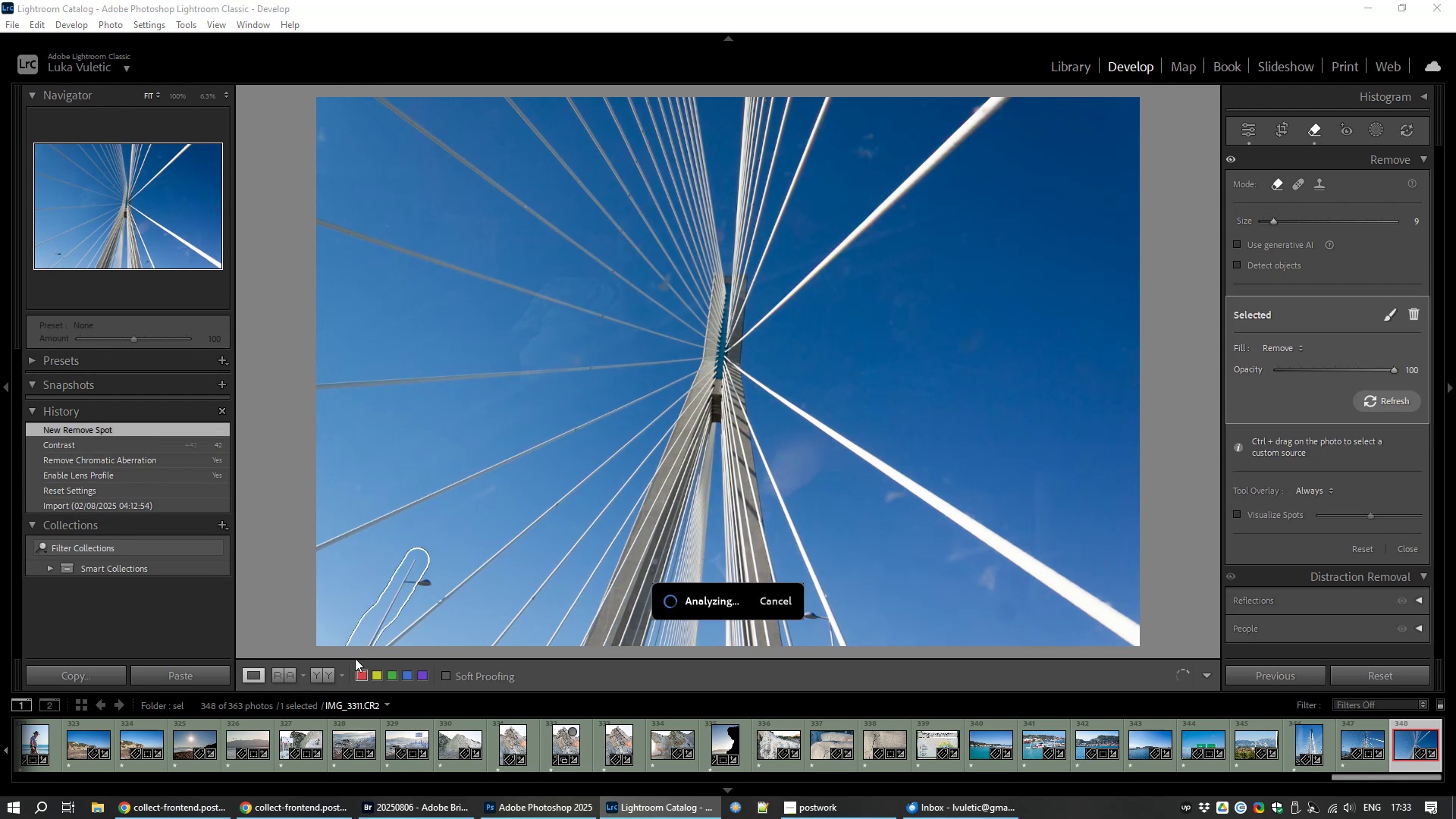 
mouse_move([364, 658])
 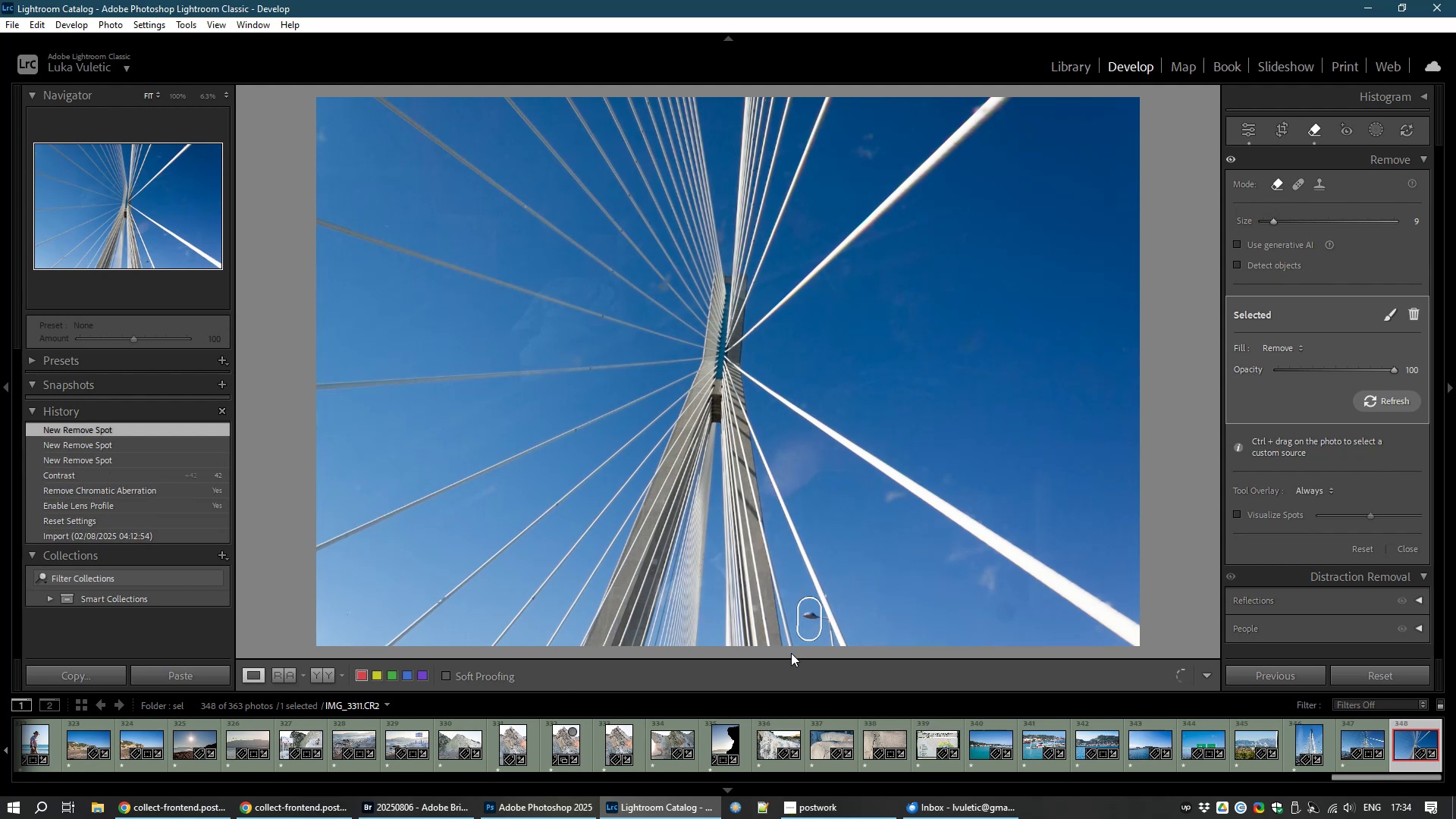 
wait(6.02)
 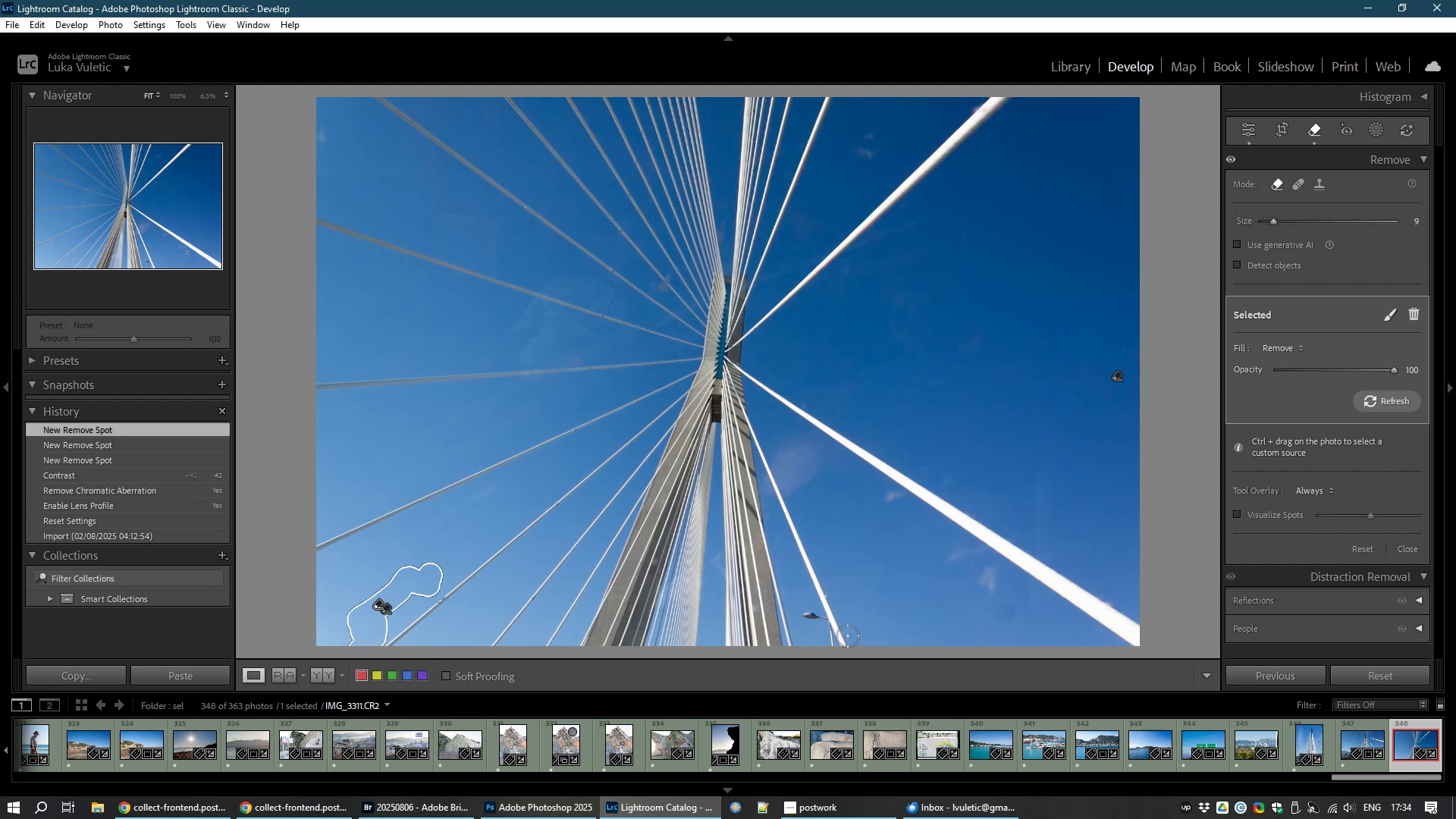 
key(Control+NumpadAdd)
 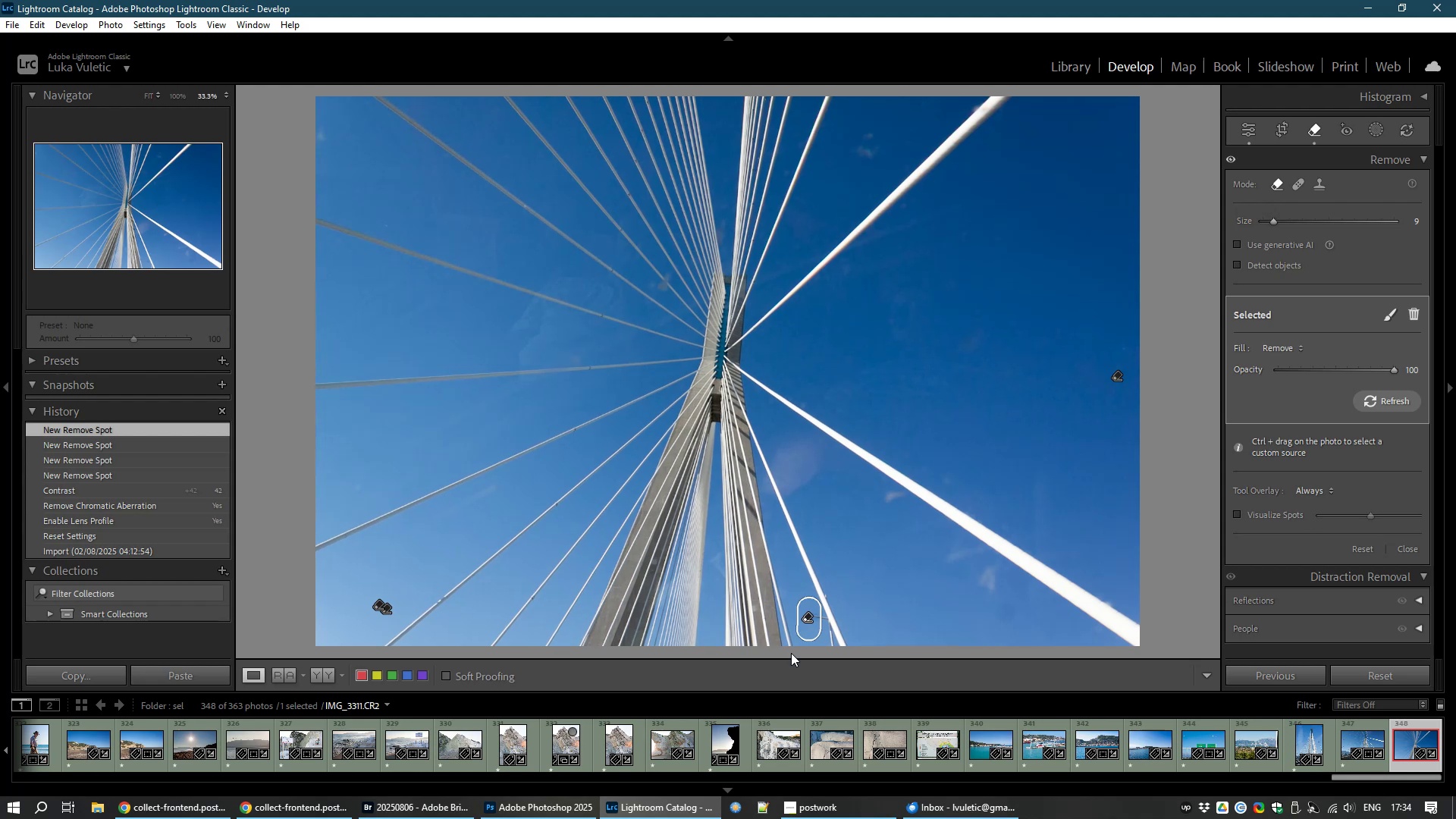 
key(Control+NumpadAdd)
 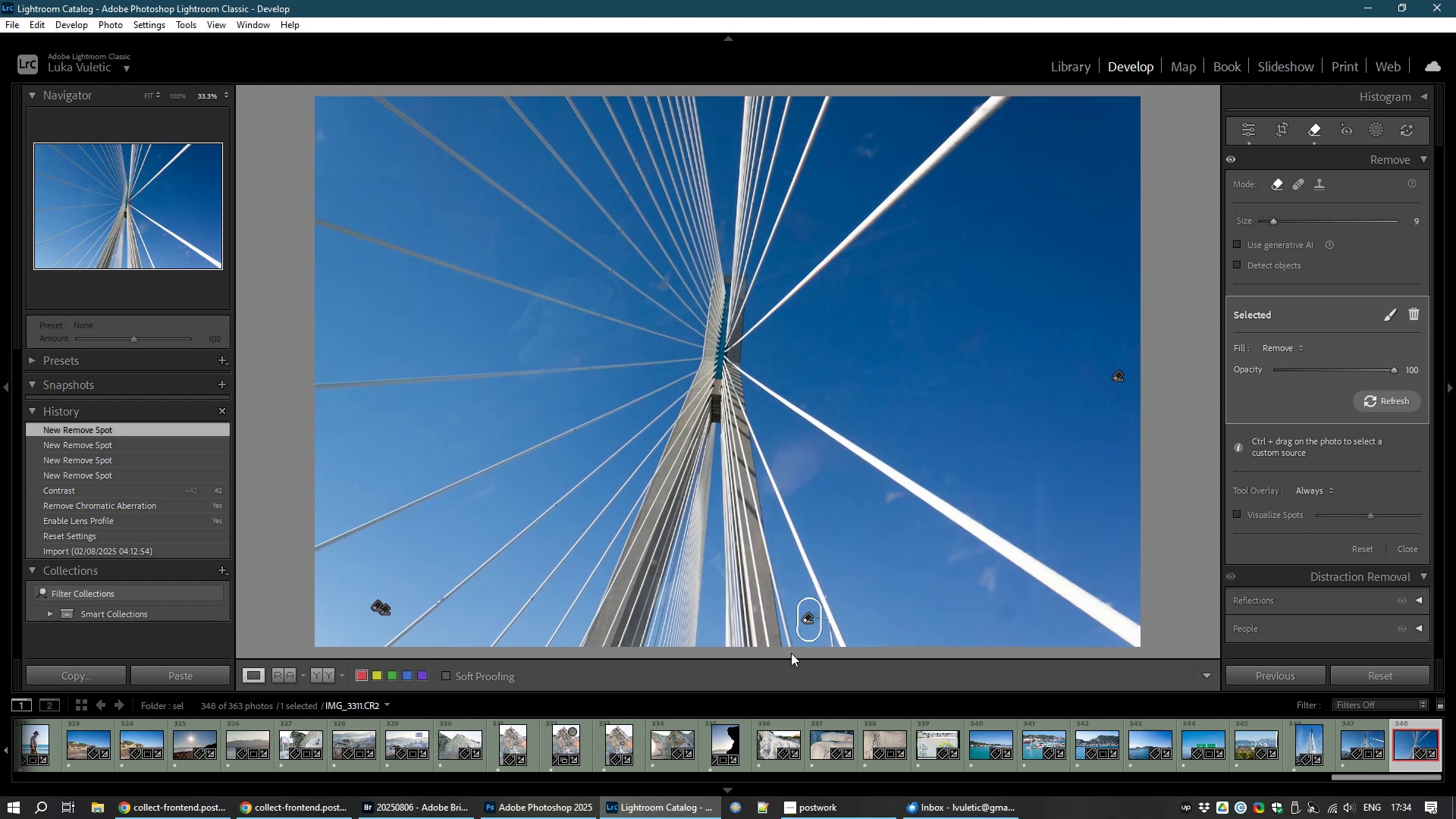 
key(Control+NumpadAdd)
 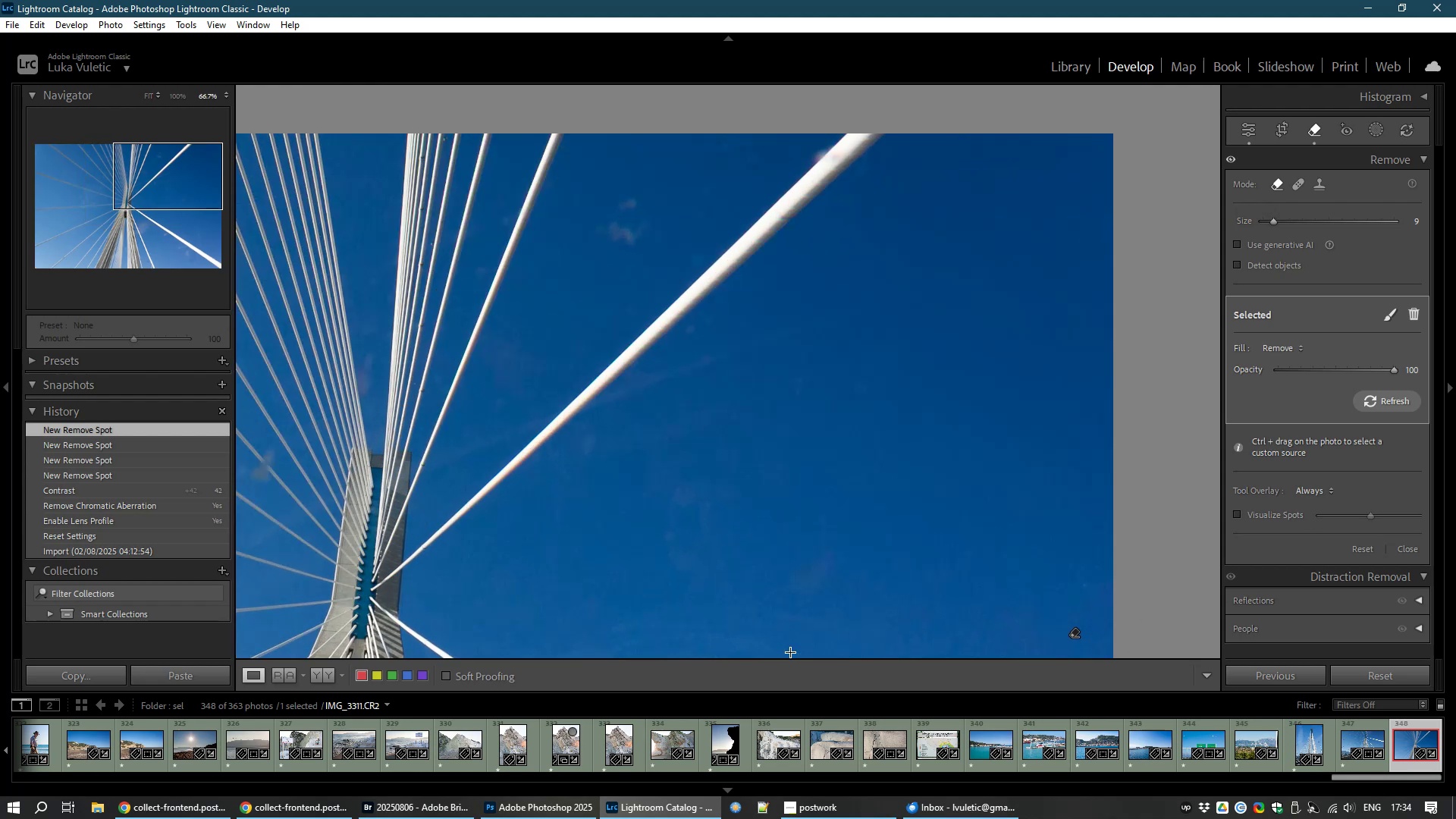 
key(Control+NumpadAdd)
 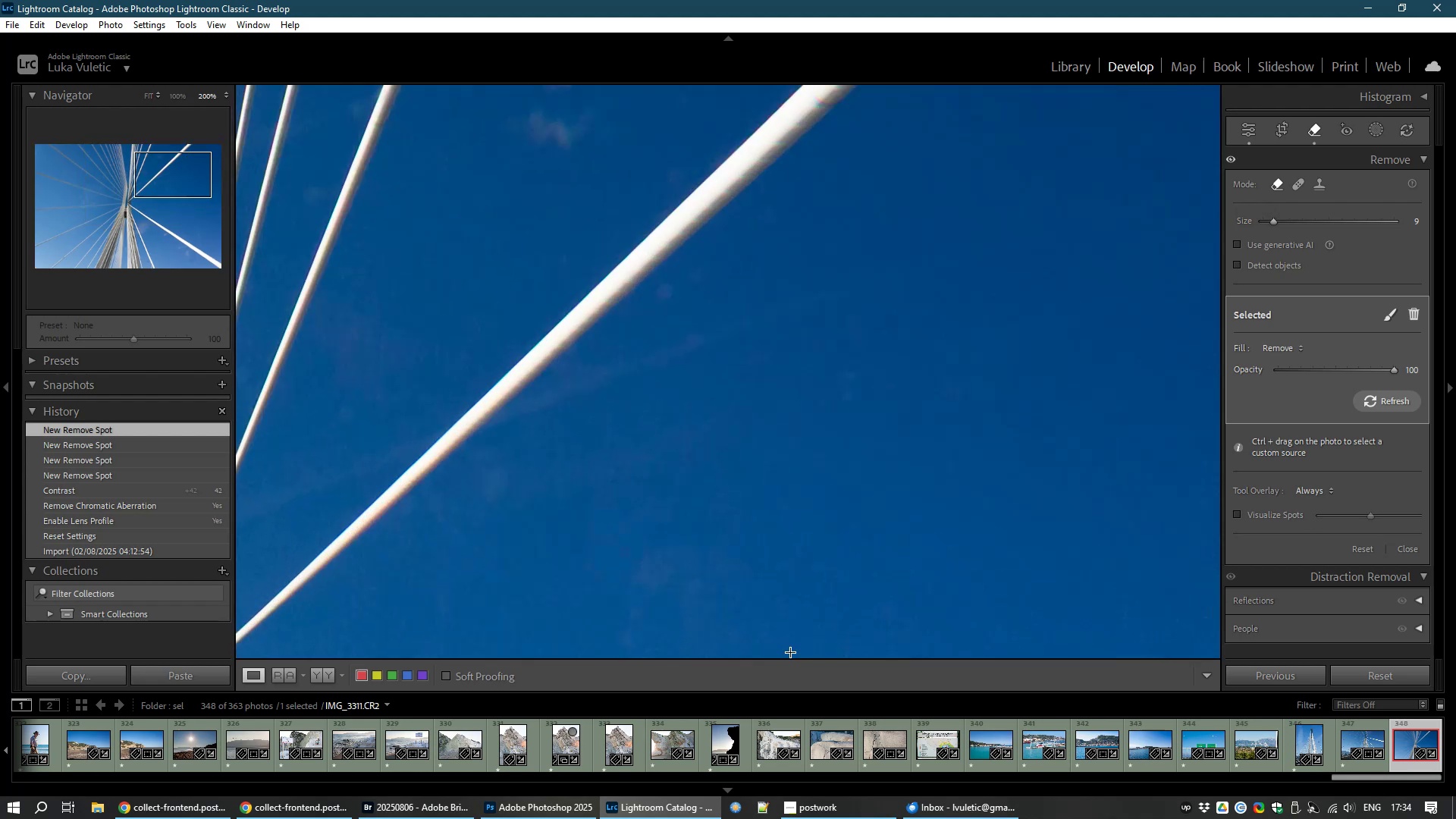 
key(Control+NumpadAdd)
 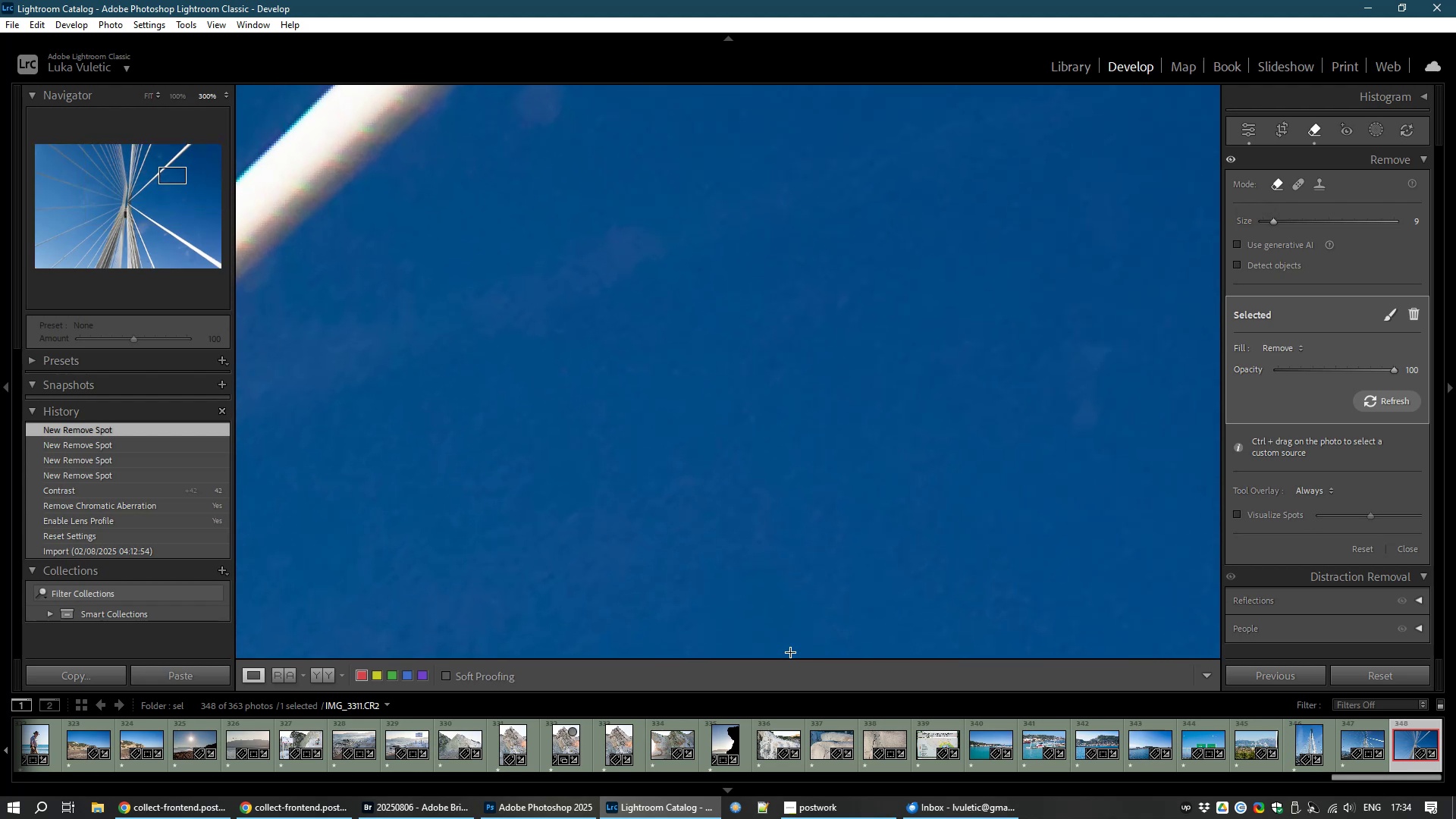 
hold_key(key=Space, duration=1.54)
 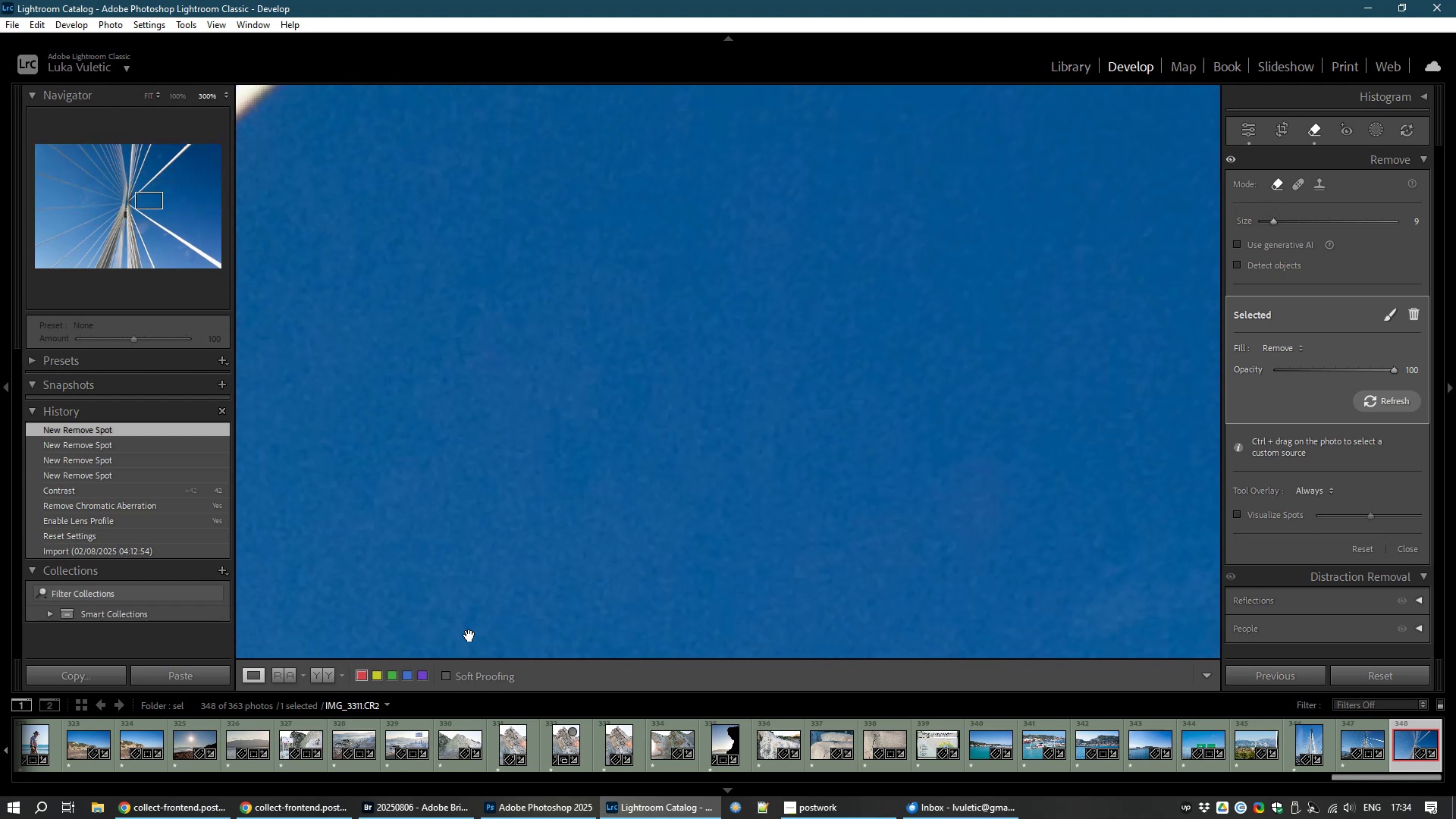 
hold_key(key=Space, duration=1.51)
 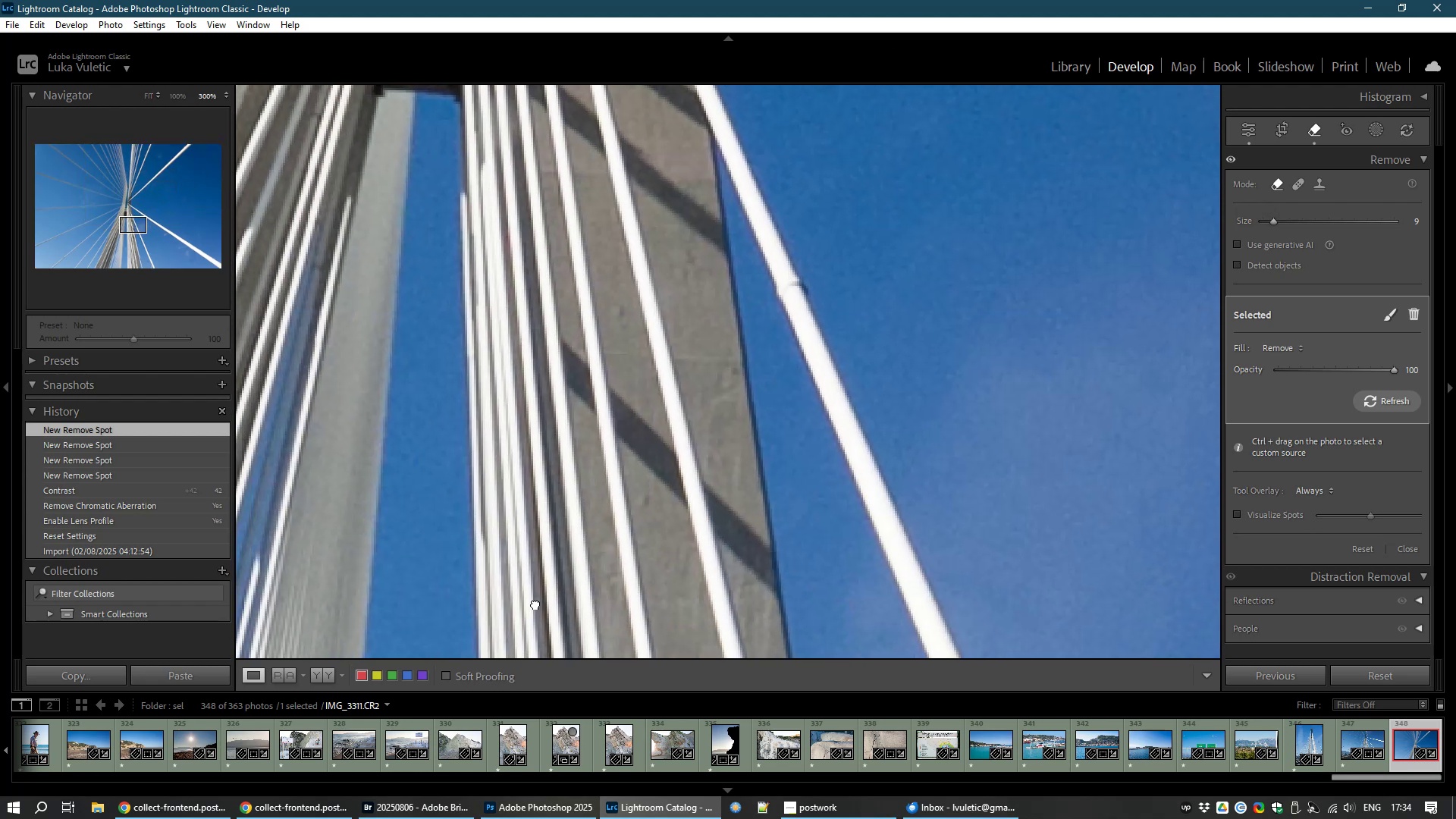 
hold_key(key=Space, duration=1.52)
 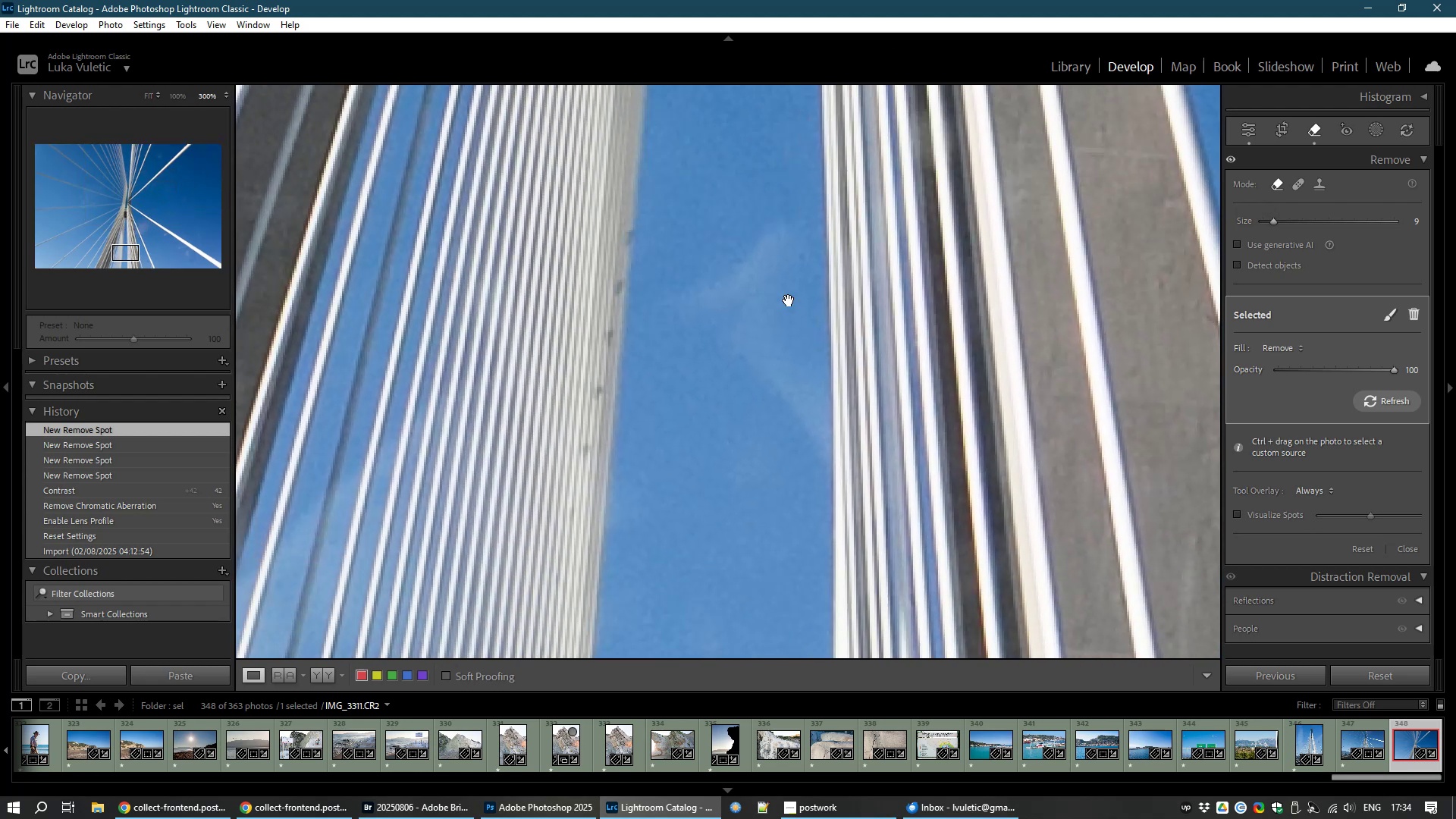 
hold_key(key=Space, duration=1.51)
 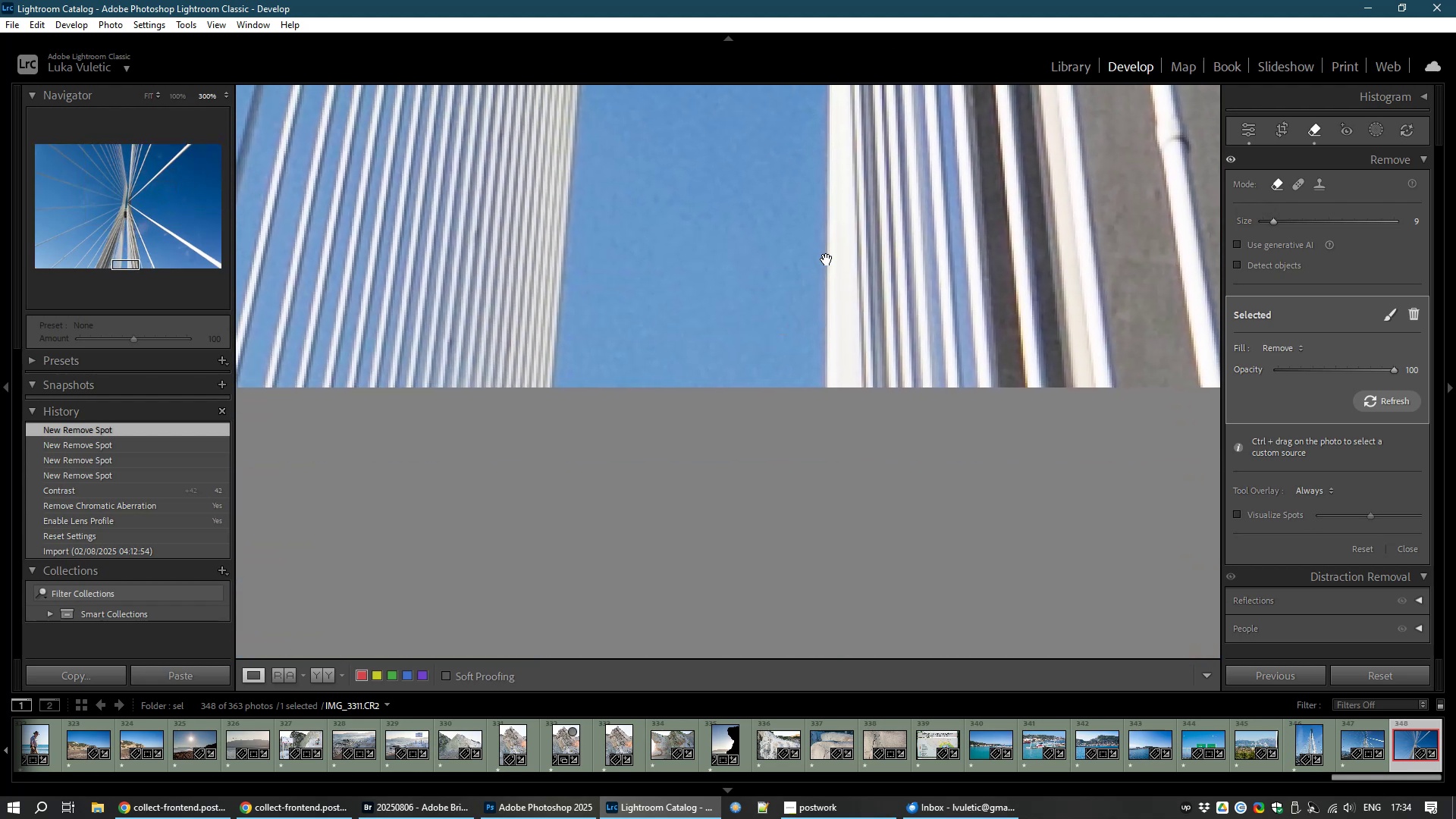 
hold_key(key=Space, duration=1.52)
 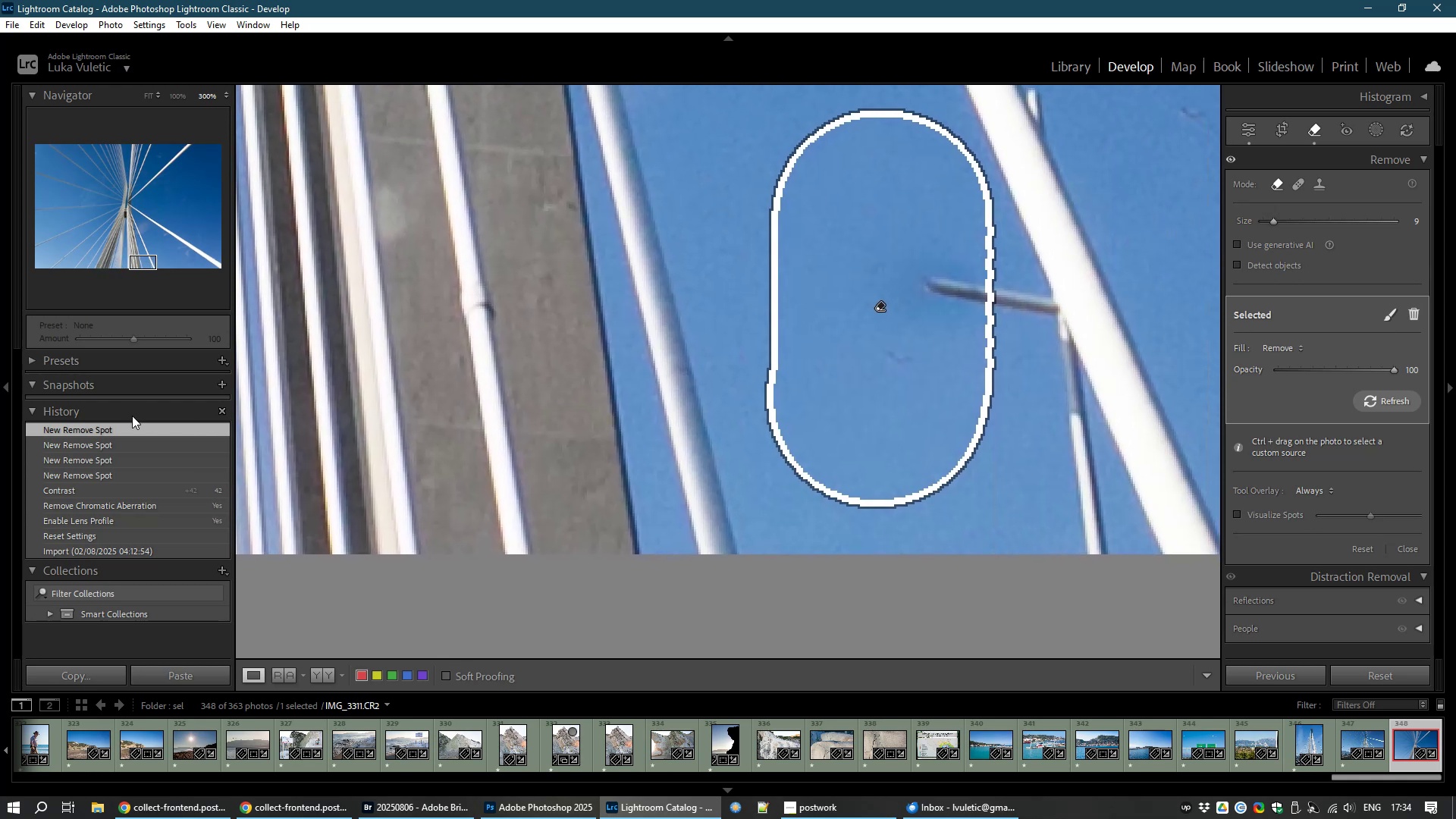 
hold_key(key=Space, duration=0.73)
 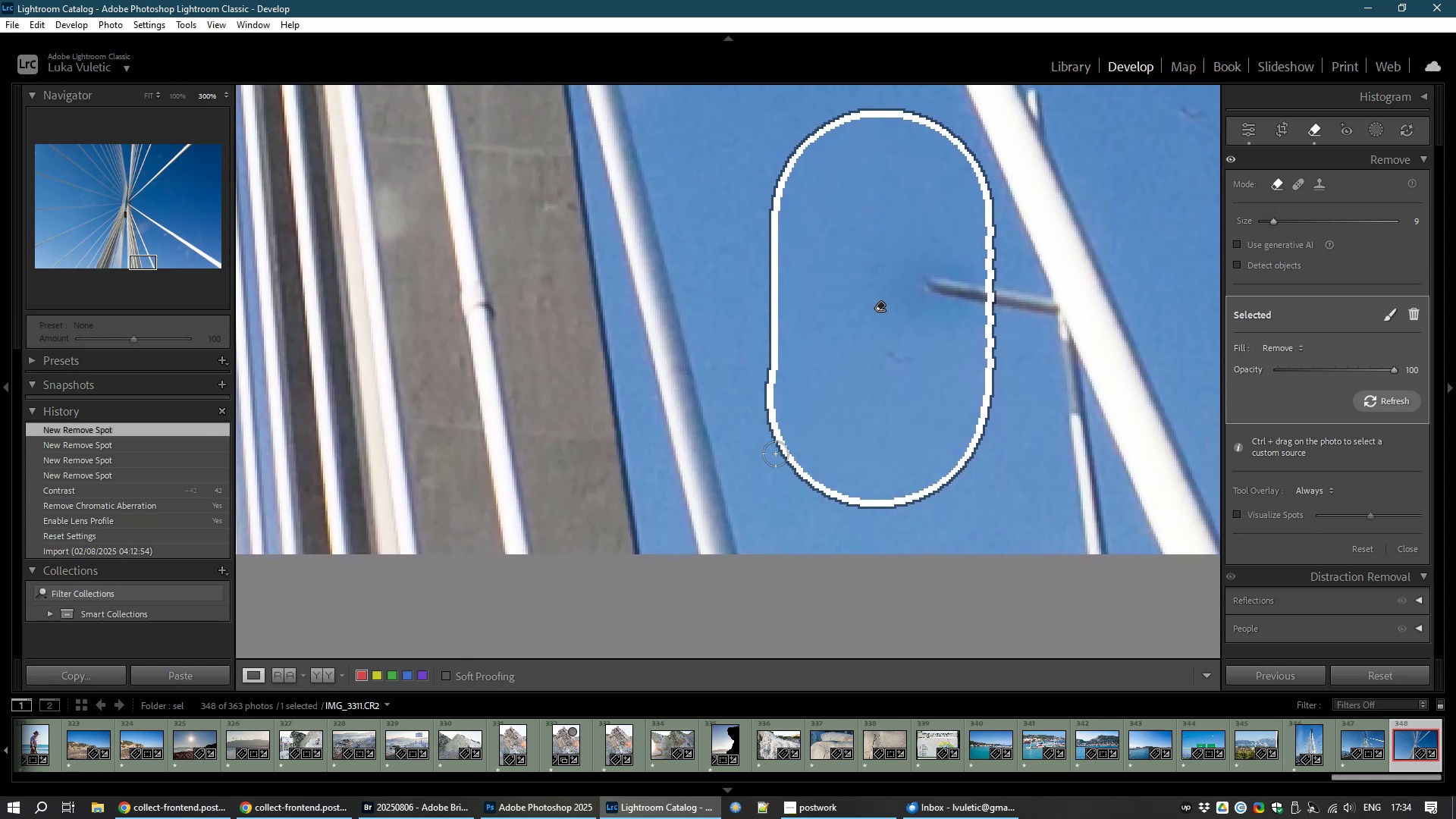 
key(Control+Z)
 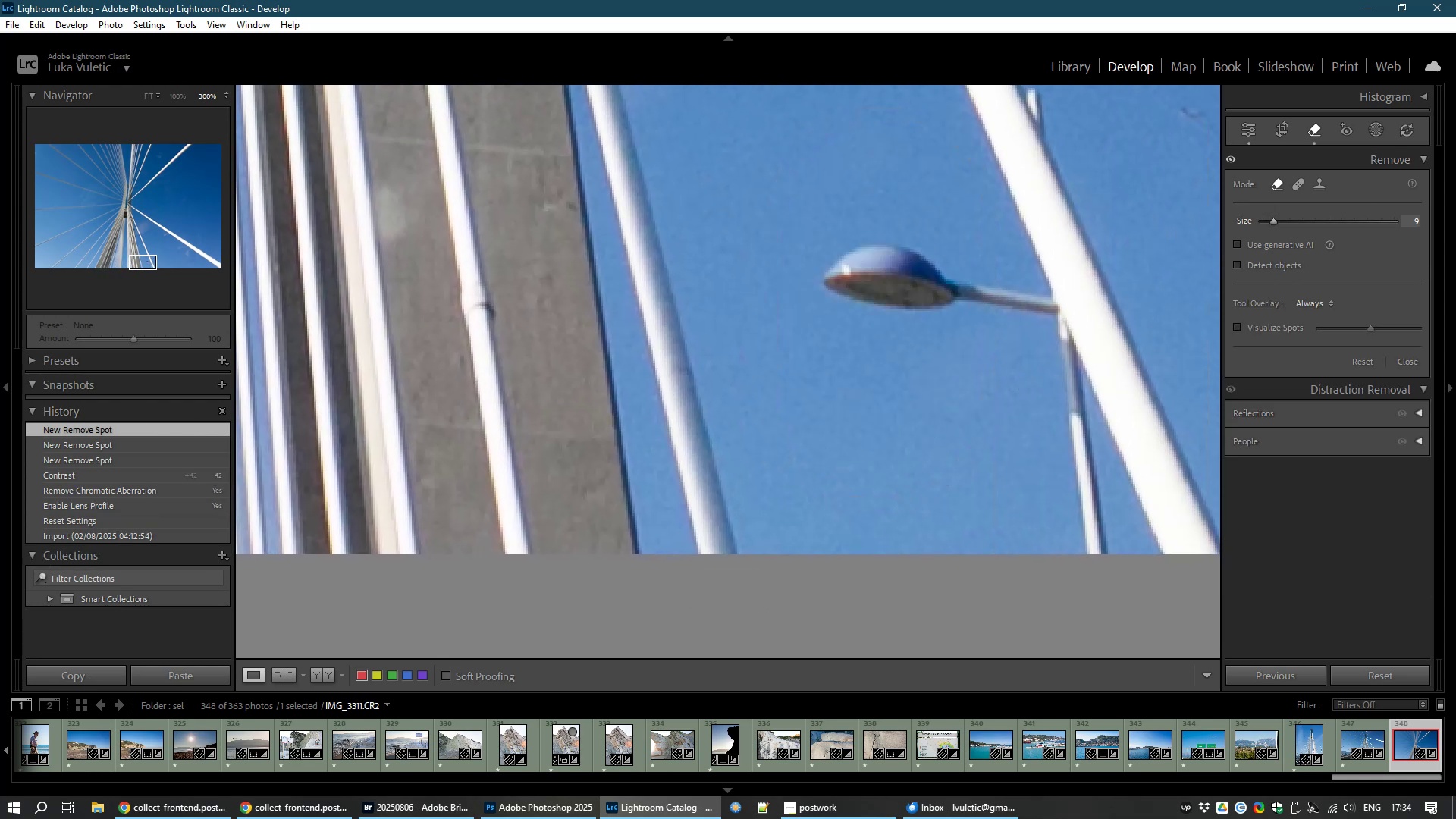 
wait(8.86)
 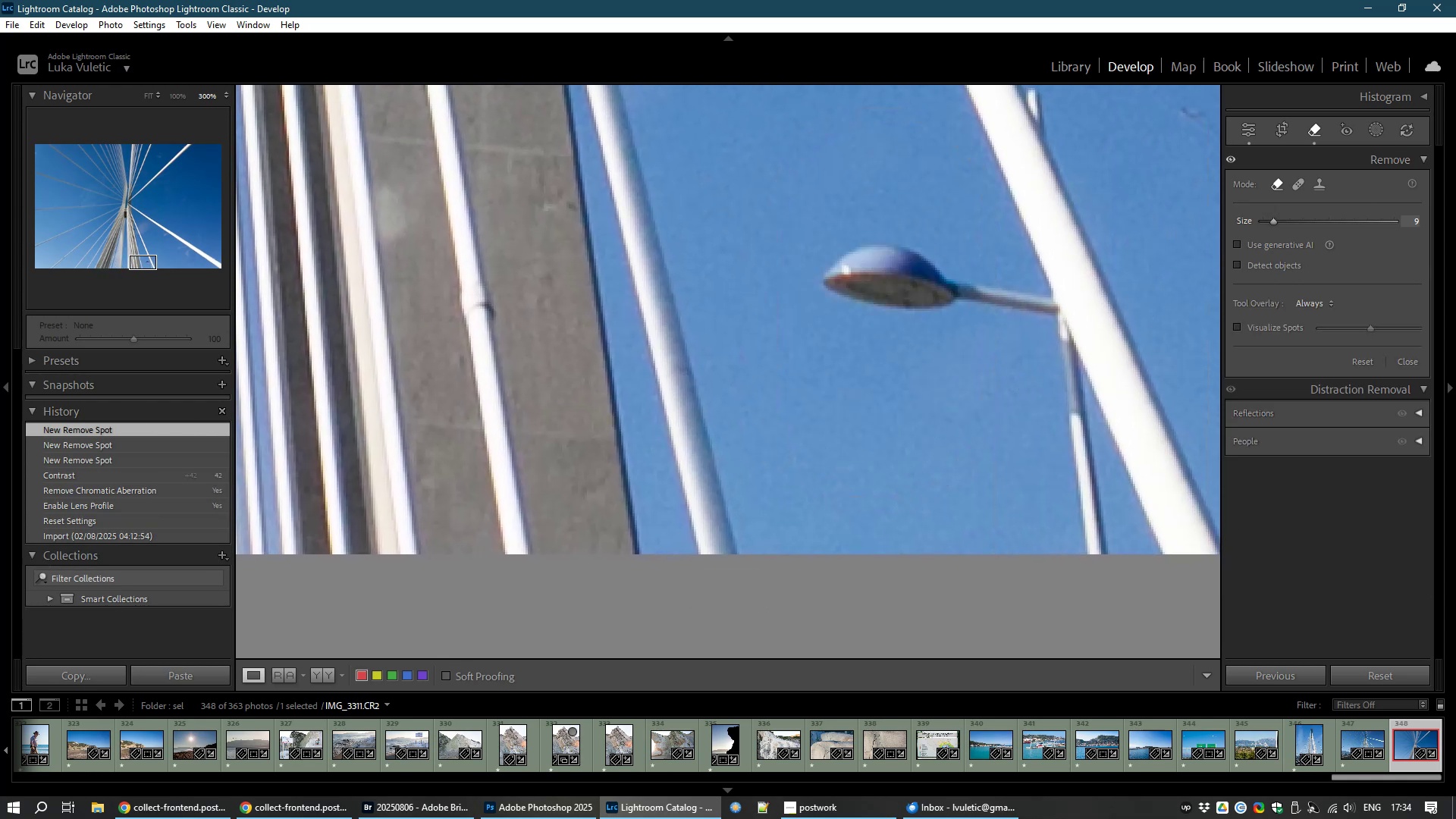 
left_click([1235, 261])
 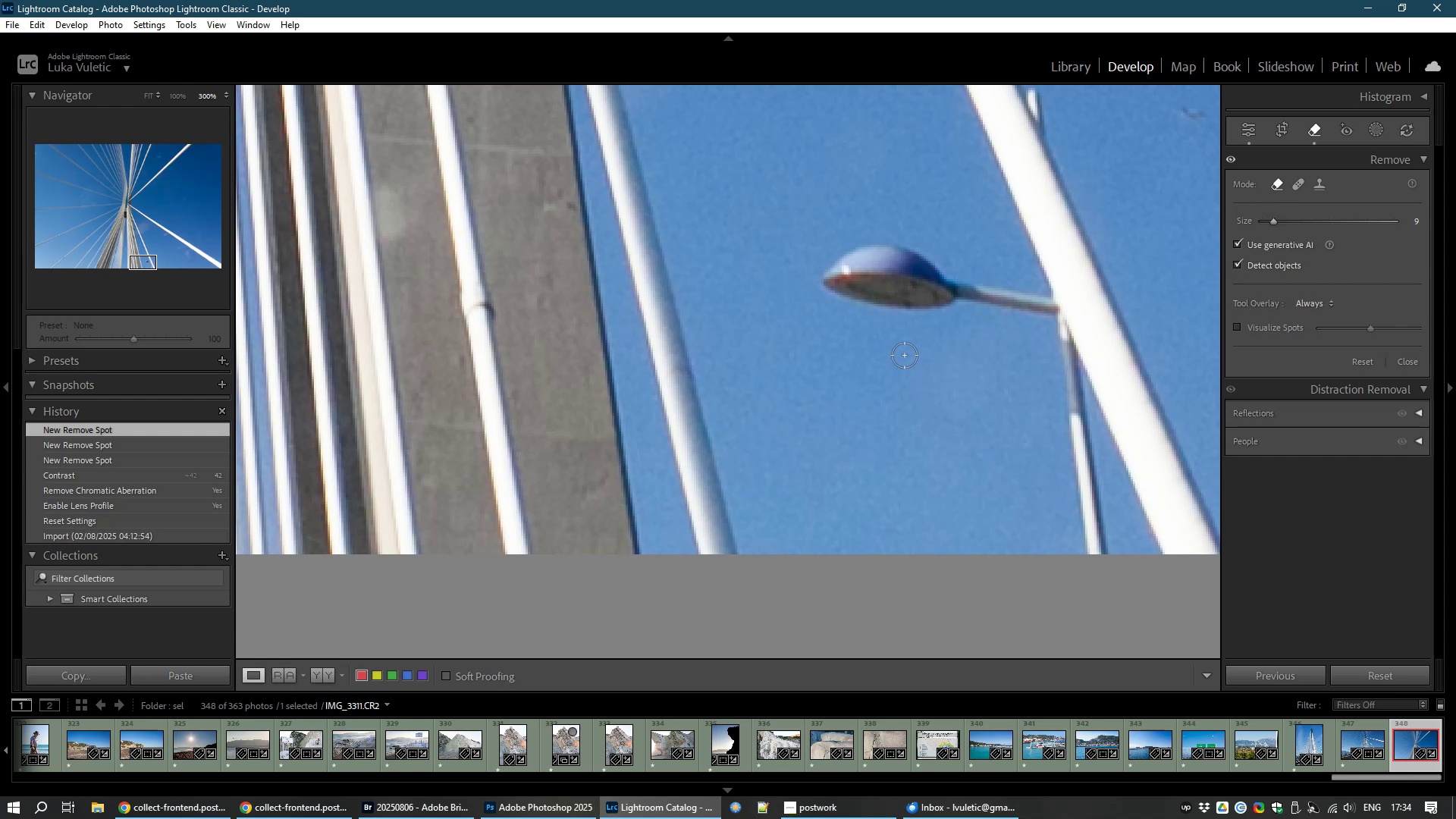 
scroll: coordinate [902, 357], scroll_direction: up, amount: 11.0
 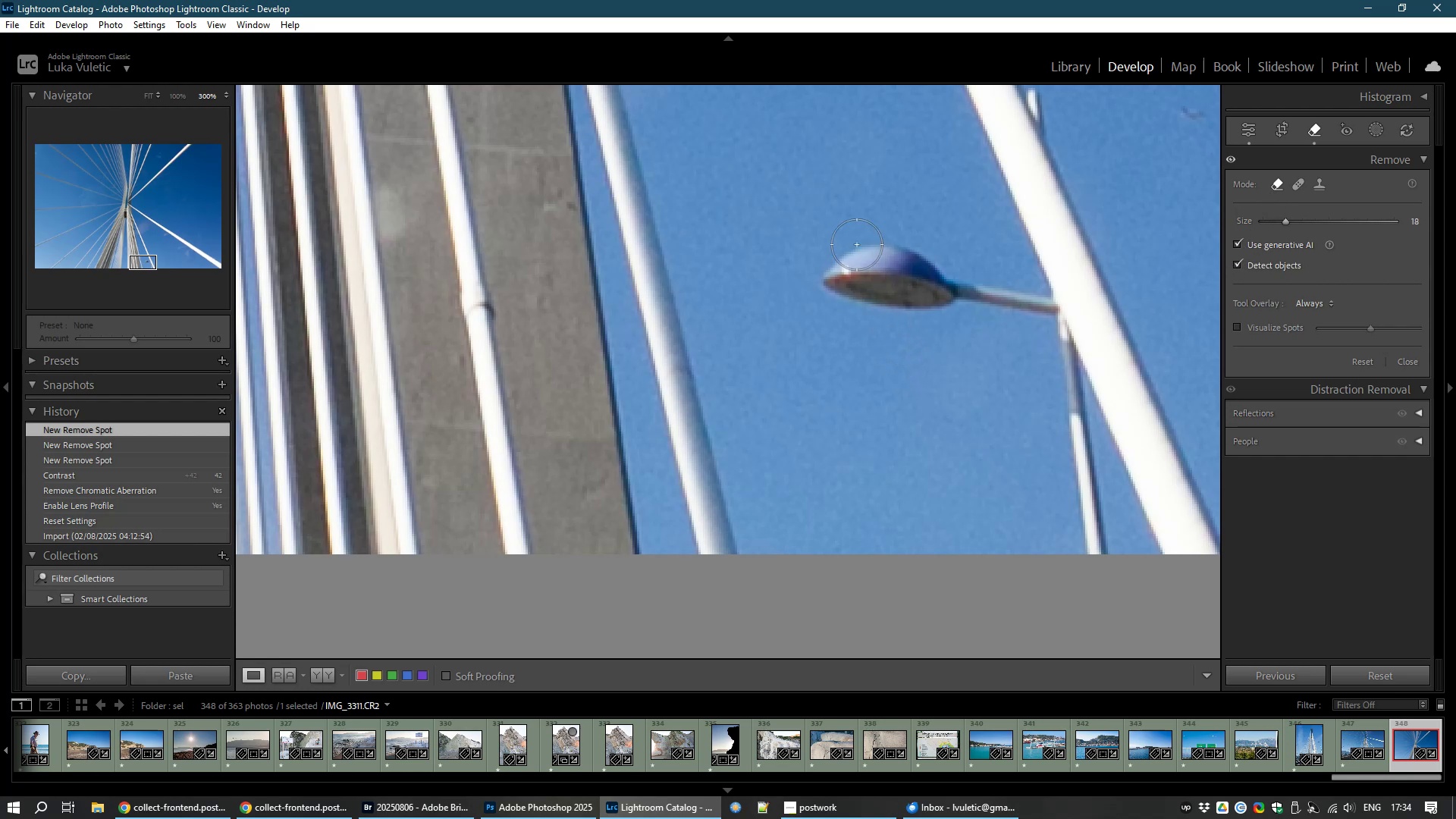 
left_click_drag(start_coordinate=[856, 244], to_coordinate=[1085, 544])
 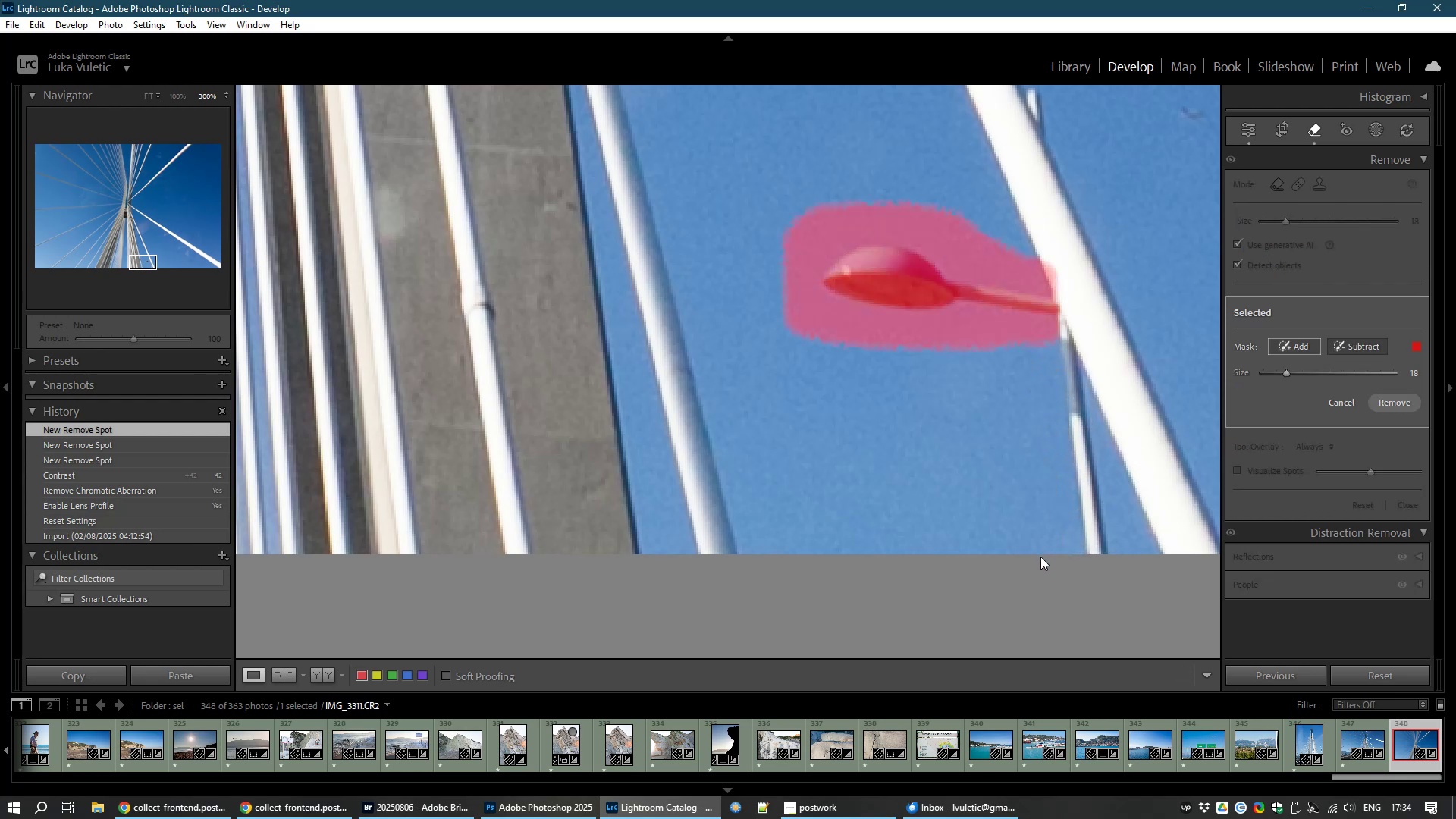 
wait(7.15)
 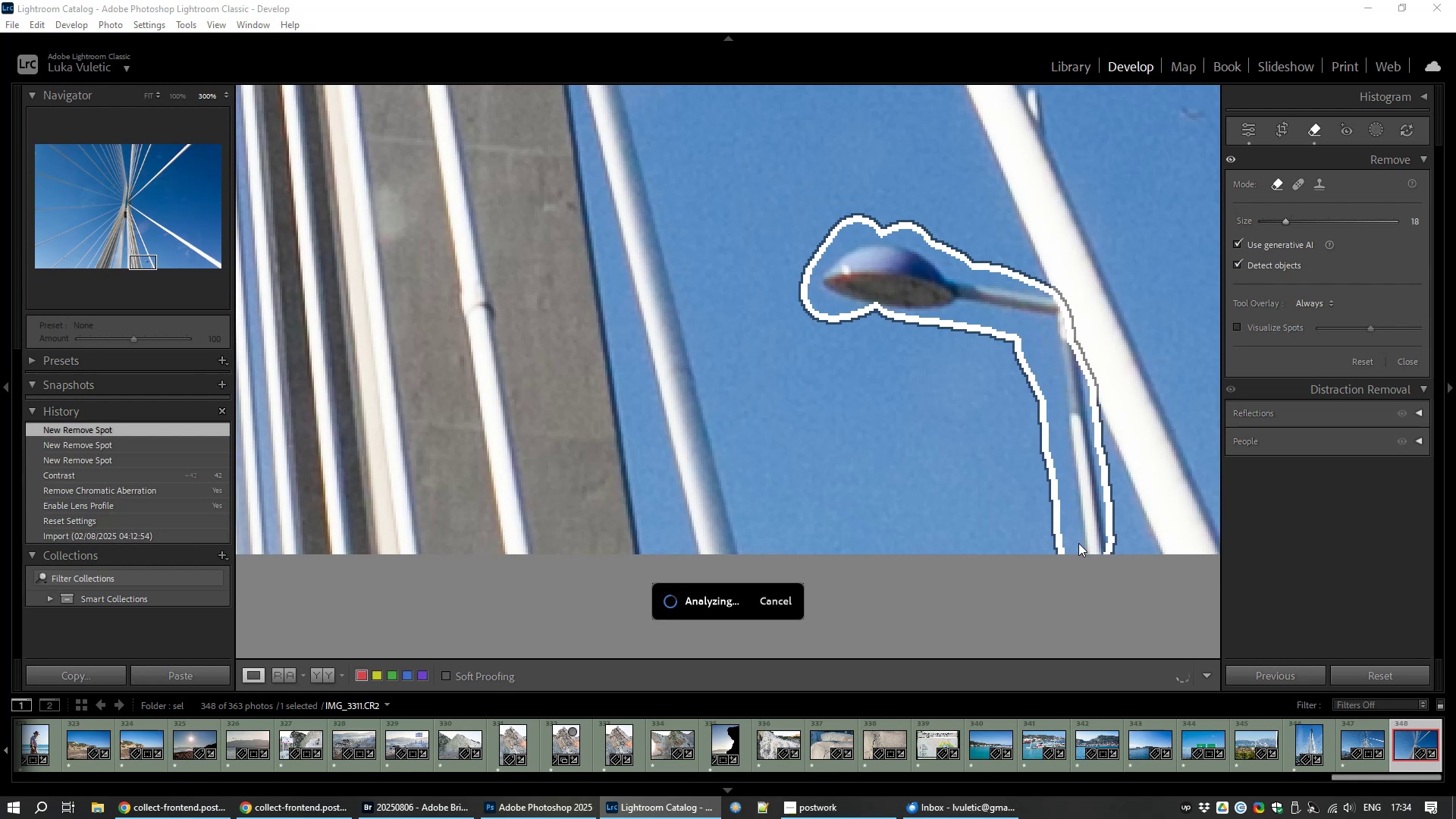 
left_click_drag(start_coordinate=[1058, 347], to_coordinate=[1103, 566])
 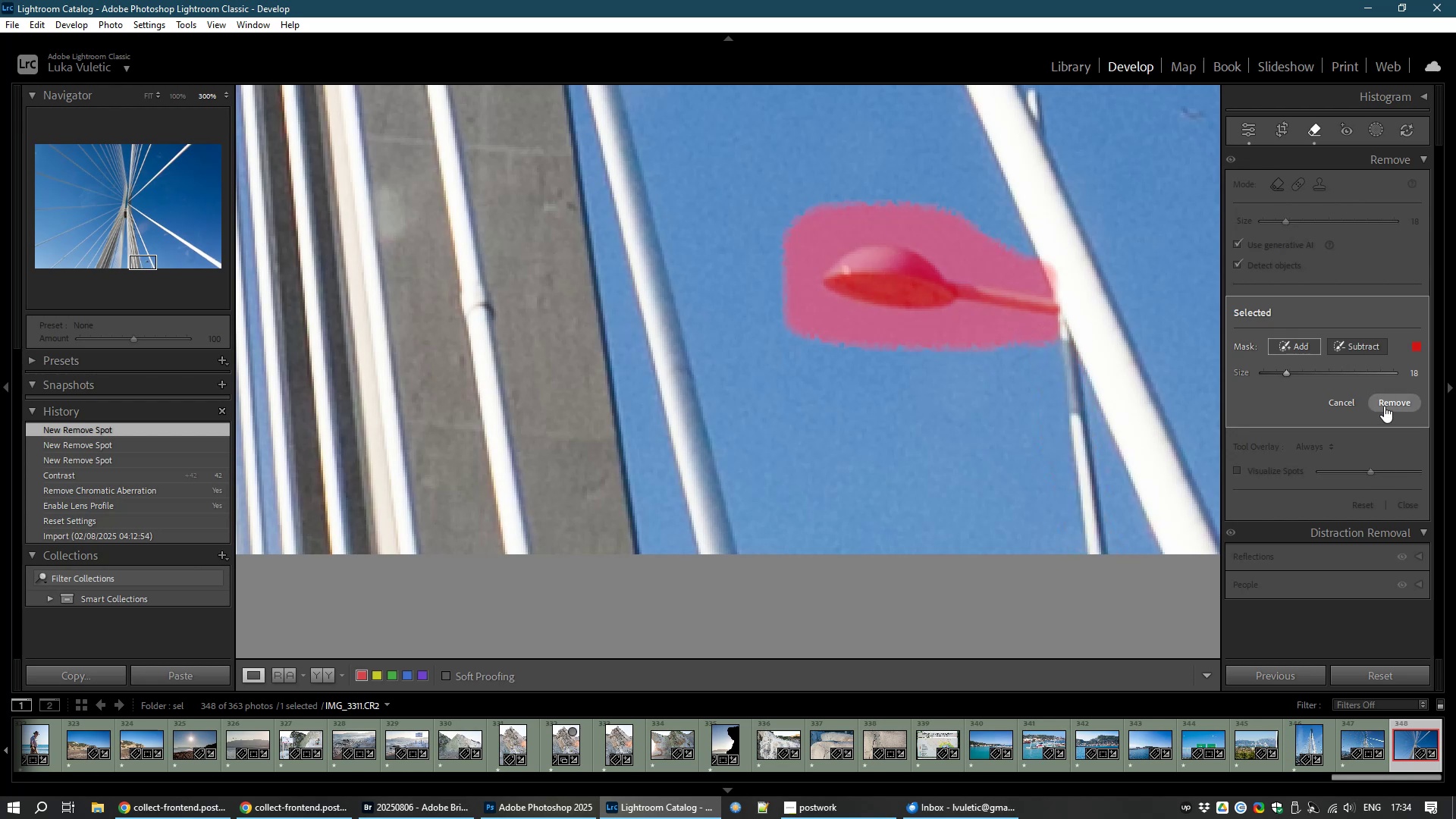 
left_click([1388, 403])
 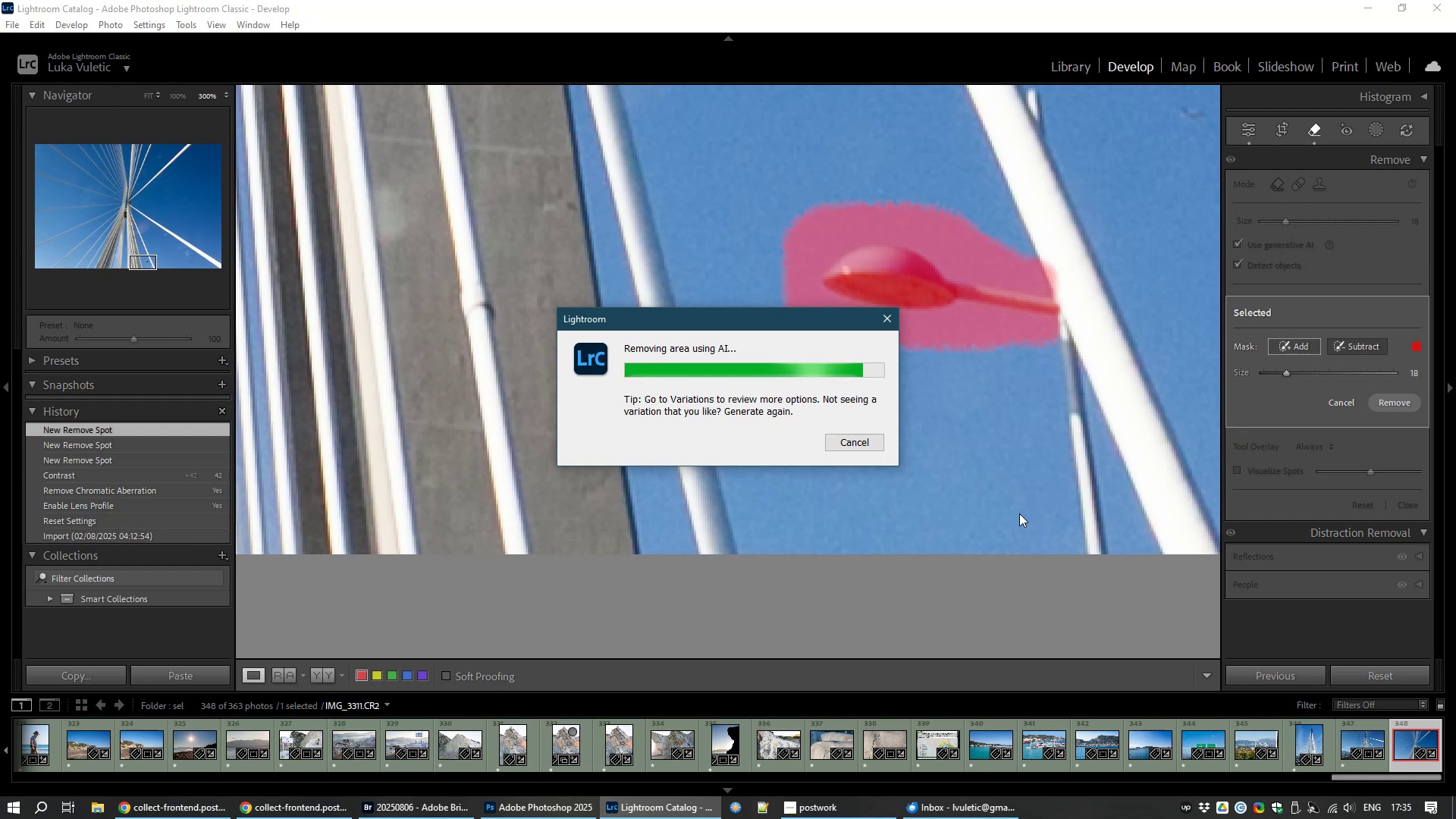 
wait(23.58)
 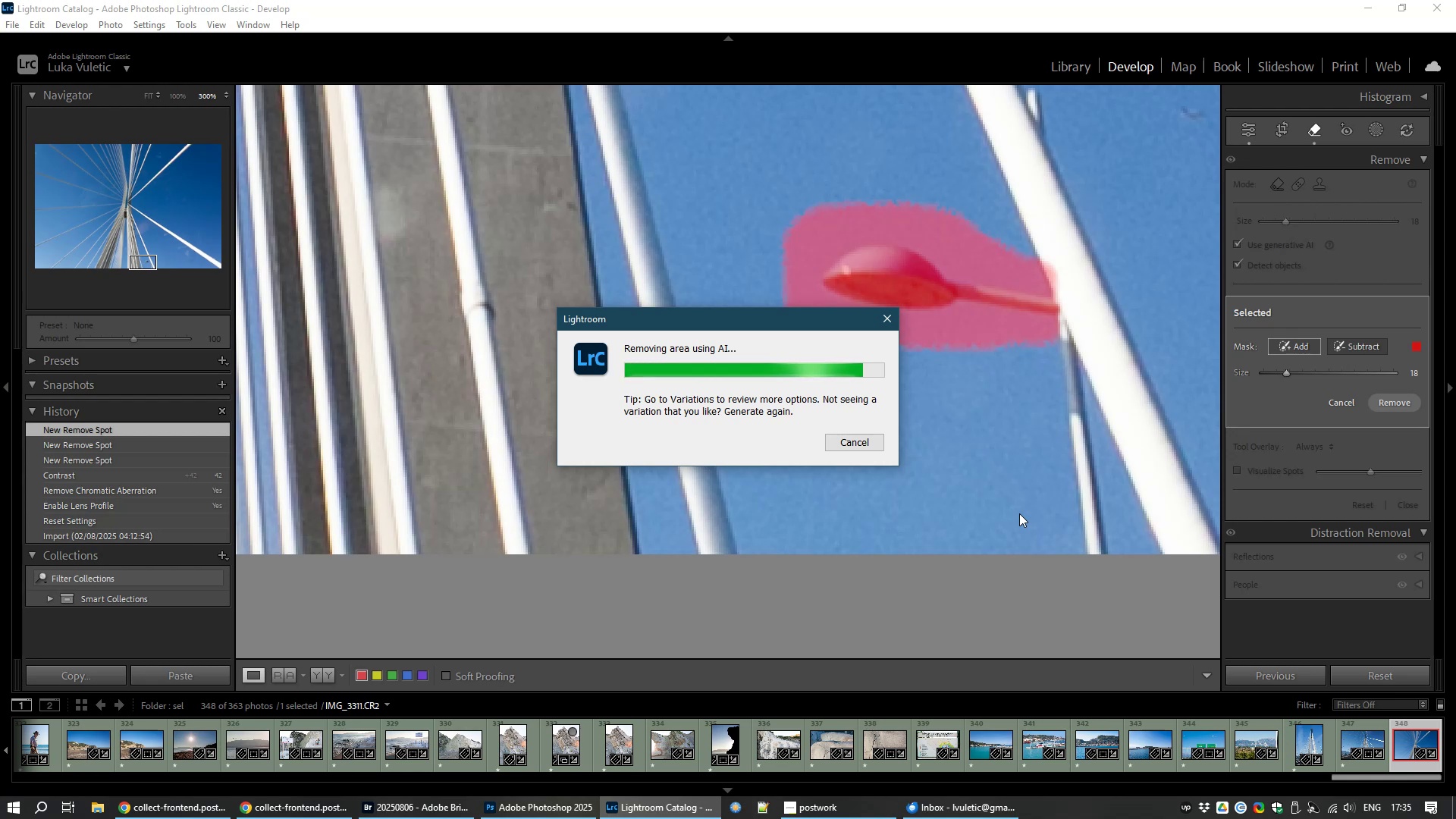 
left_click([150, 804])
 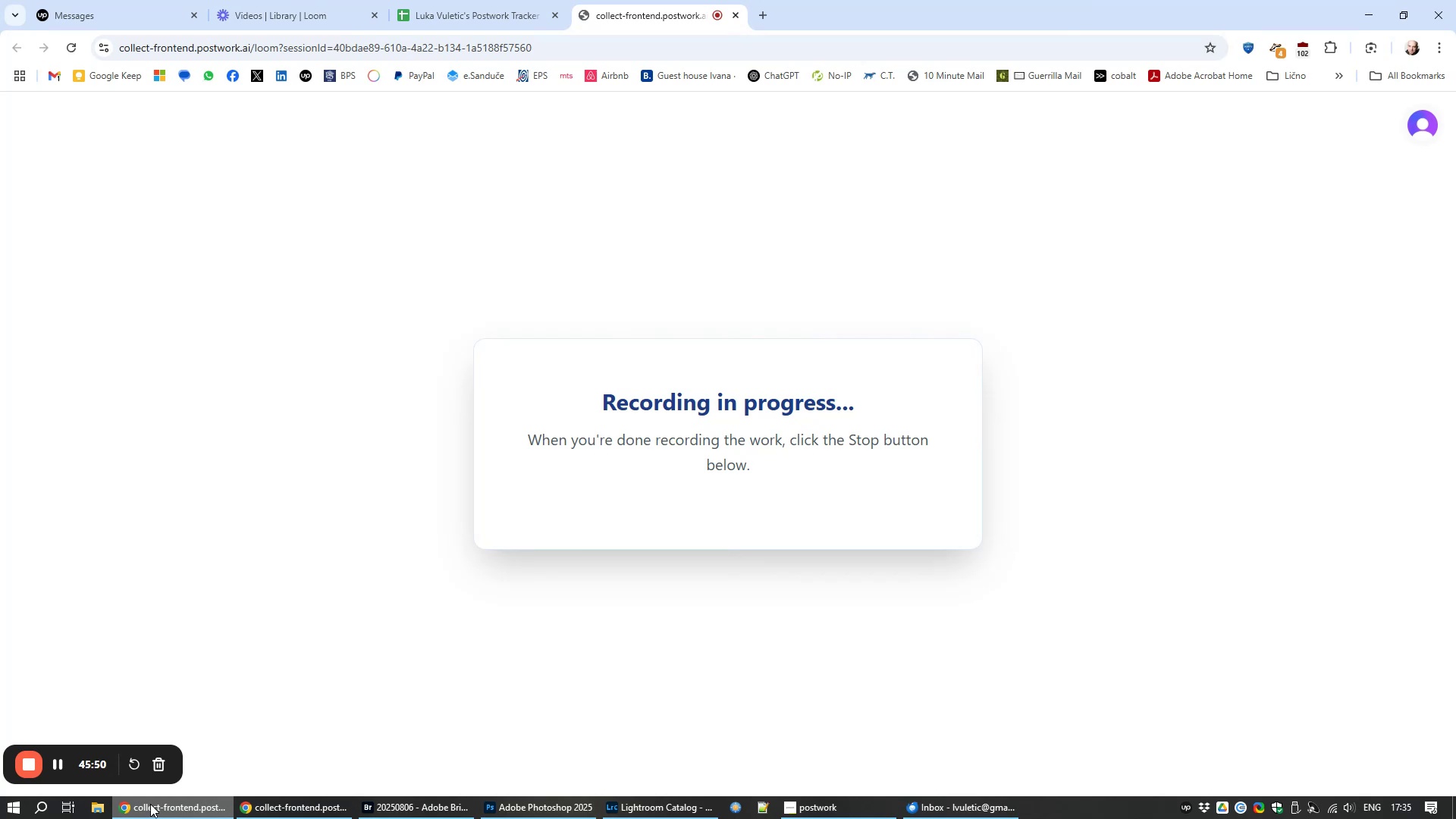 
left_click([150, 804])
 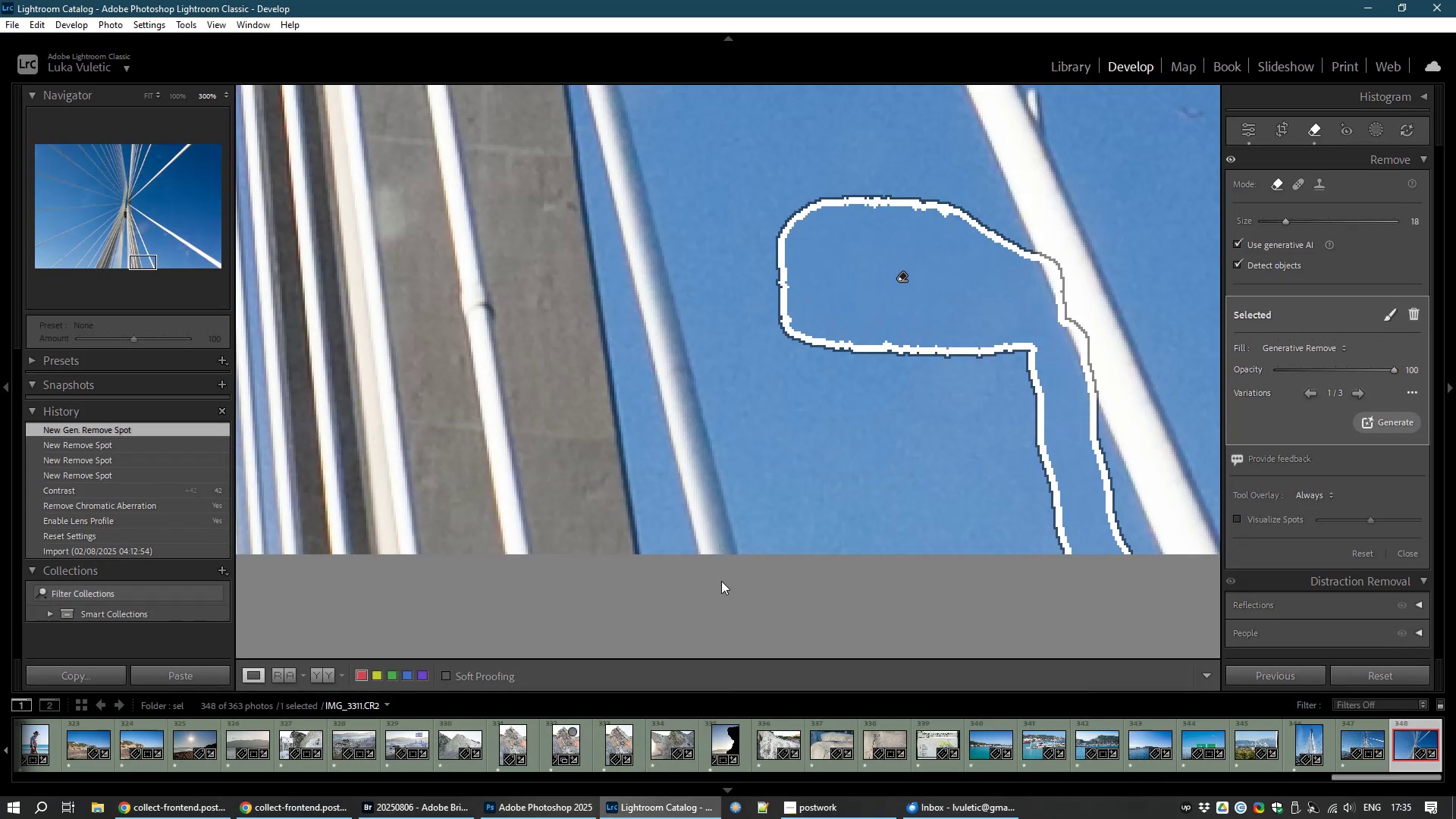 
wait(5.47)
 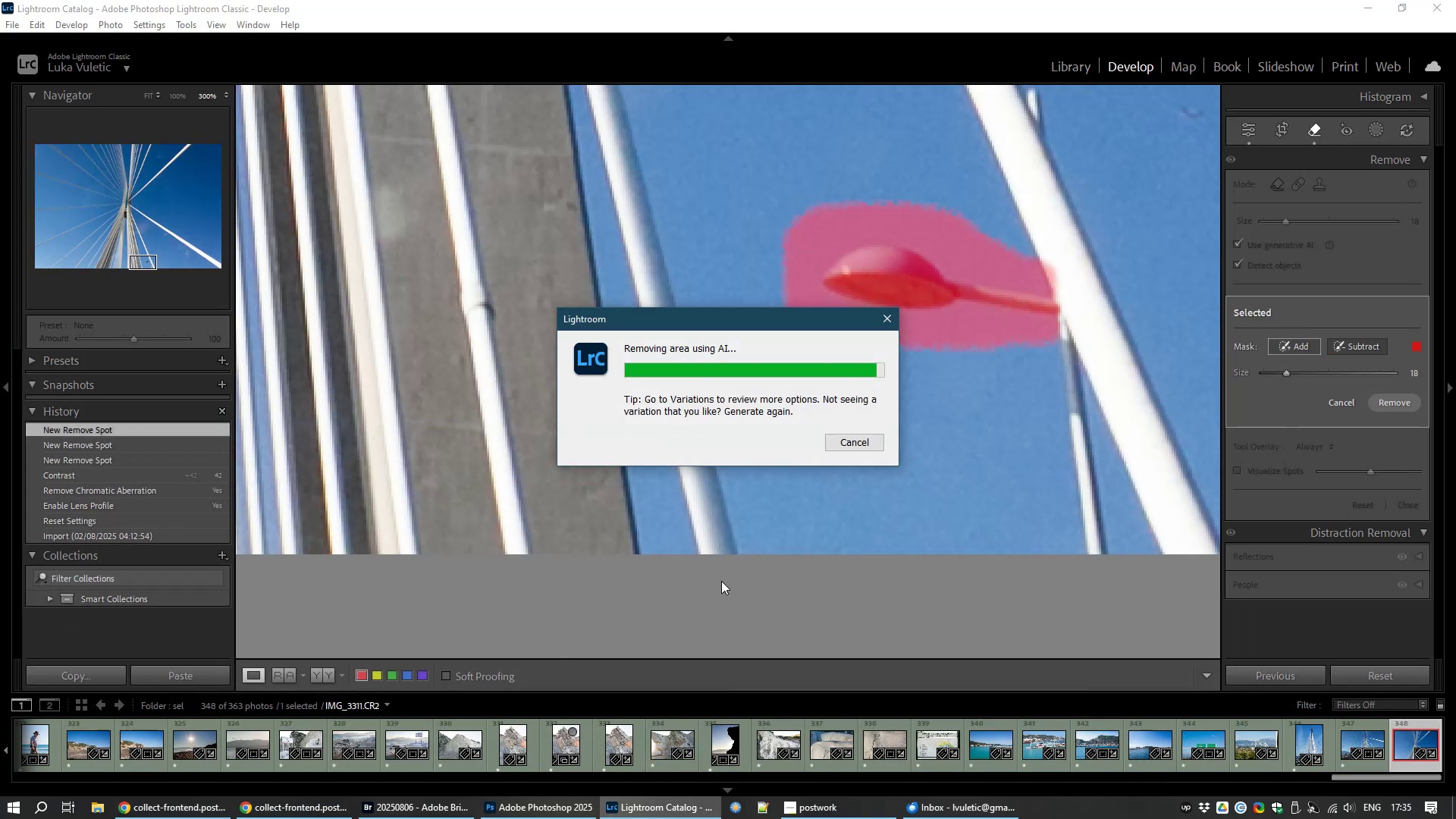 
hold_key(key=Space, duration=0.98)
 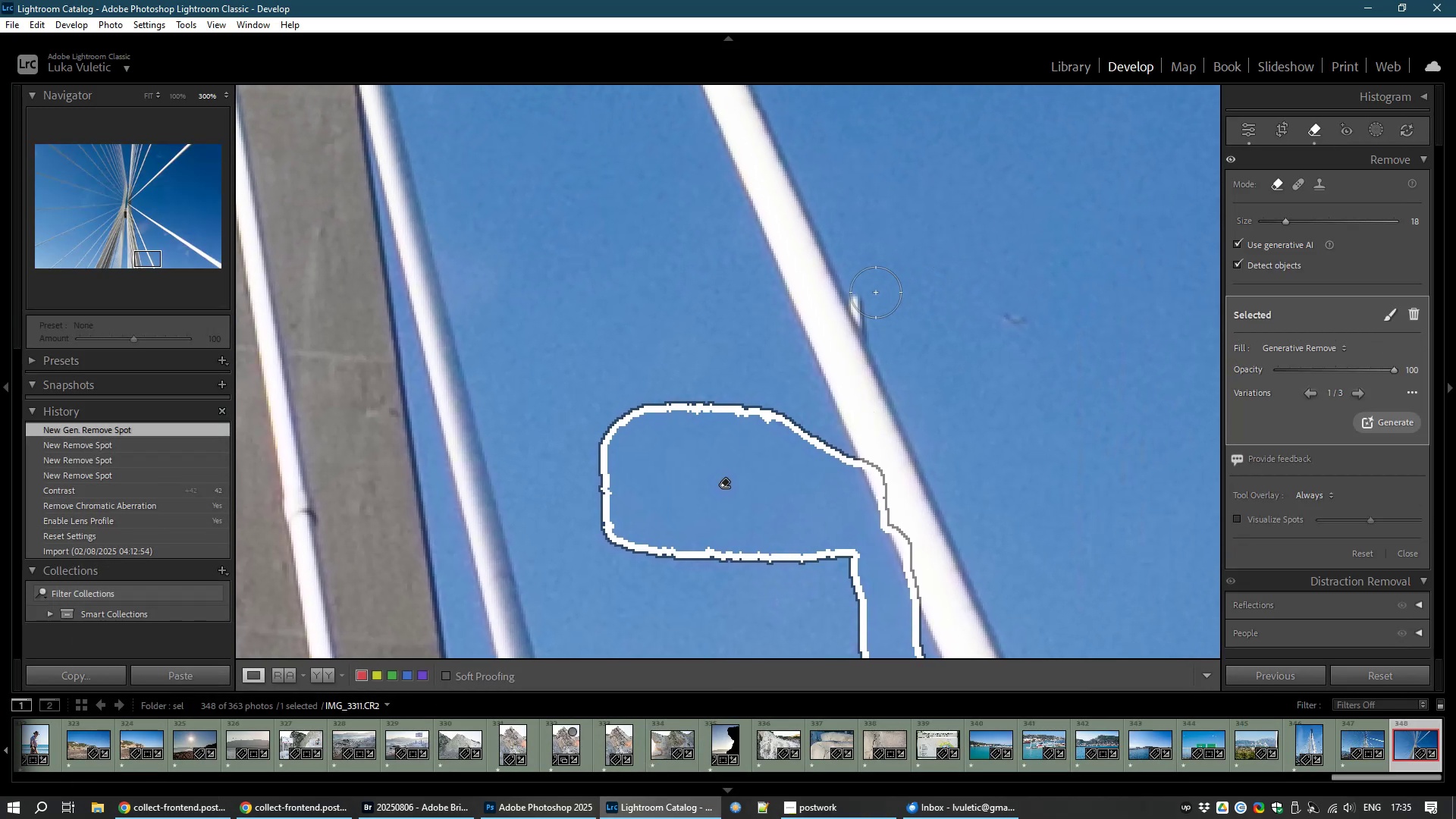 
left_click_drag(start_coordinate=[994, 356], to_coordinate=[817, 563])
 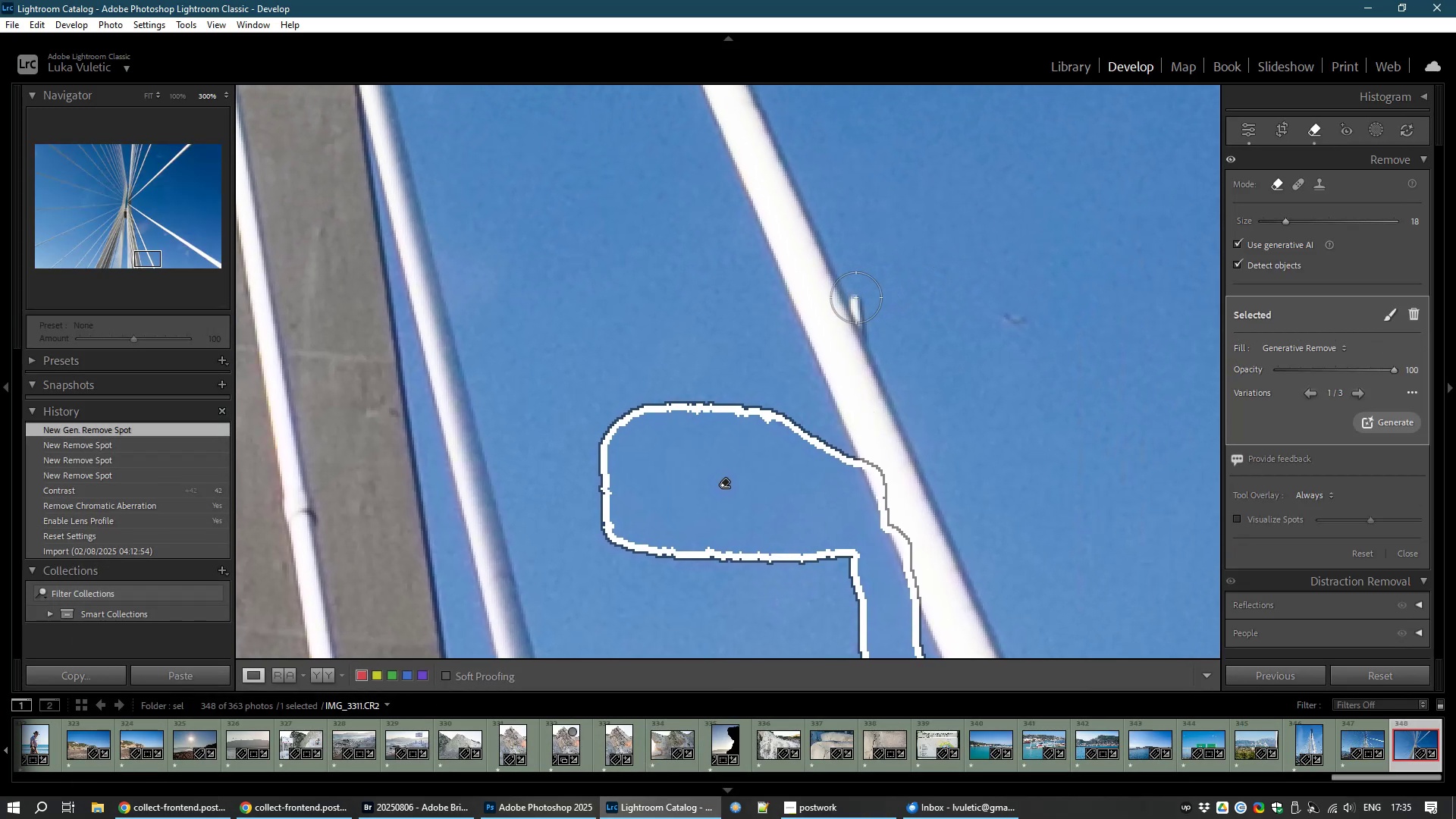 
left_click_drag(start_coordinate=[854, 302], to_coordinate=[861, 330])
 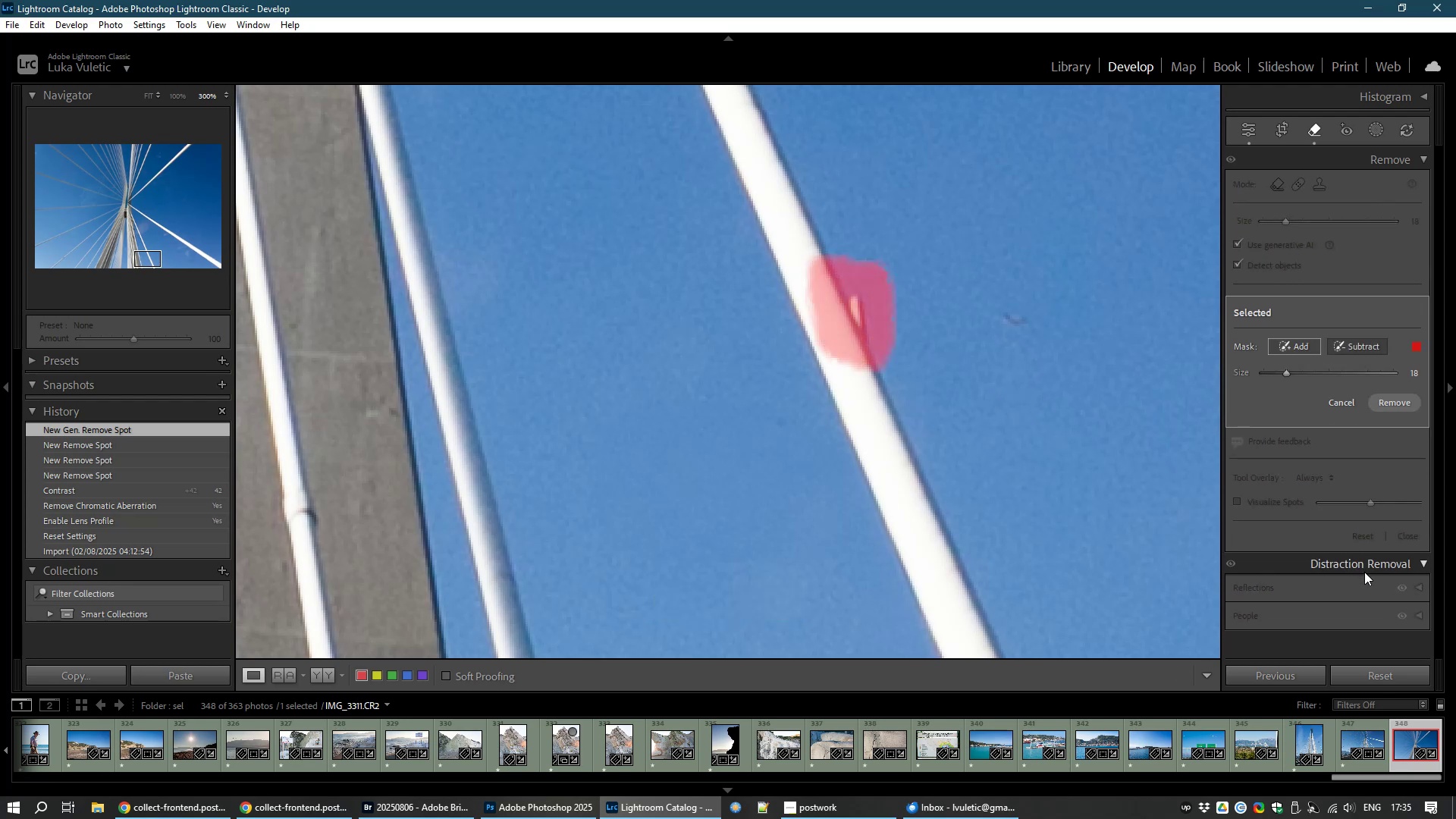 
left_click([1398, 401])
 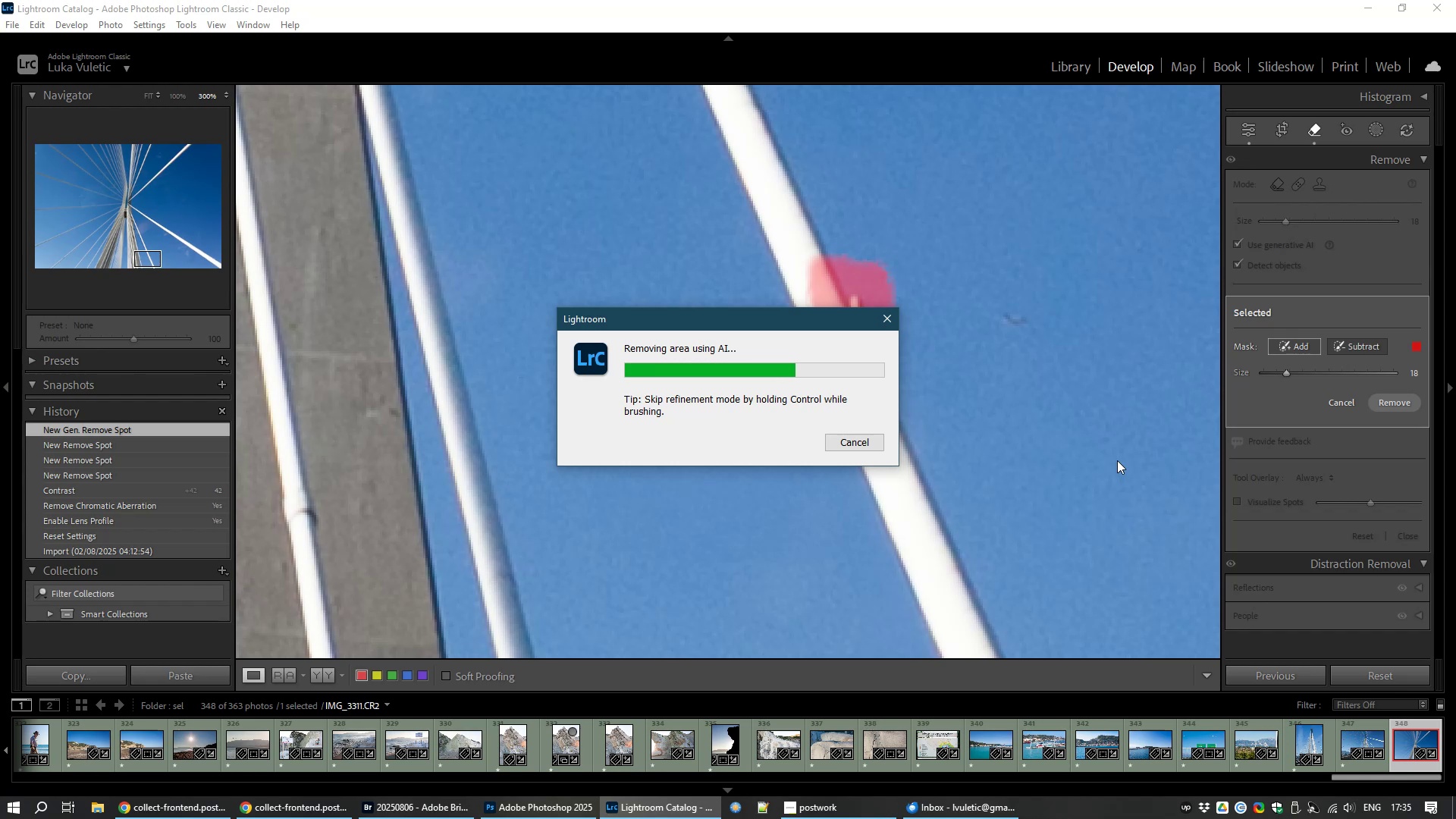 
wait(13.68)
 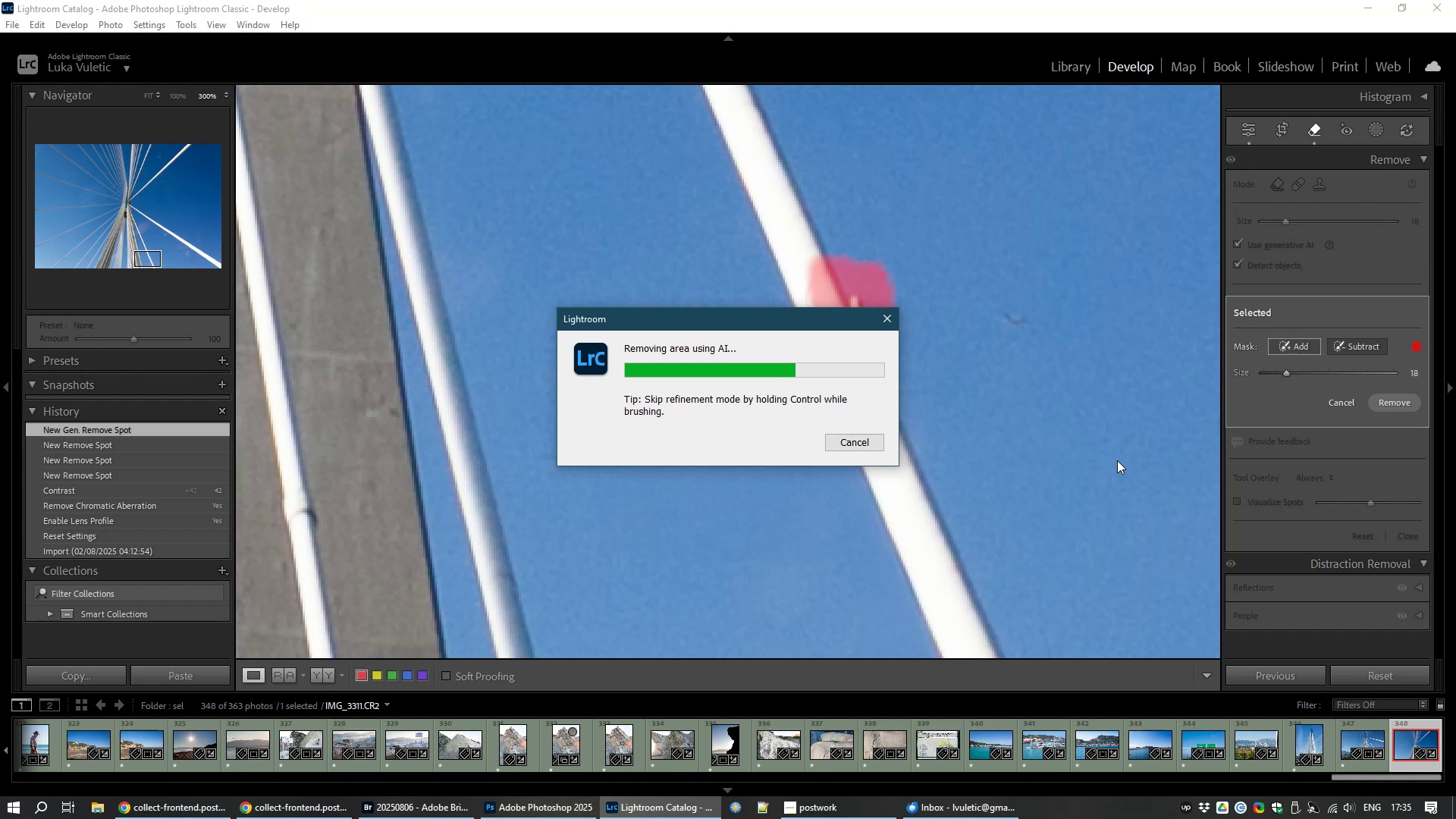 
left_click([1240, 260])
 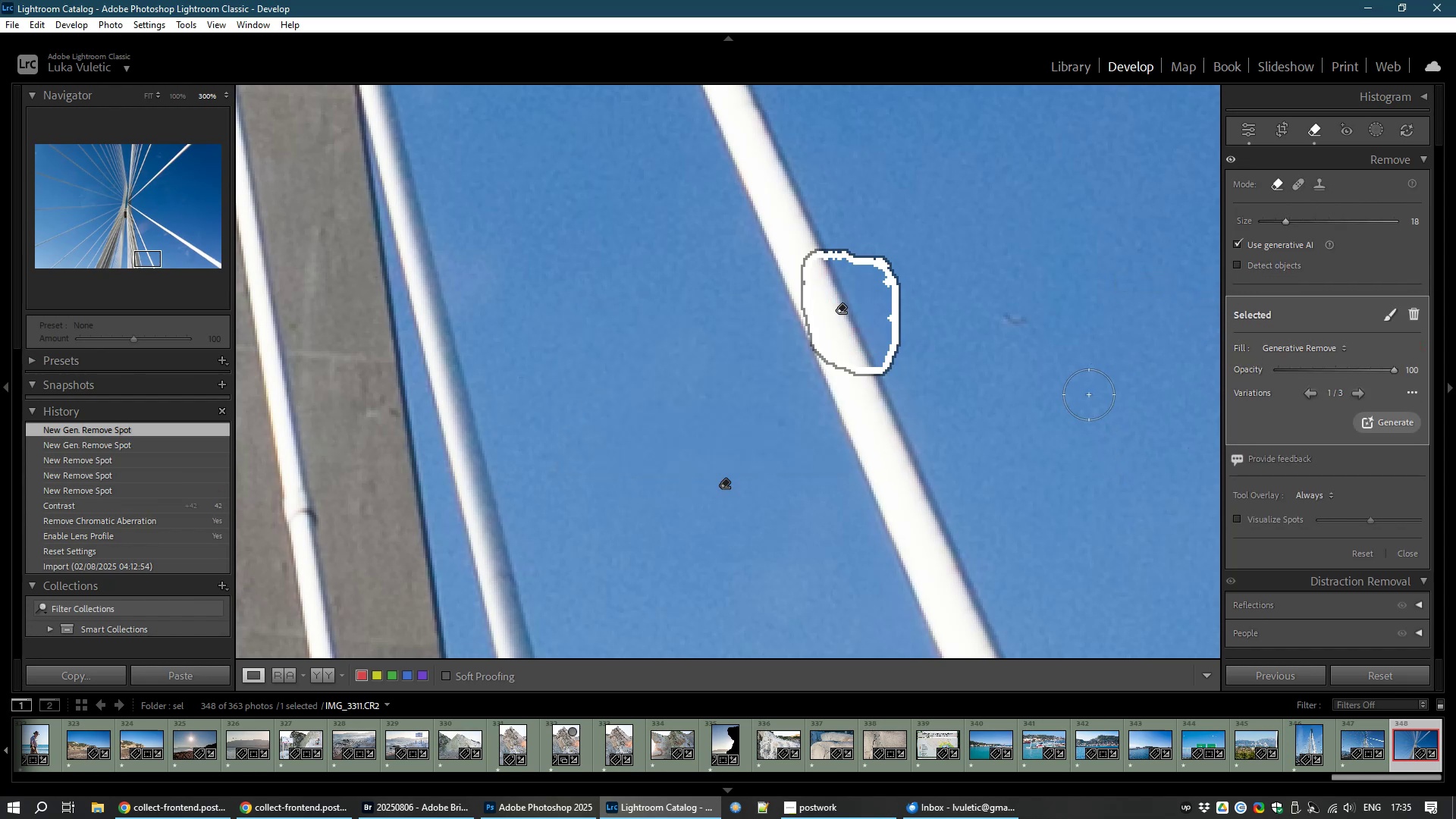 
key(Control+NumpadSubtract)
 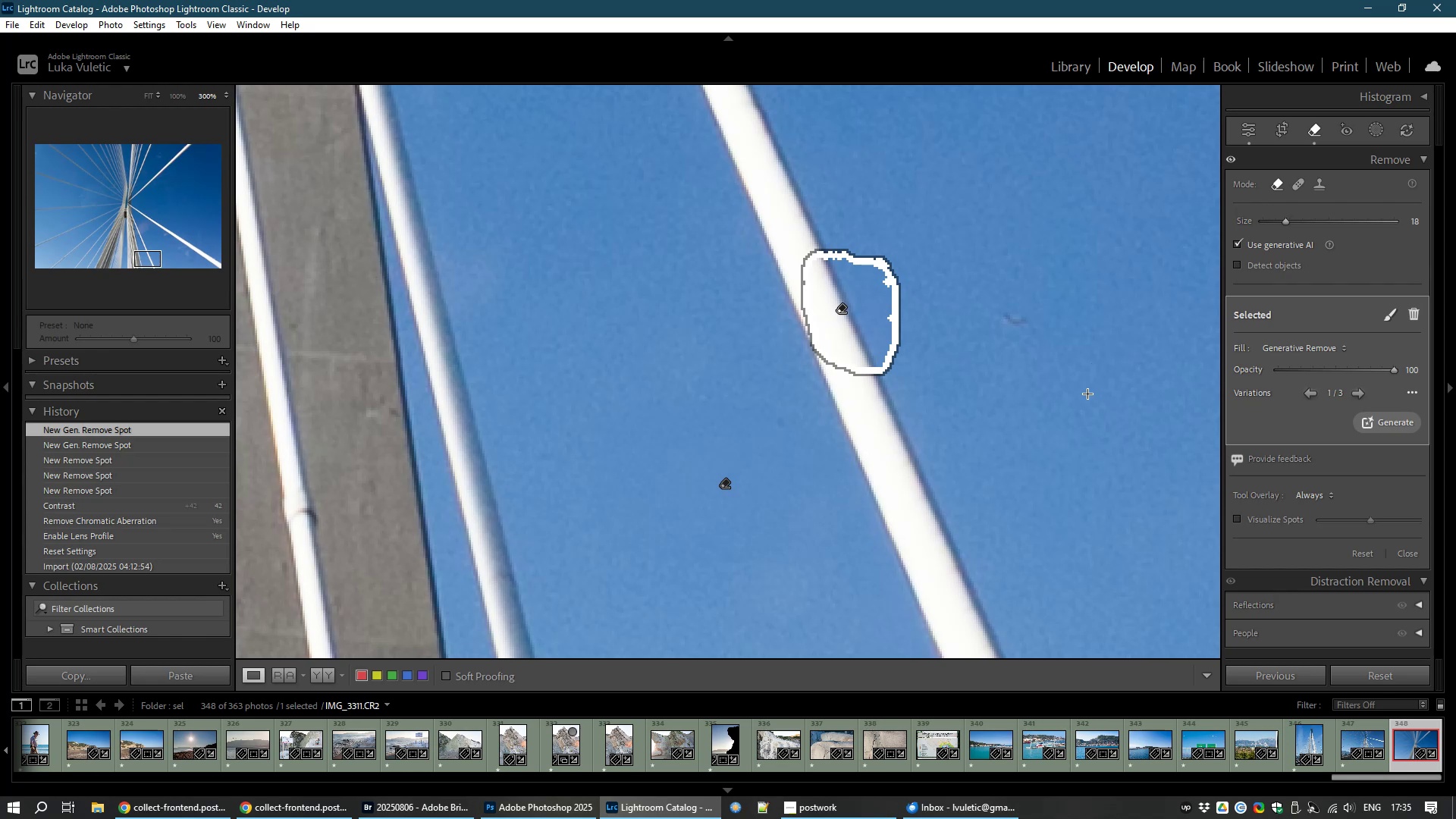 
key(Control+NumpadSubtract)
 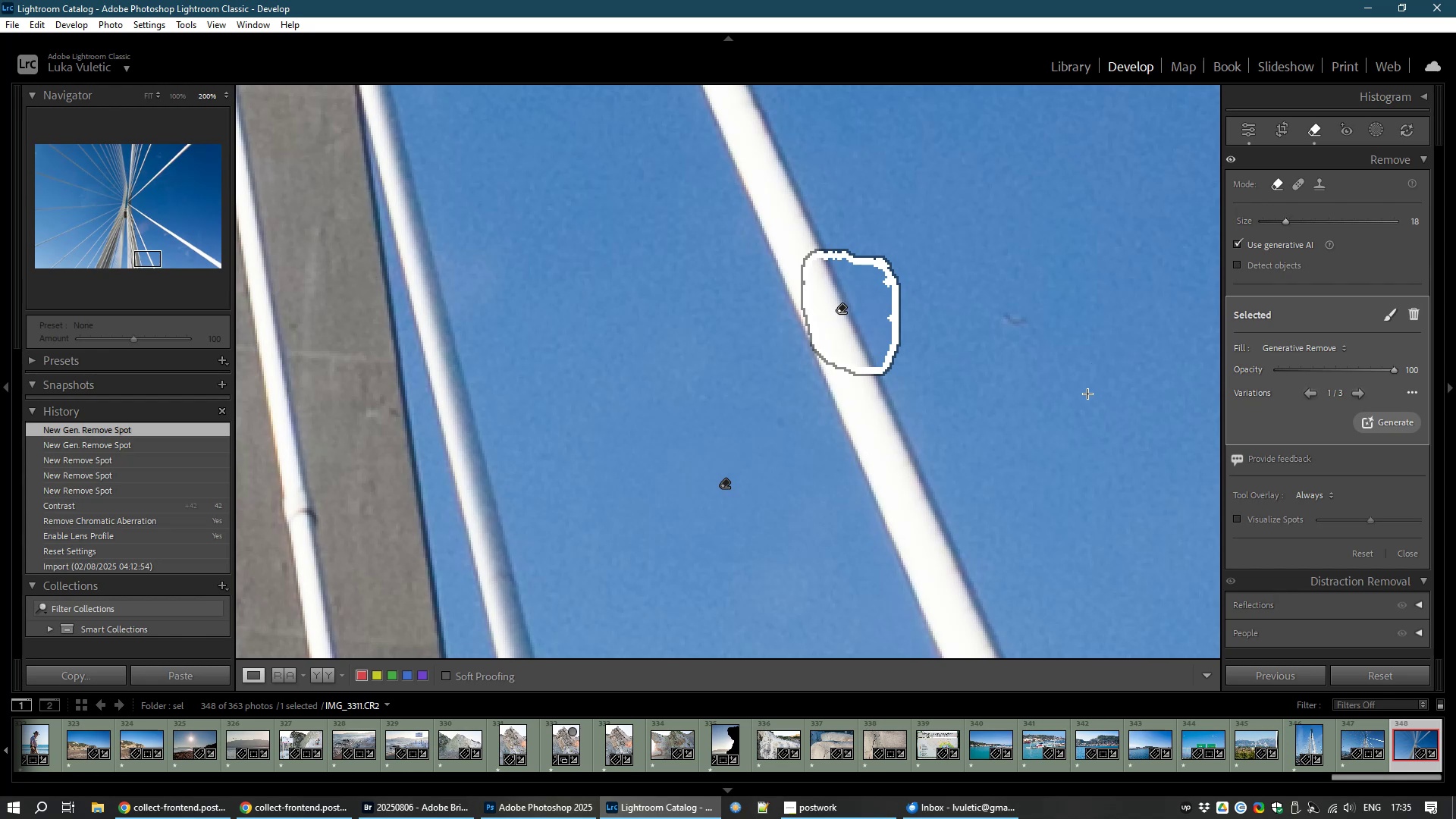 
key(Control+NumpadSubtract)
 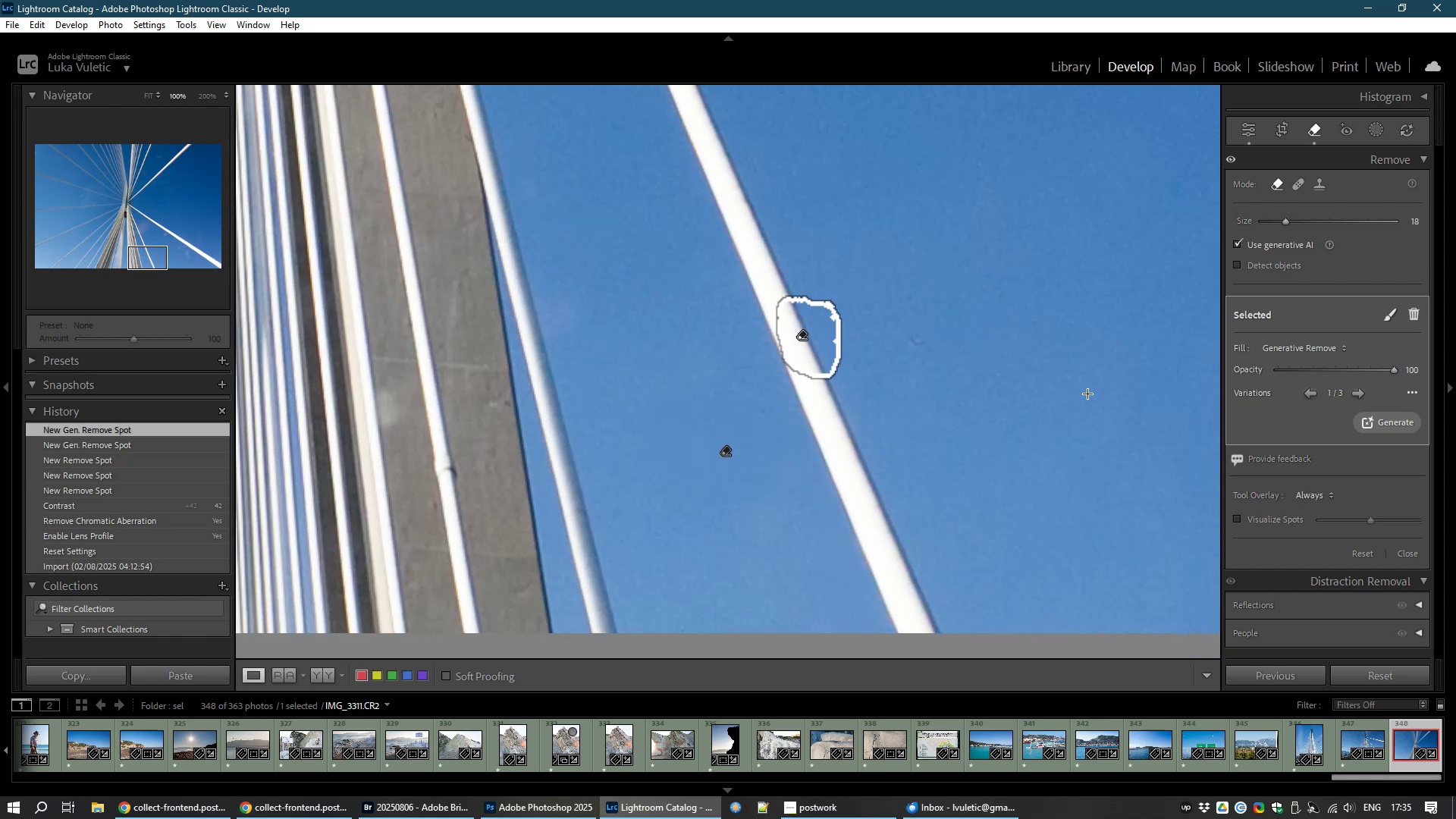 
key(Control+NumpadSubtract)
 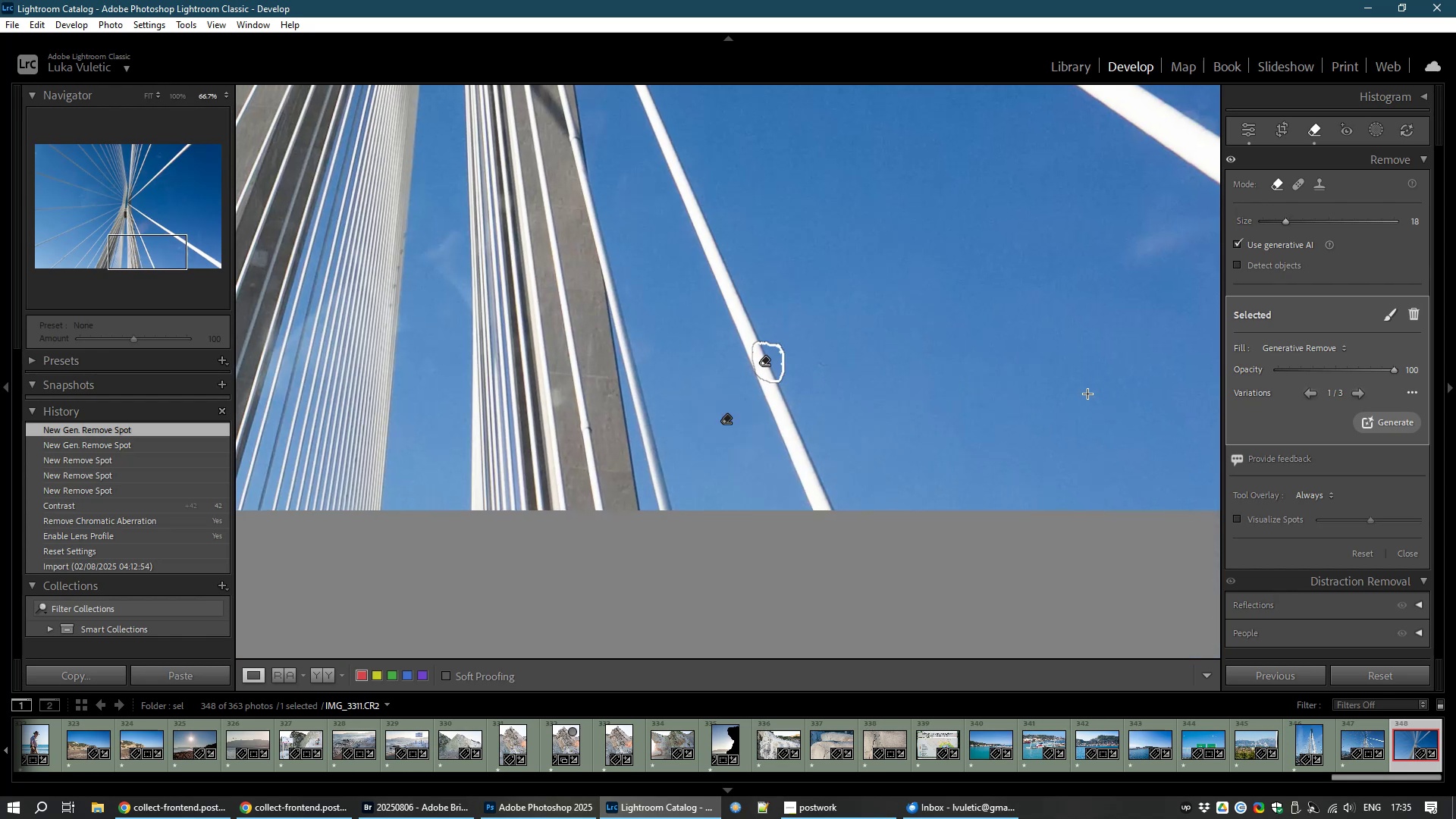 
key(Control+NumpadSubtract)
 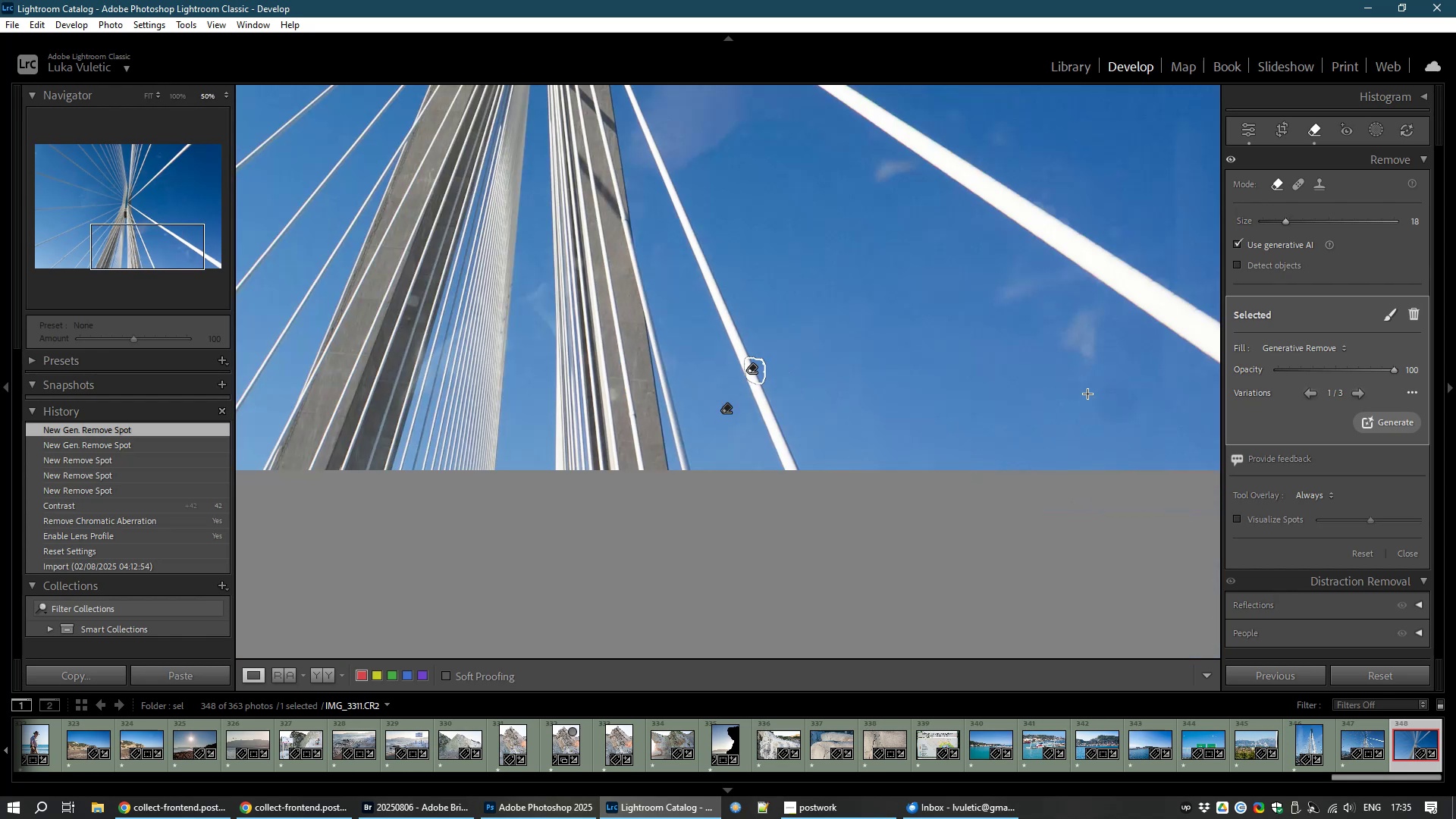 
key(Control+NumpadSubtract)
 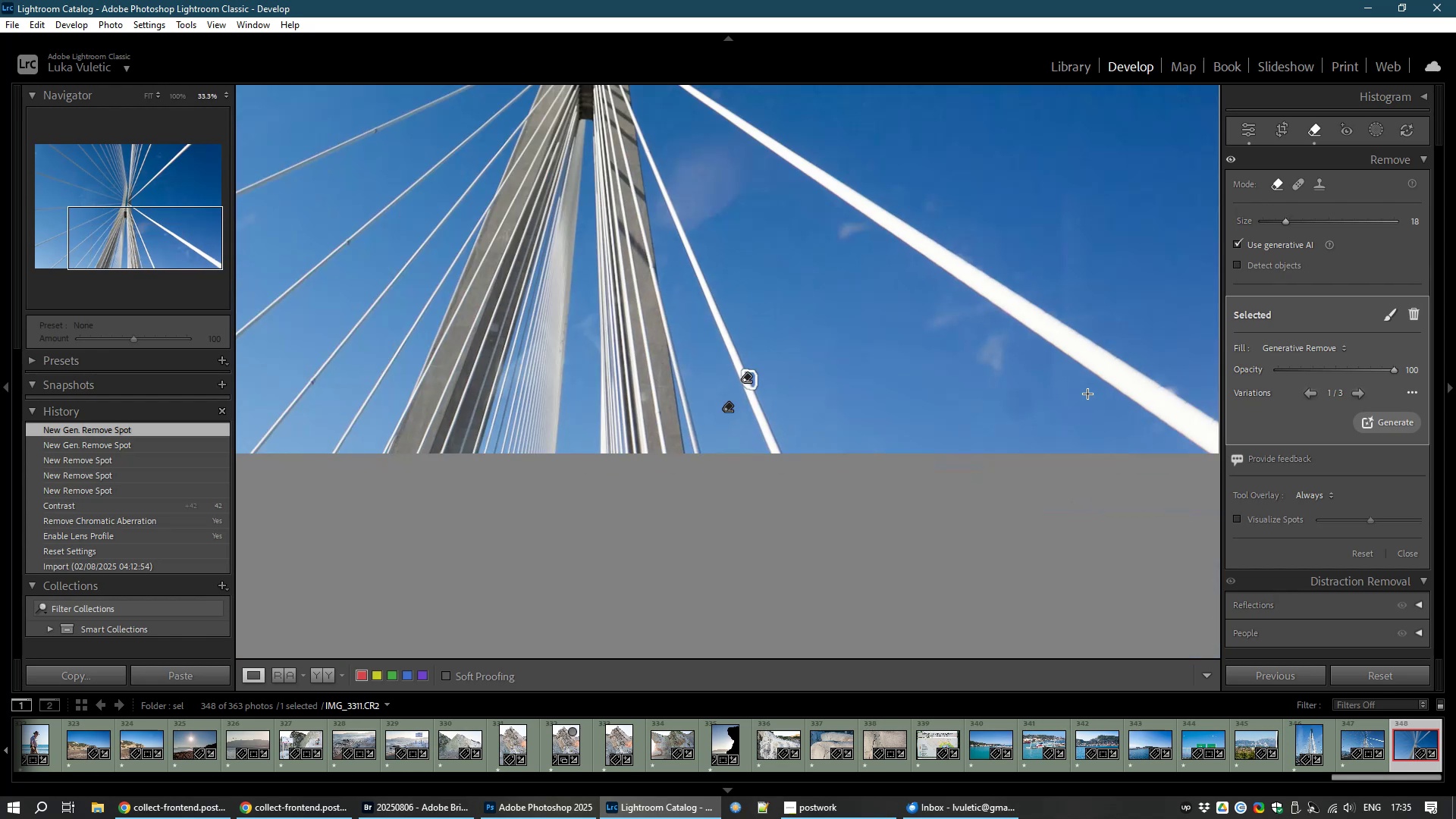 
key(Control+NumpadSubtract)
 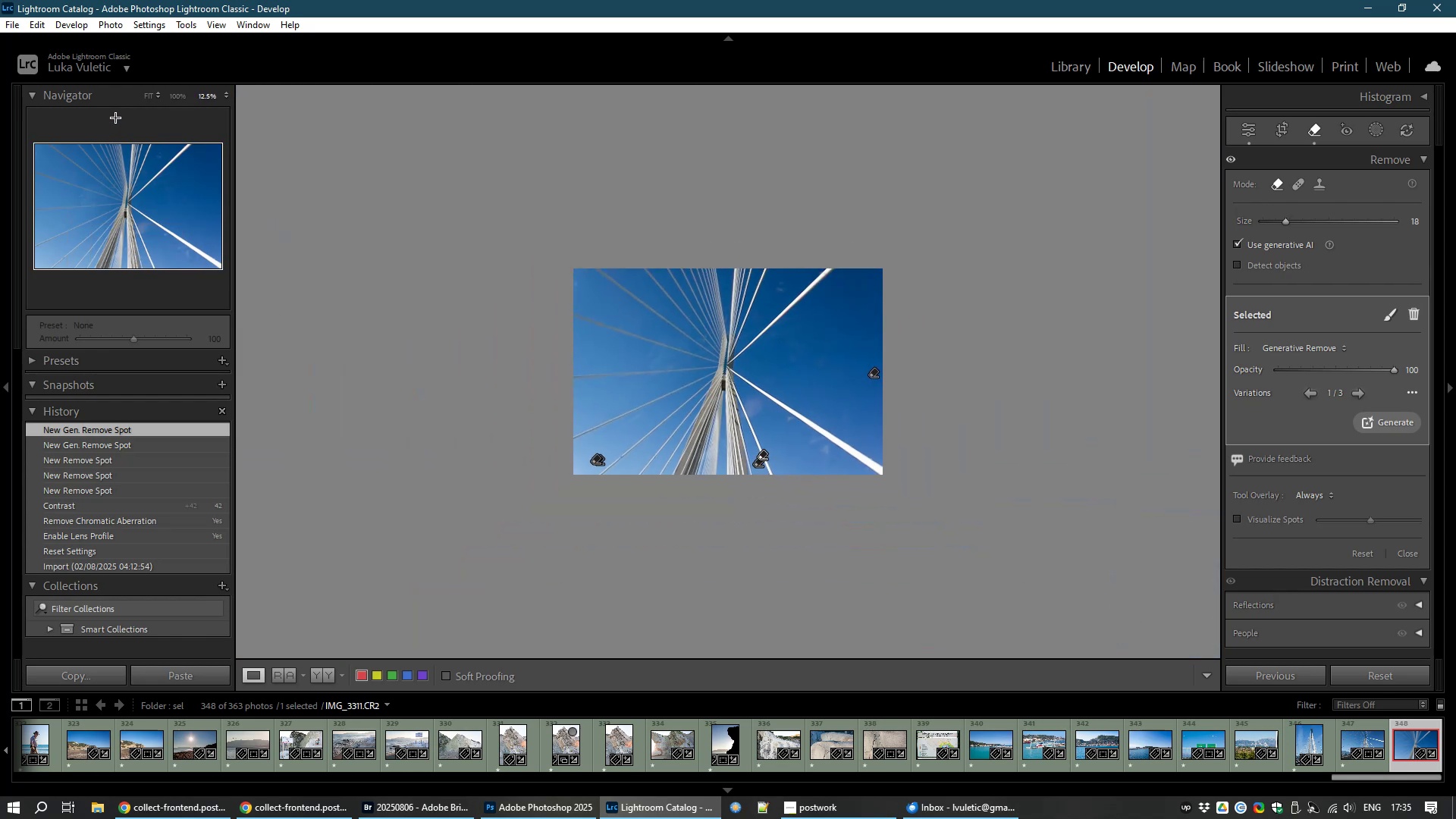 
left_click([154, 91])
 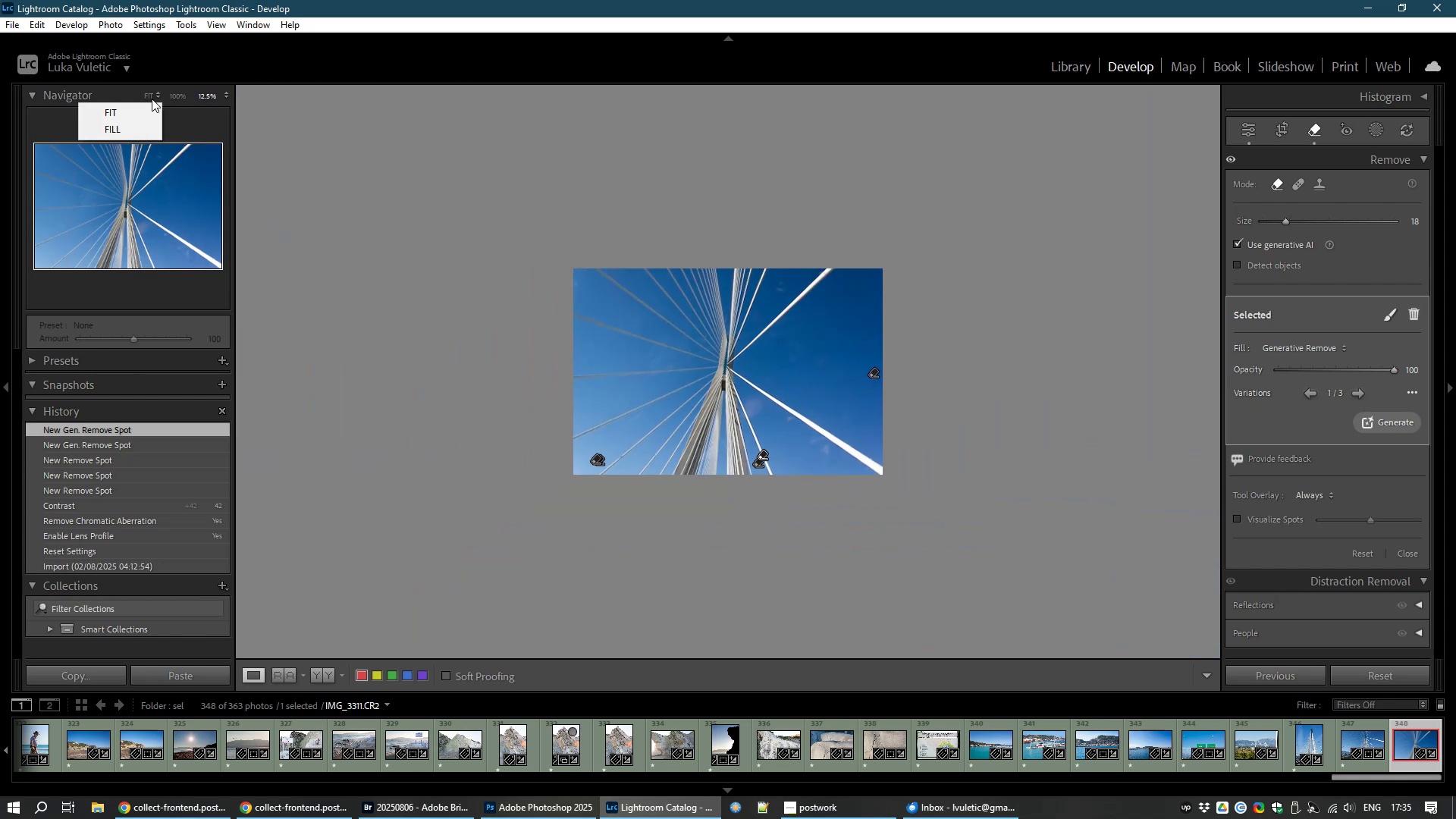 
left_click([152, 99])
 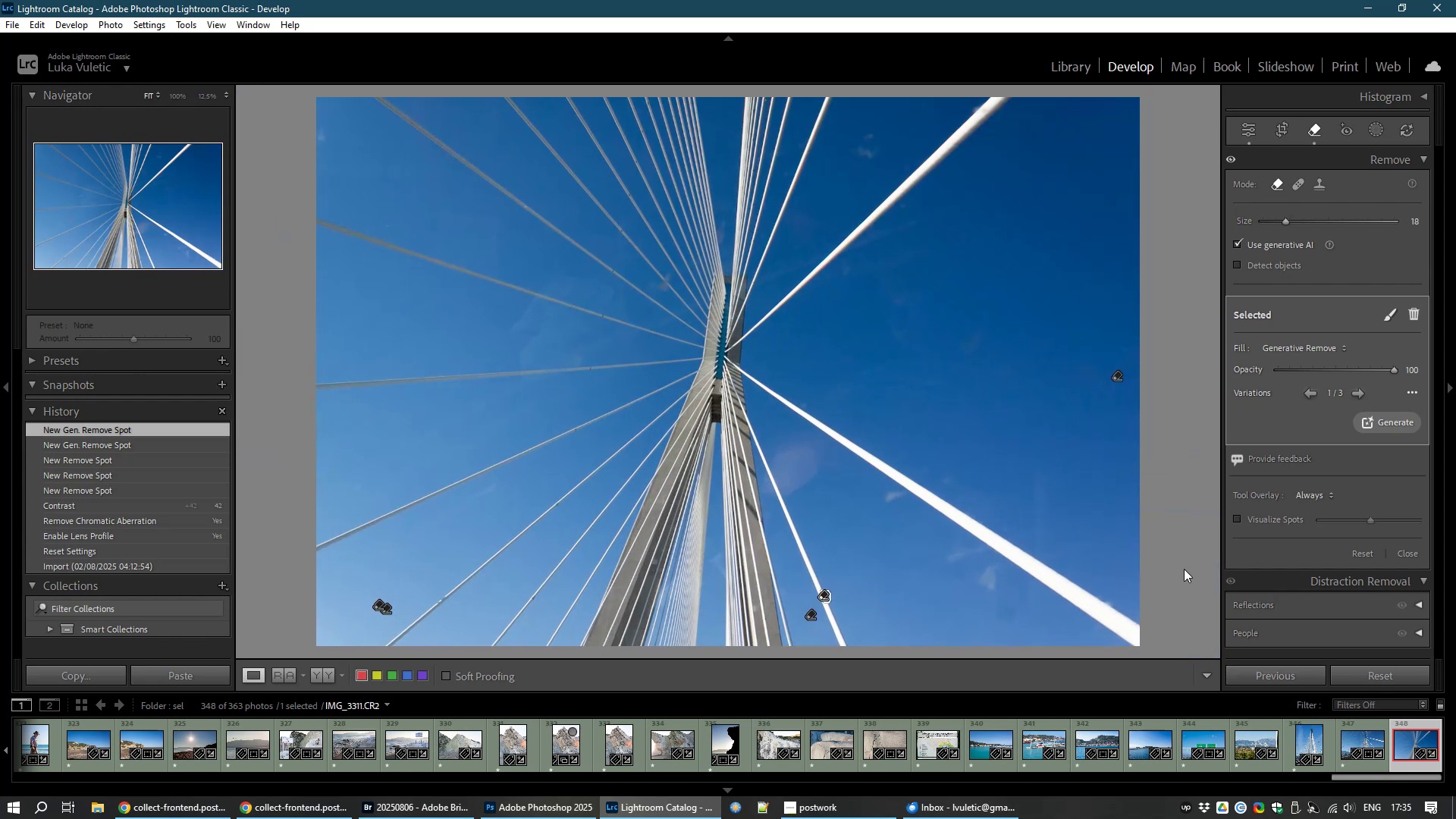 
type(81)
 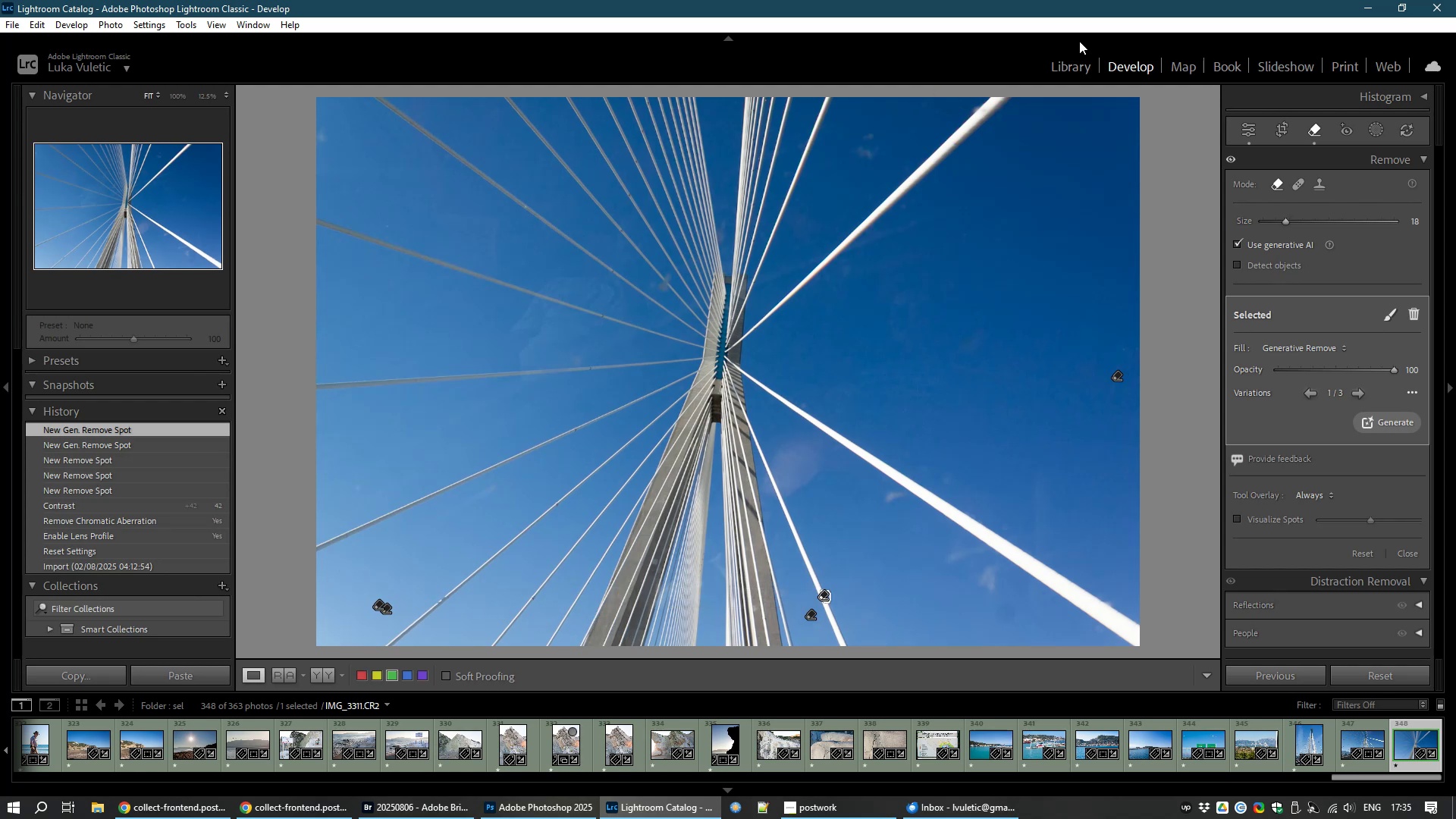 
left_click([1077, 67])
 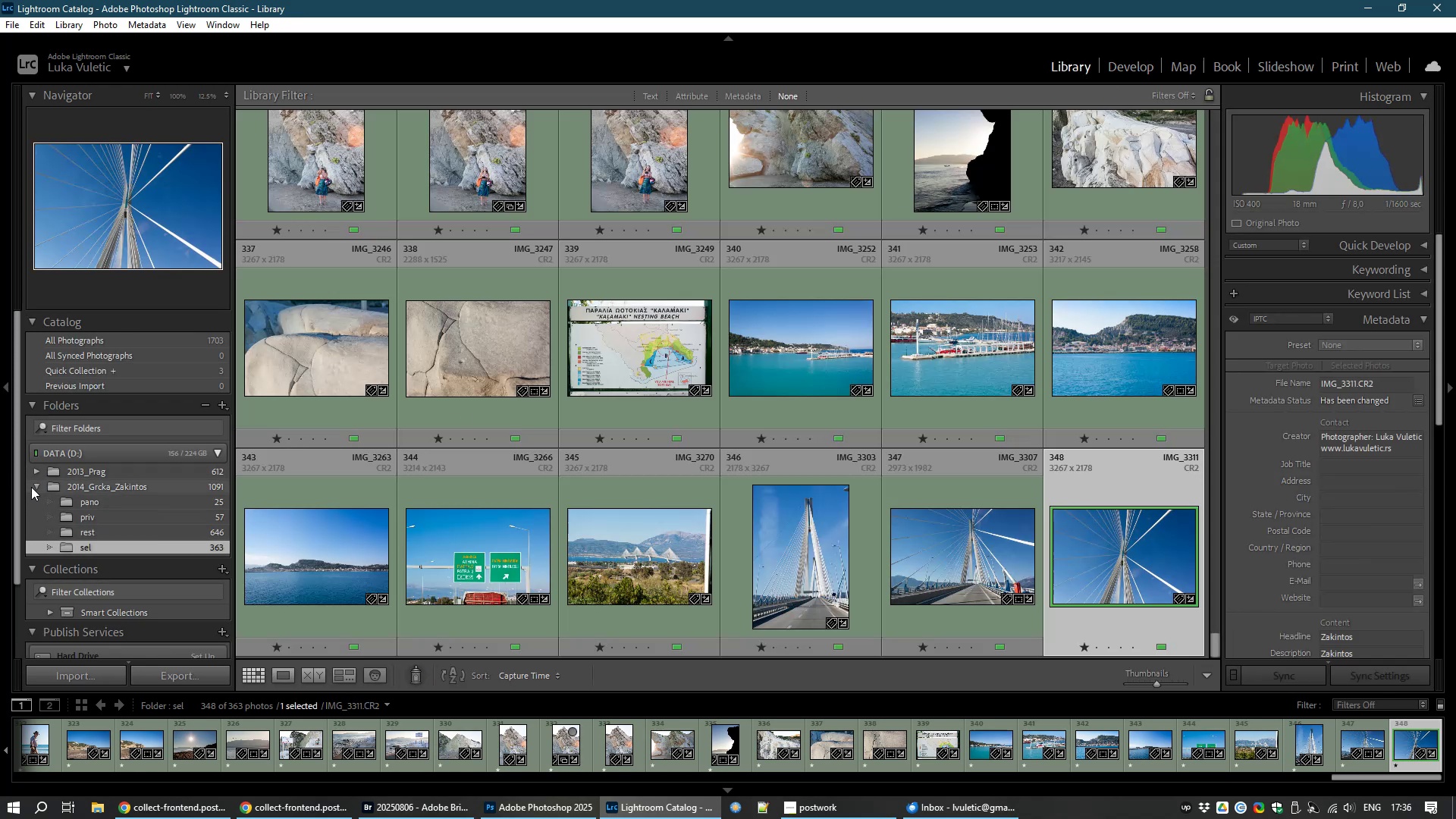 
left_click([33, 485])
 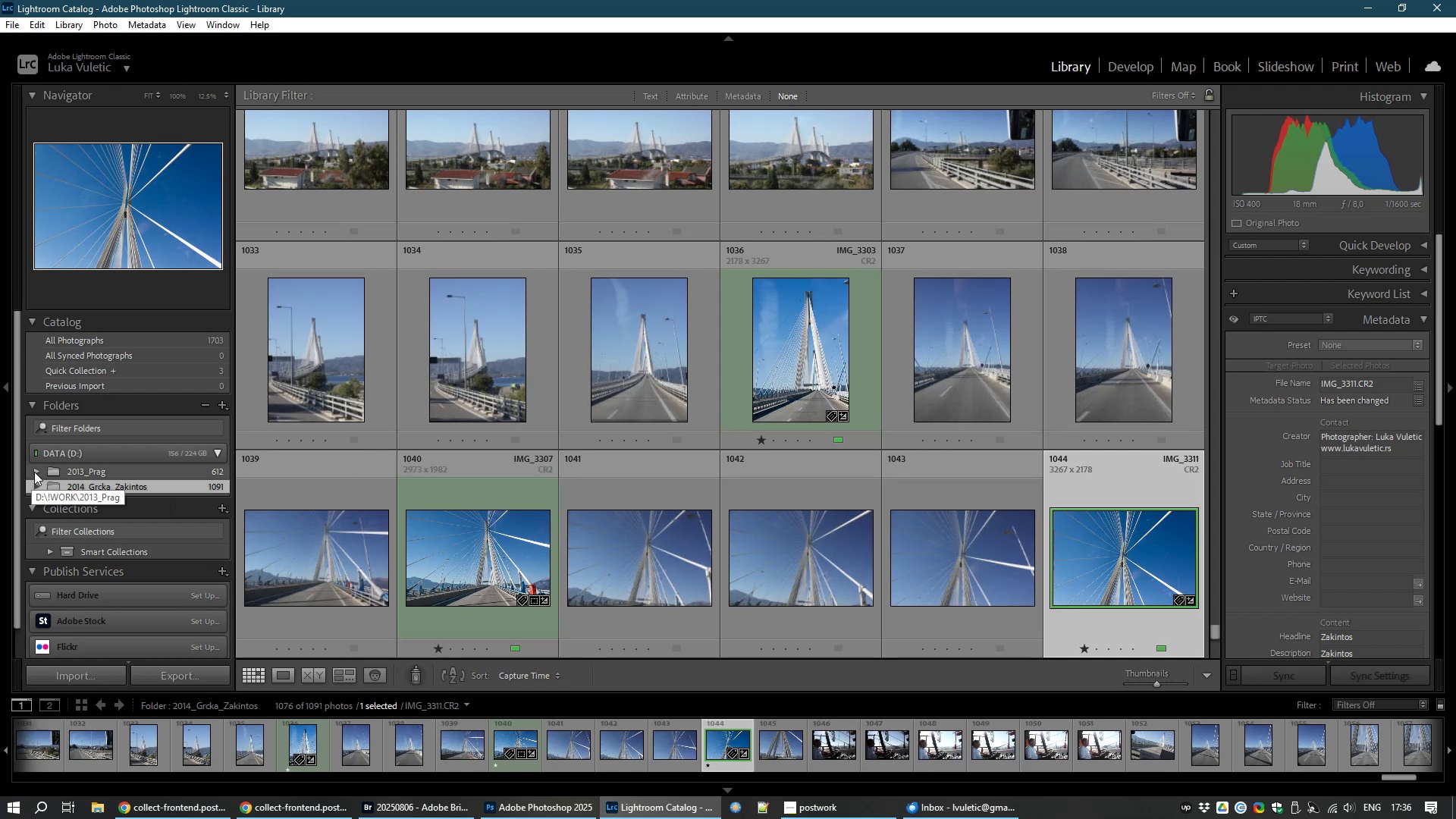 
left_click([35, 471])
 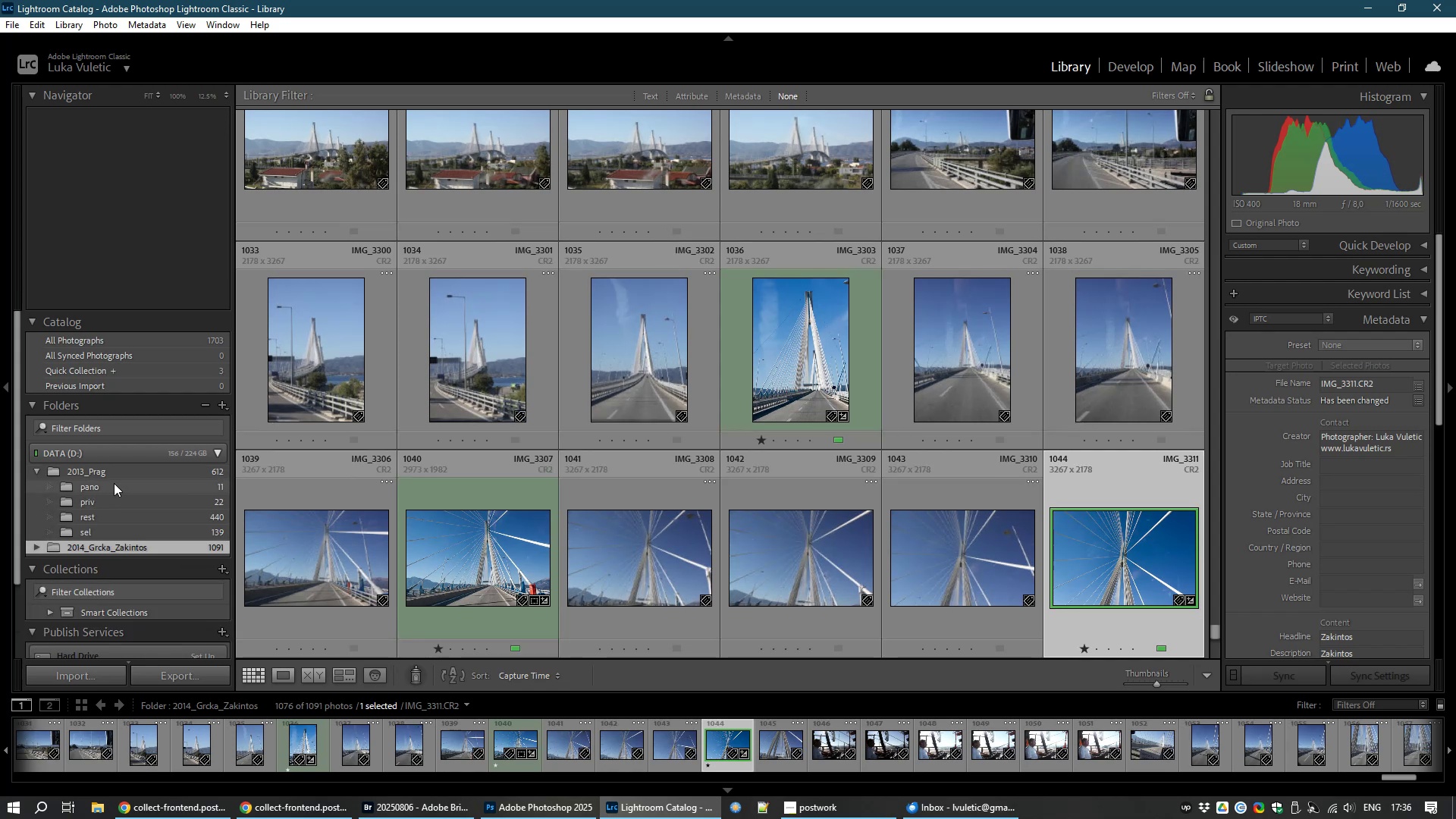 
left_click([114, 483])
 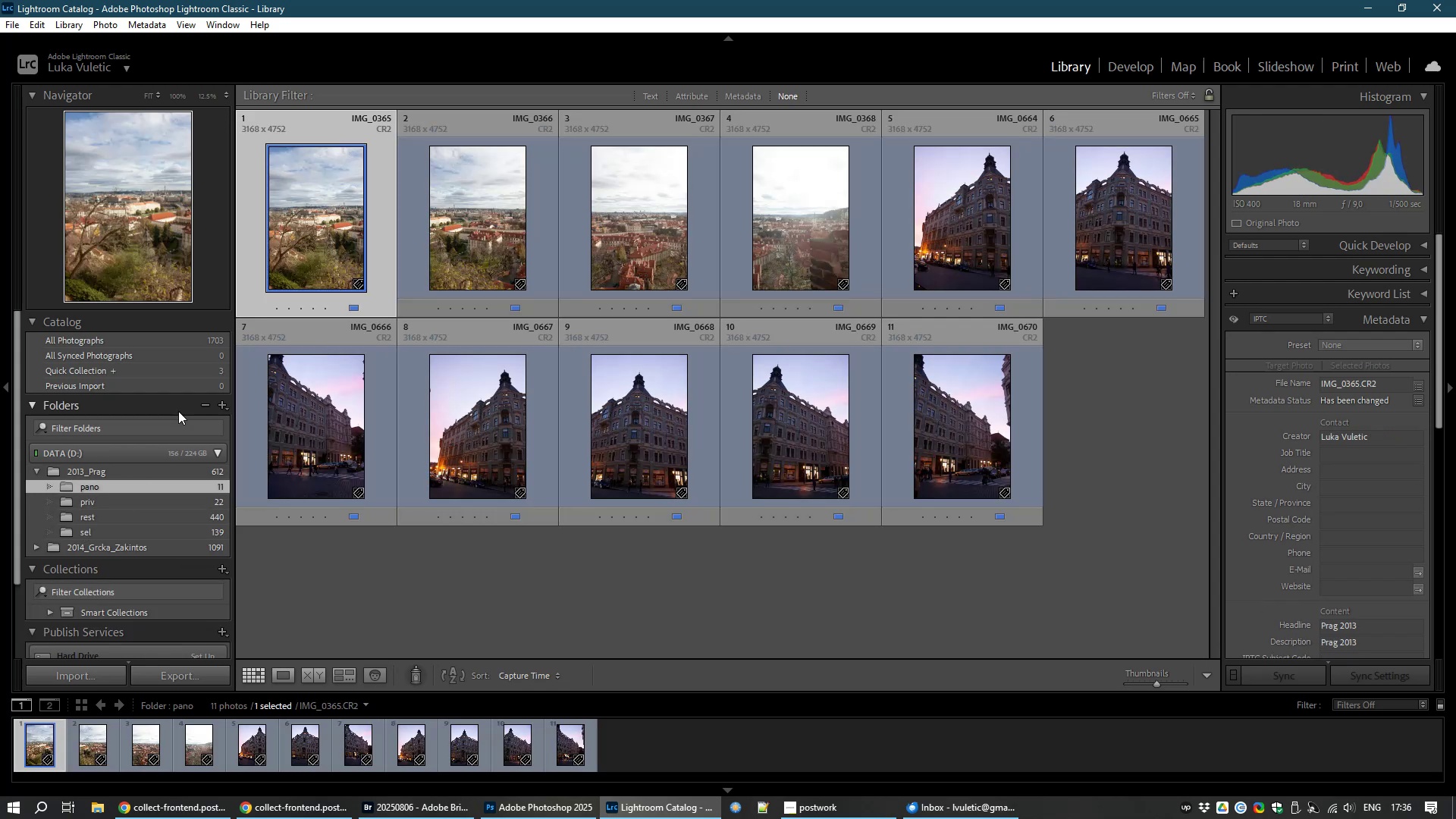 
left_click([322, 243])
 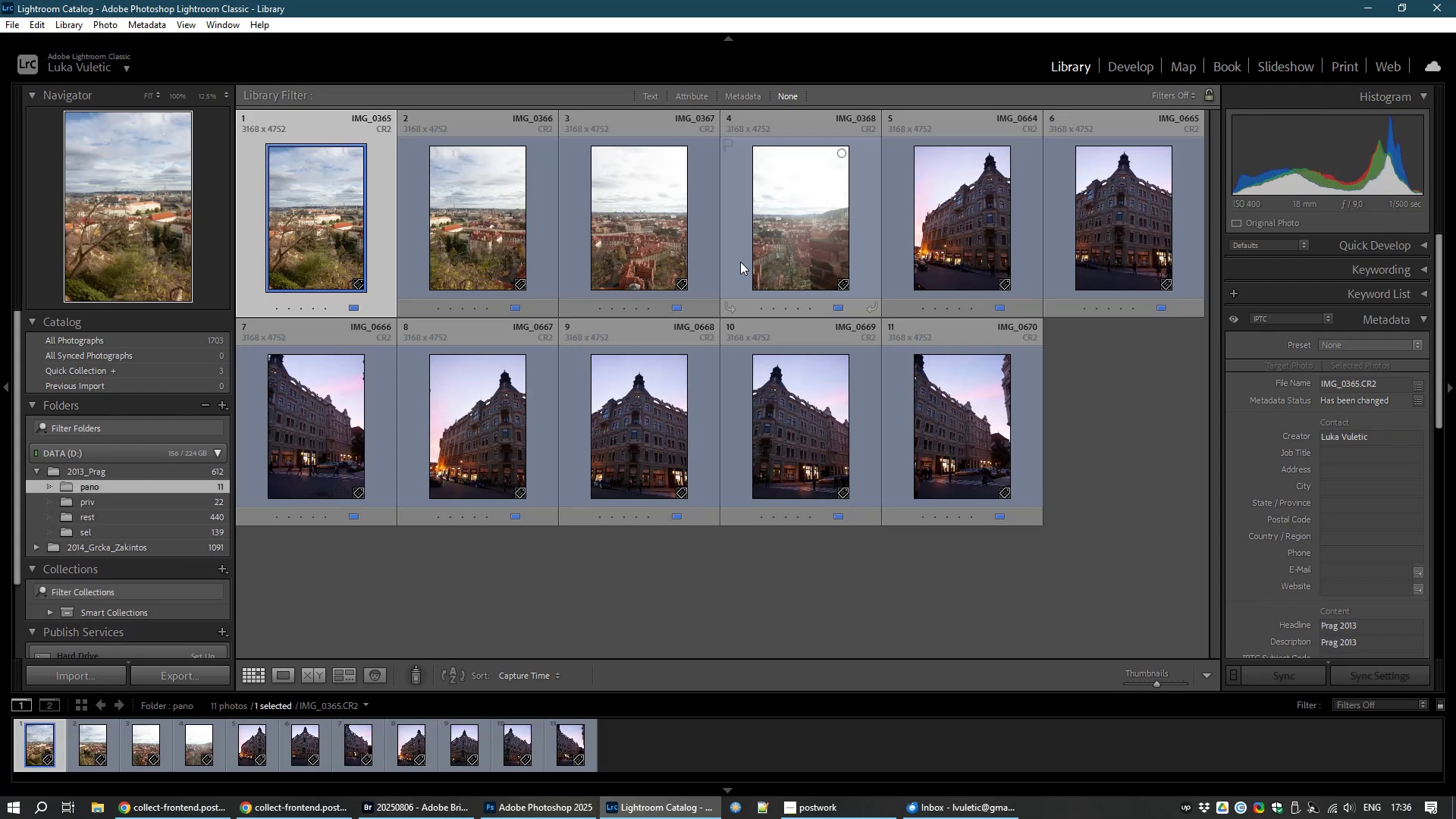 
hold_key(key=ShiftLeft, duration=1.5)
left_click([824, 251])
 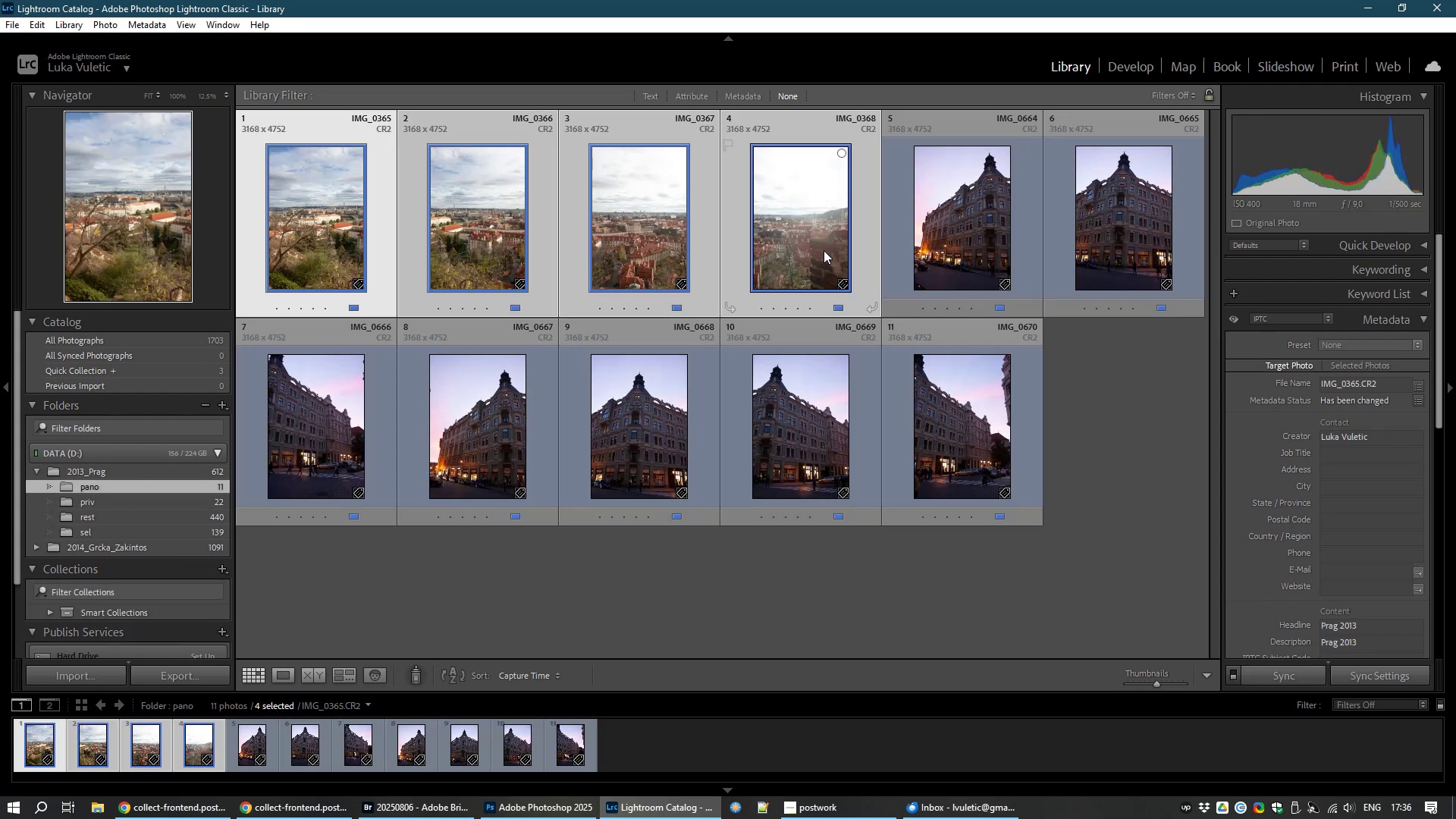 
key(Shift+ShiftLeft)
 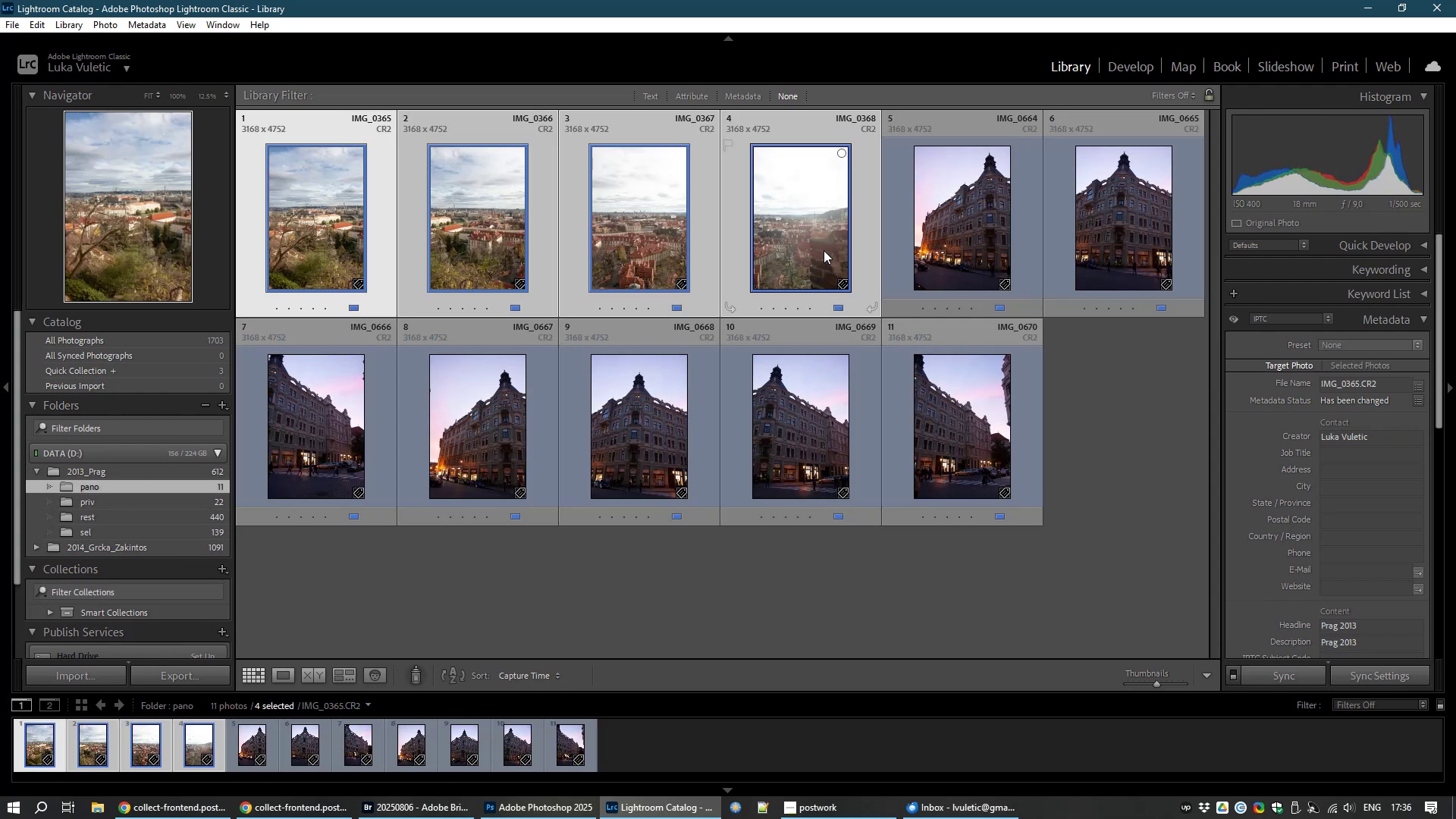 
key(Shift+ShiftLeft)
 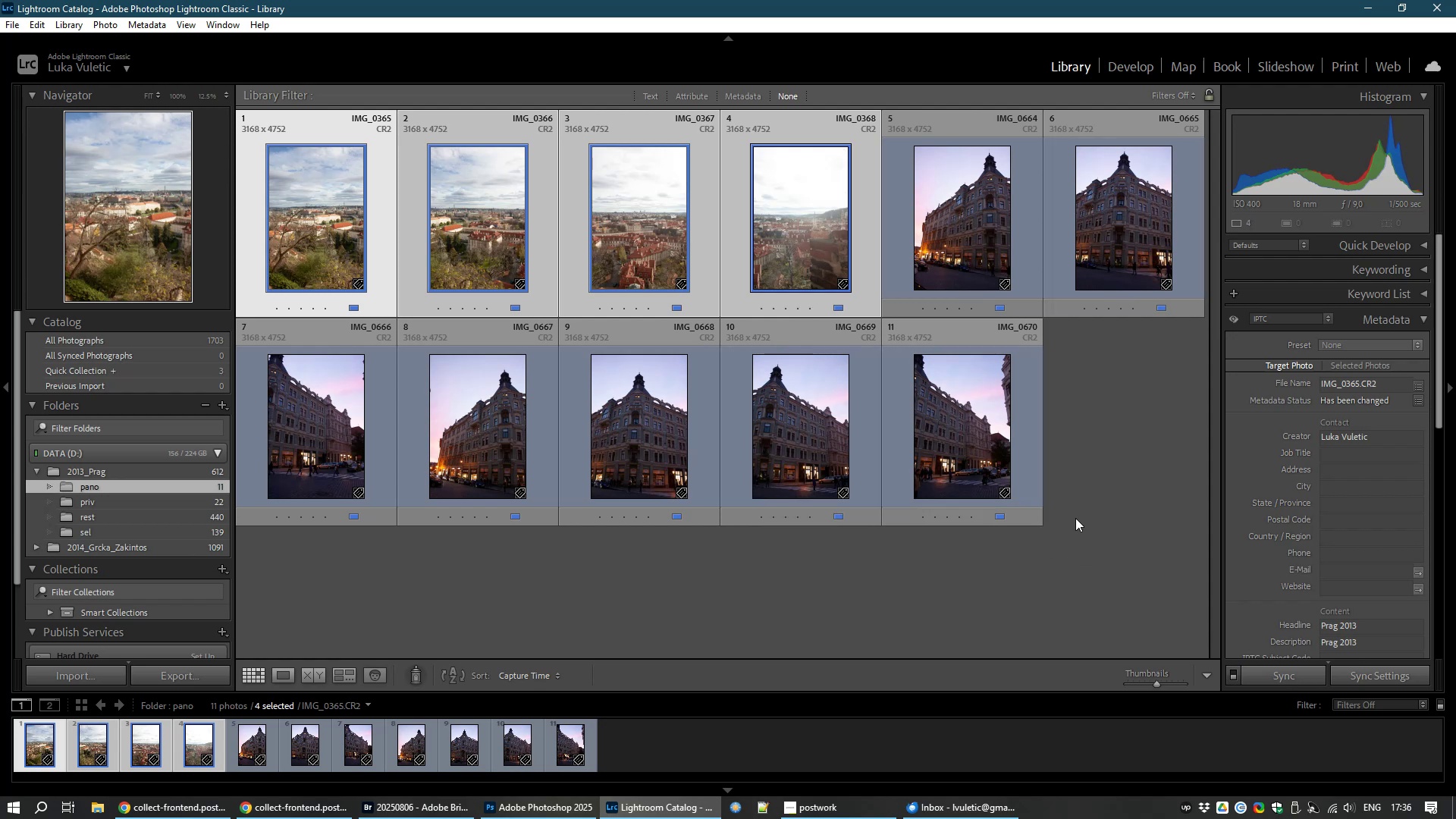 
wait(11.58)
 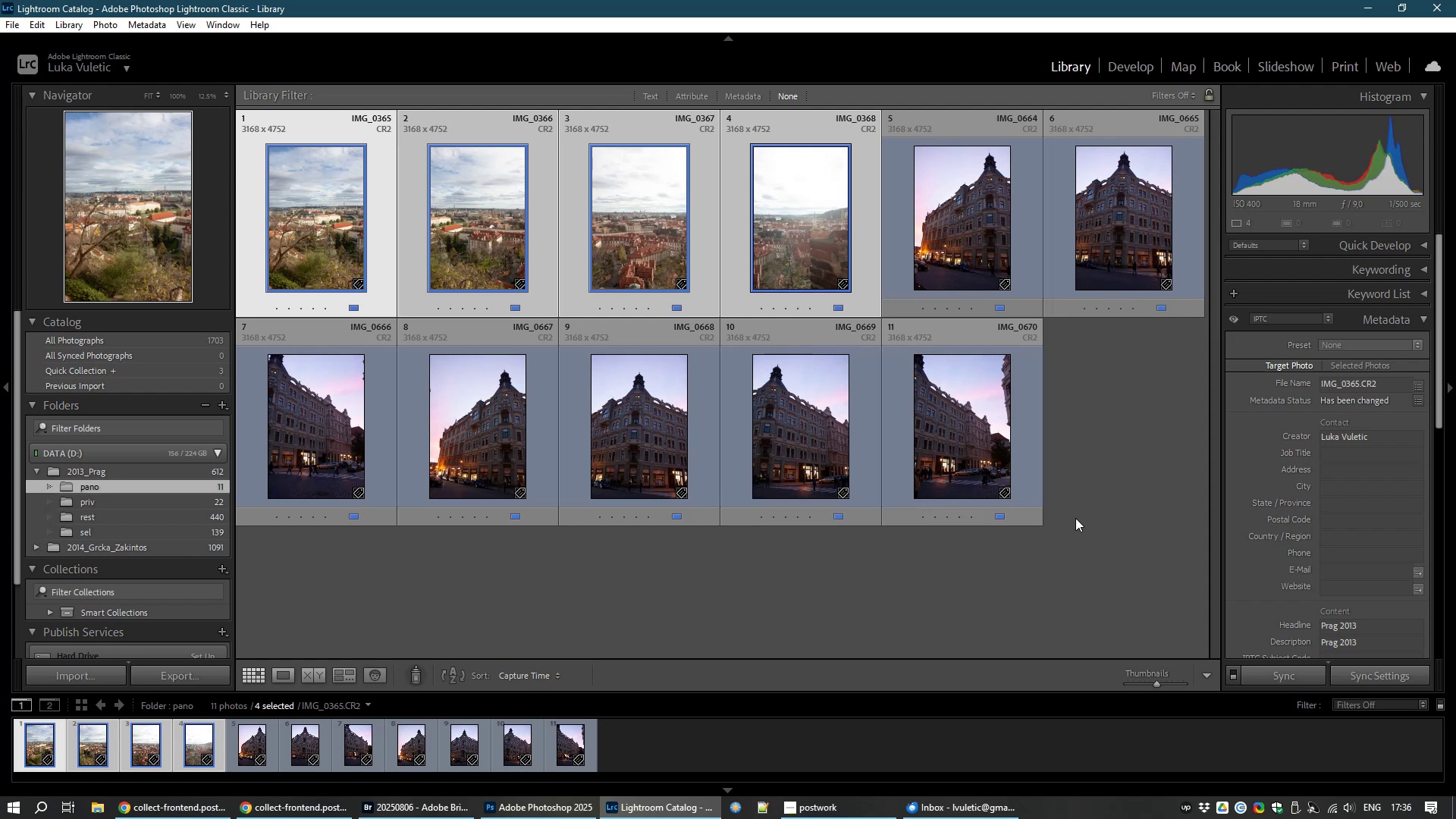 
mouse_move([1026, 421])
 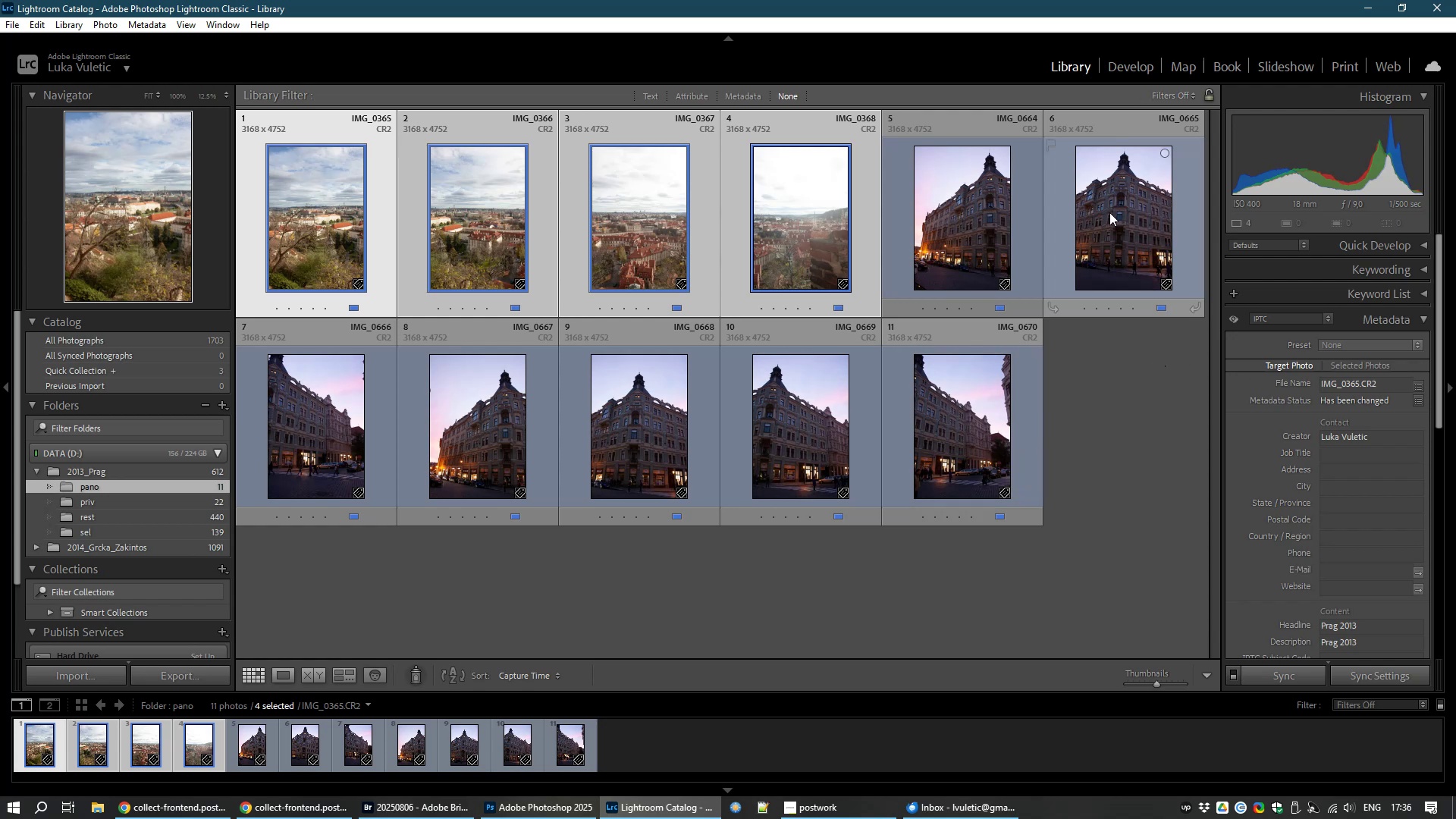 
key(Control+M)
 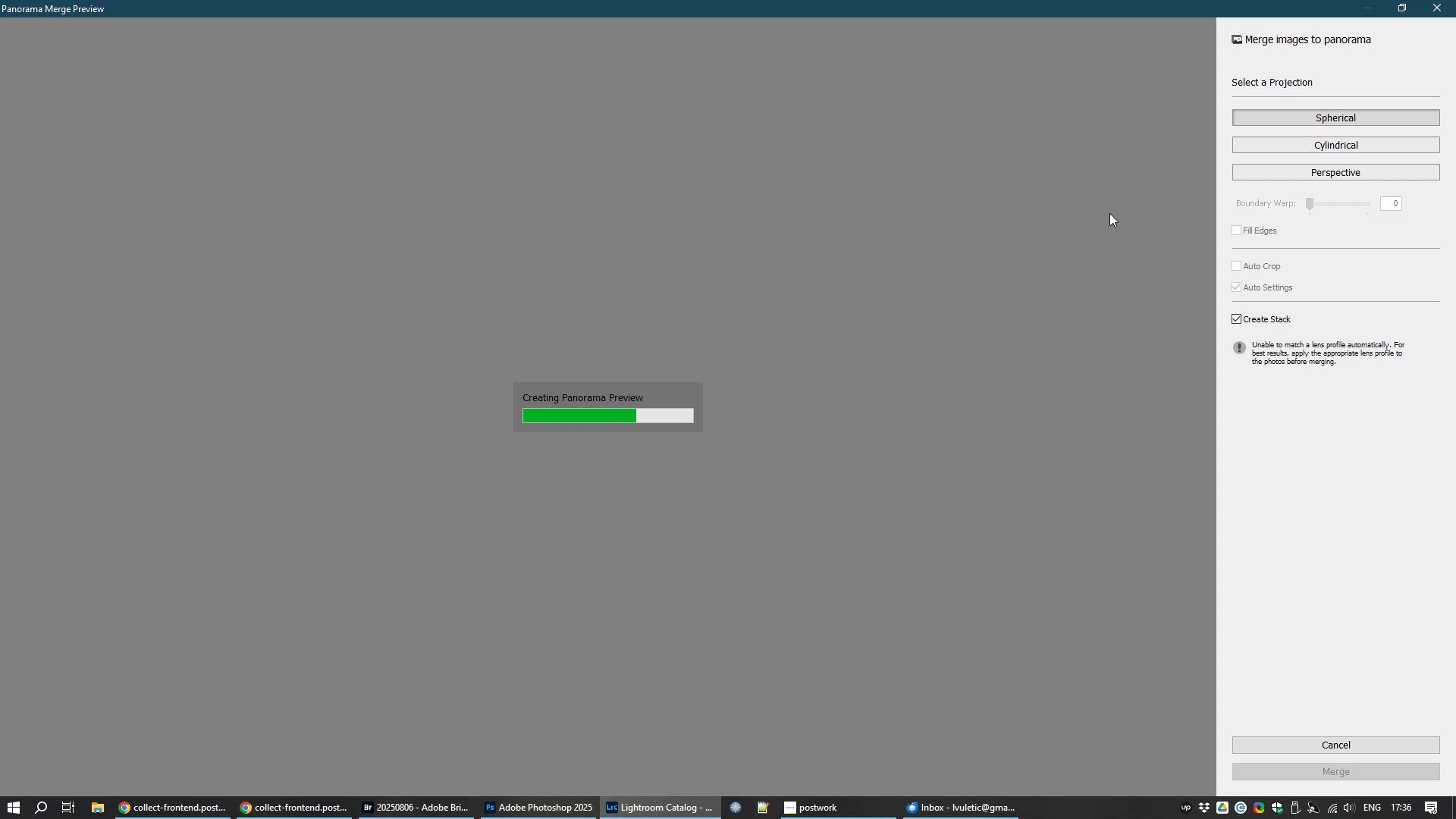 
wait(10.39)
 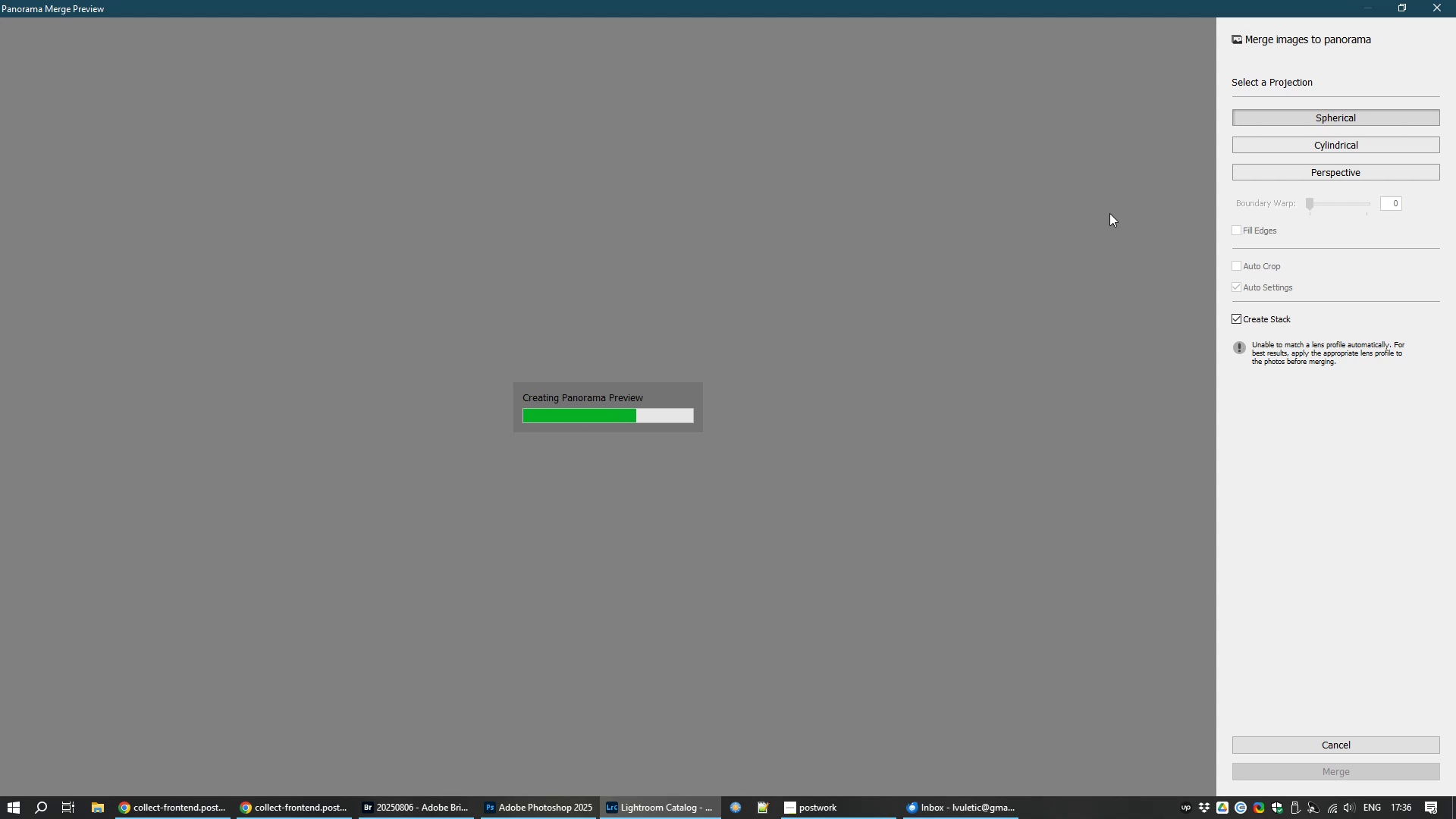 
left_click_drag(start_coordinate=[1309, 204], to_coordinate=[1439, 207])
 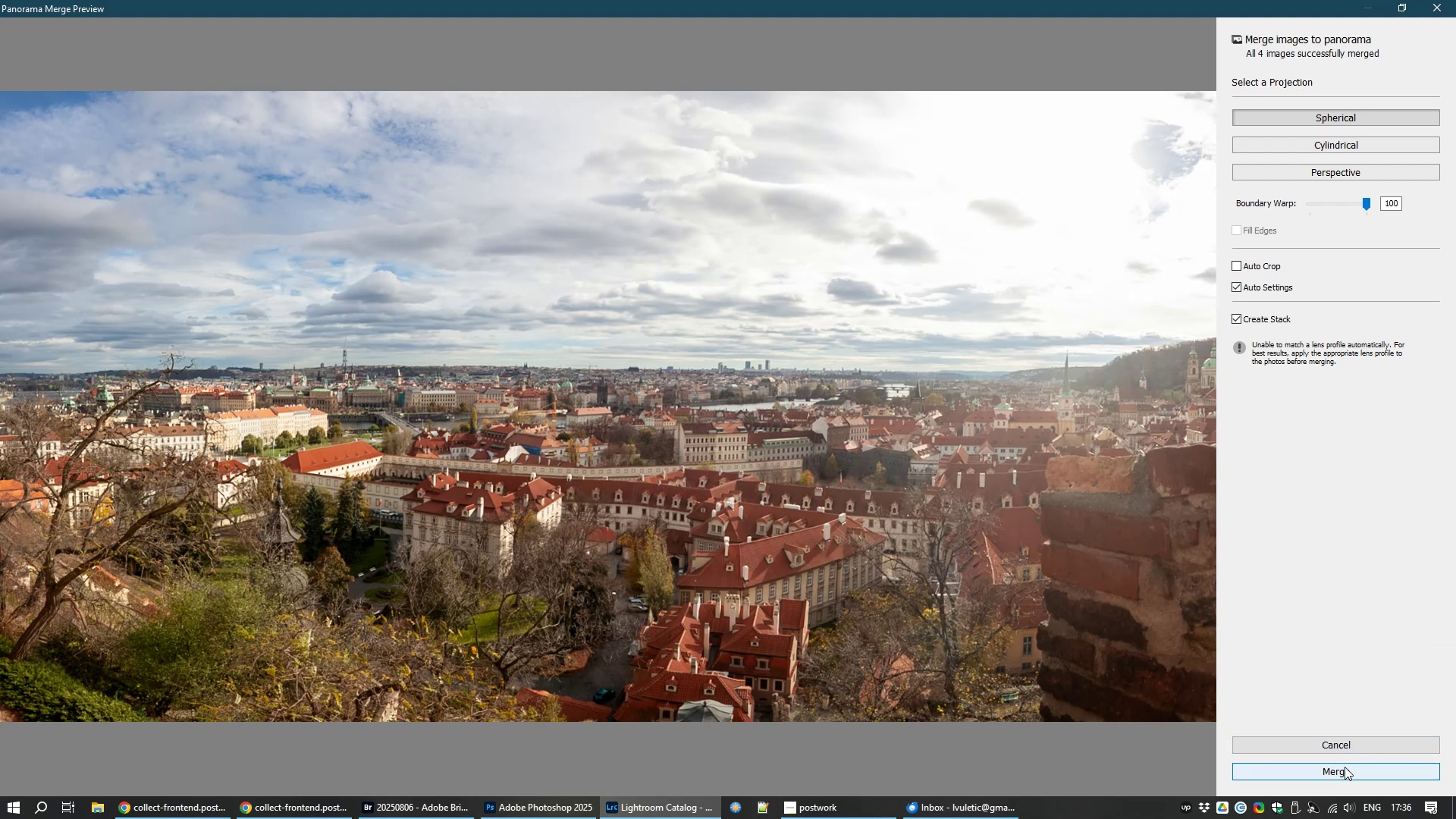 
wait(7.75)
 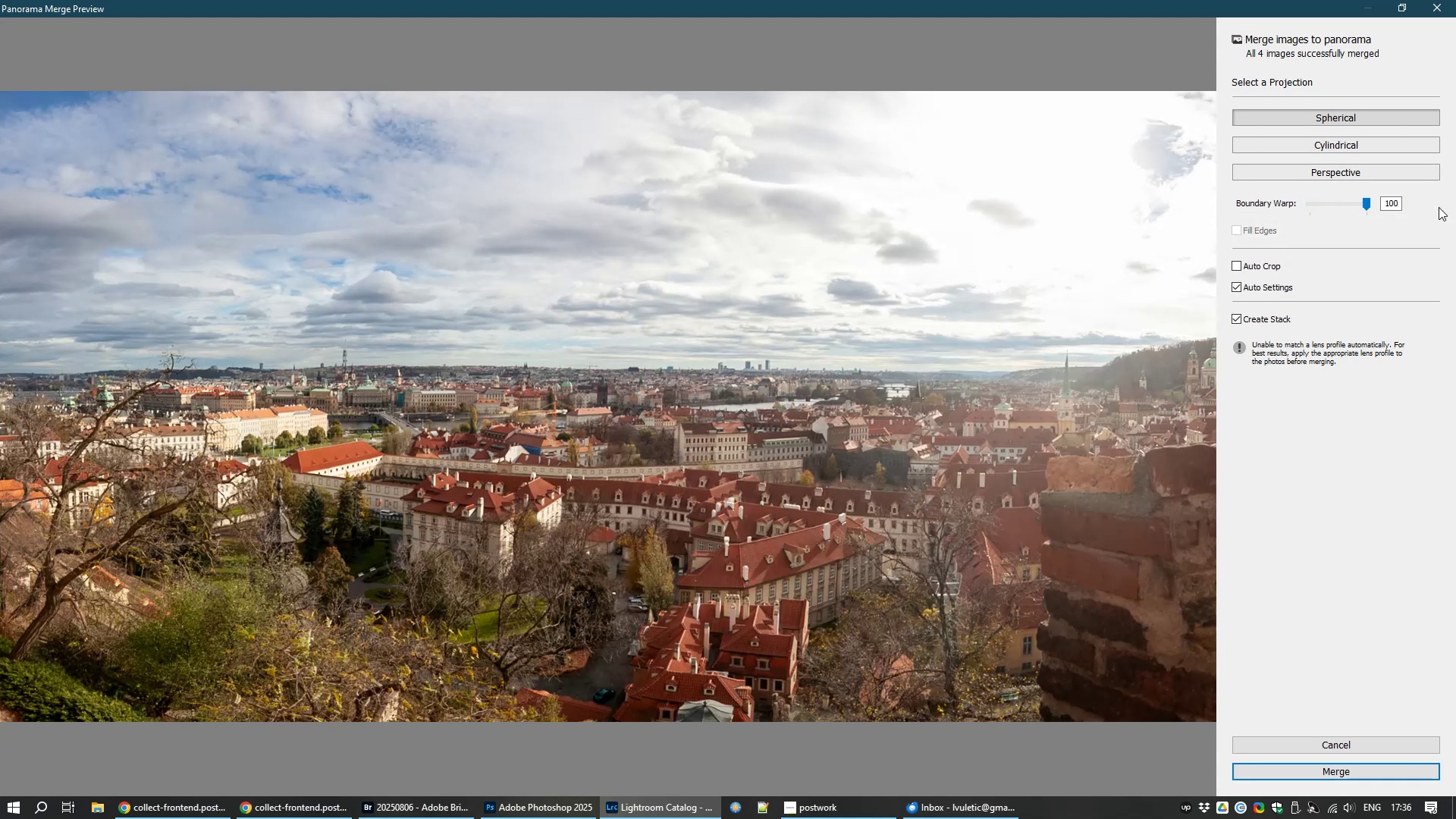 
left_click([1343, 771])
 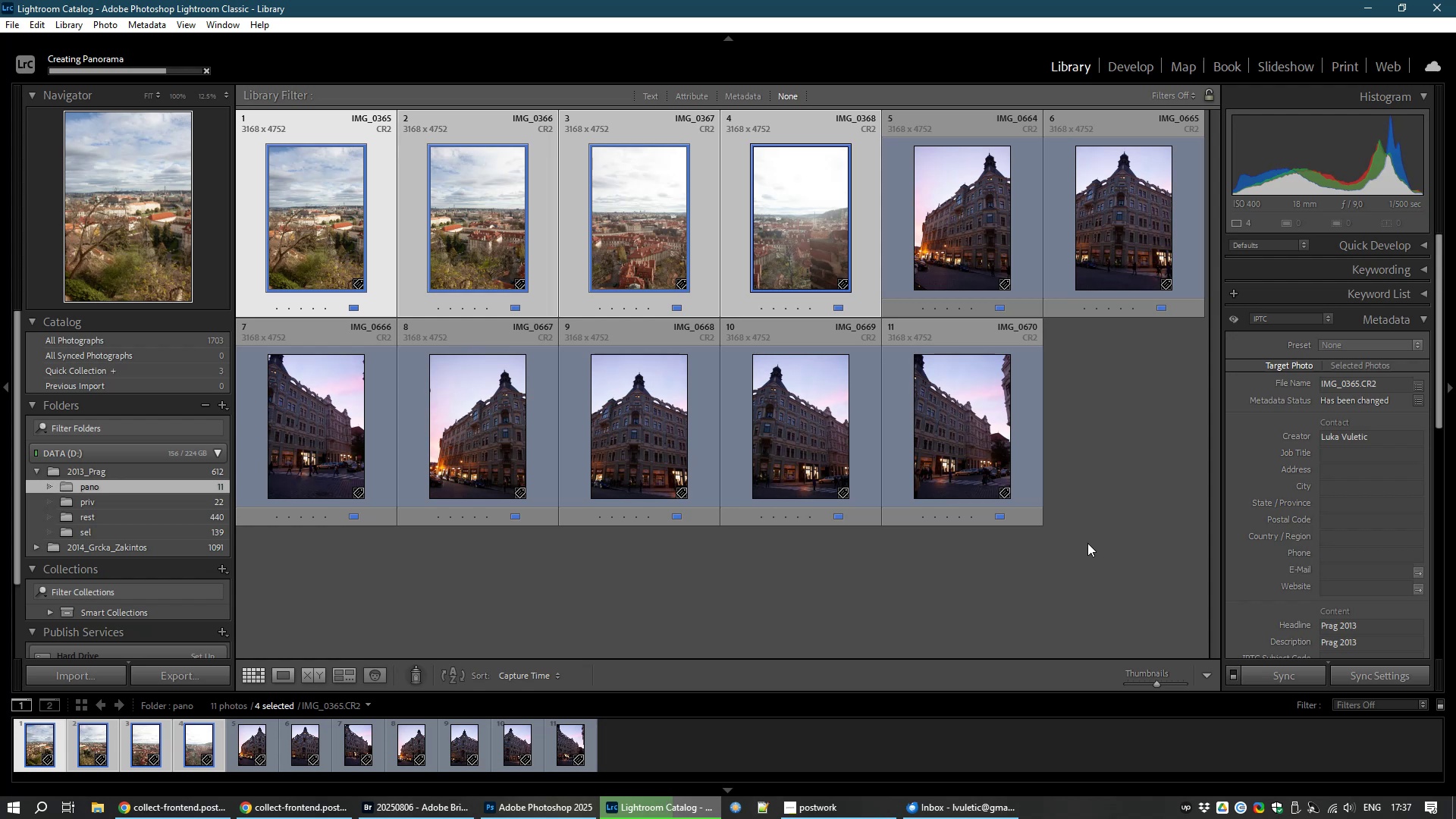 
wait(20.51)
 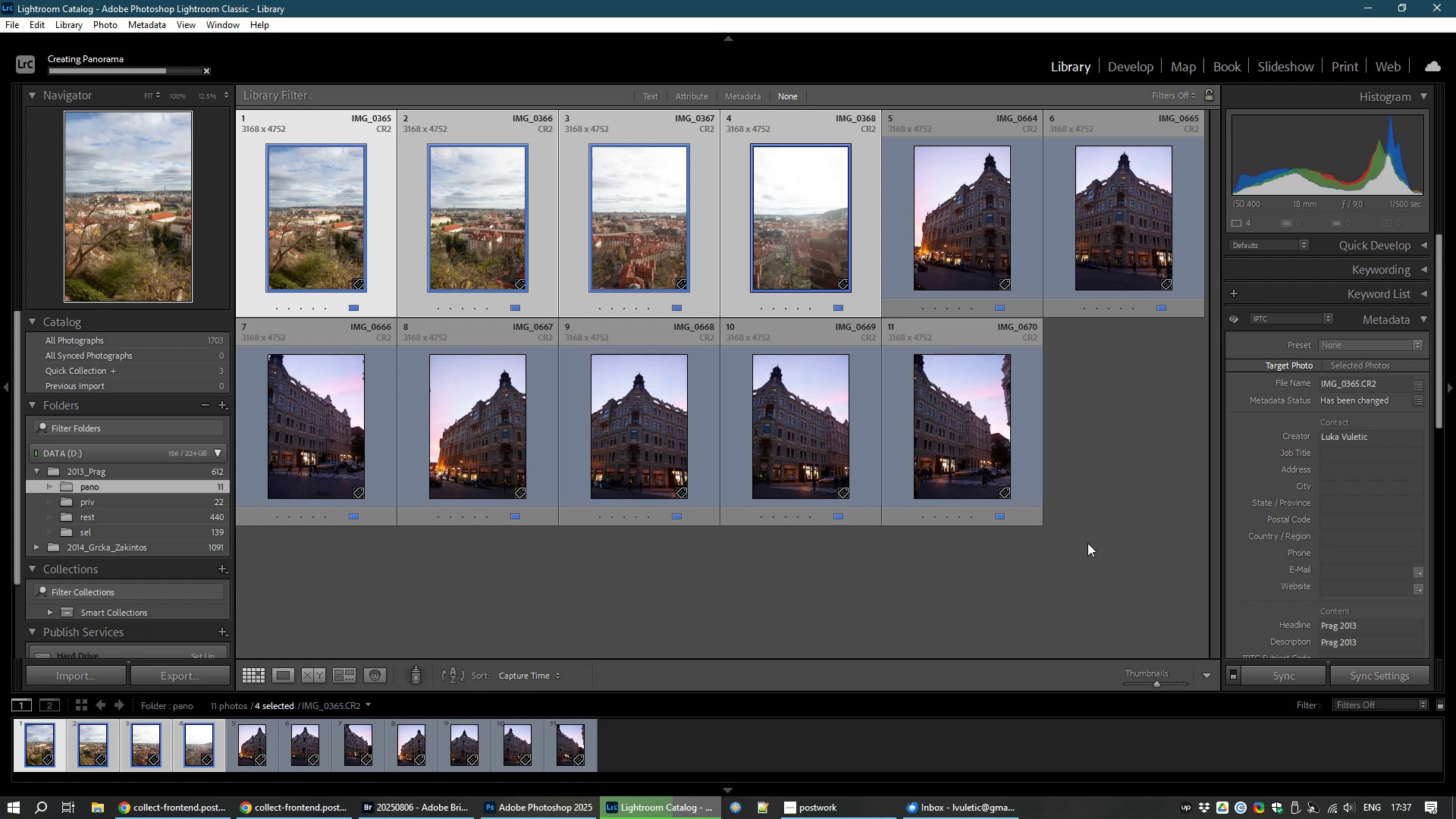 
left_click([321, 224])
 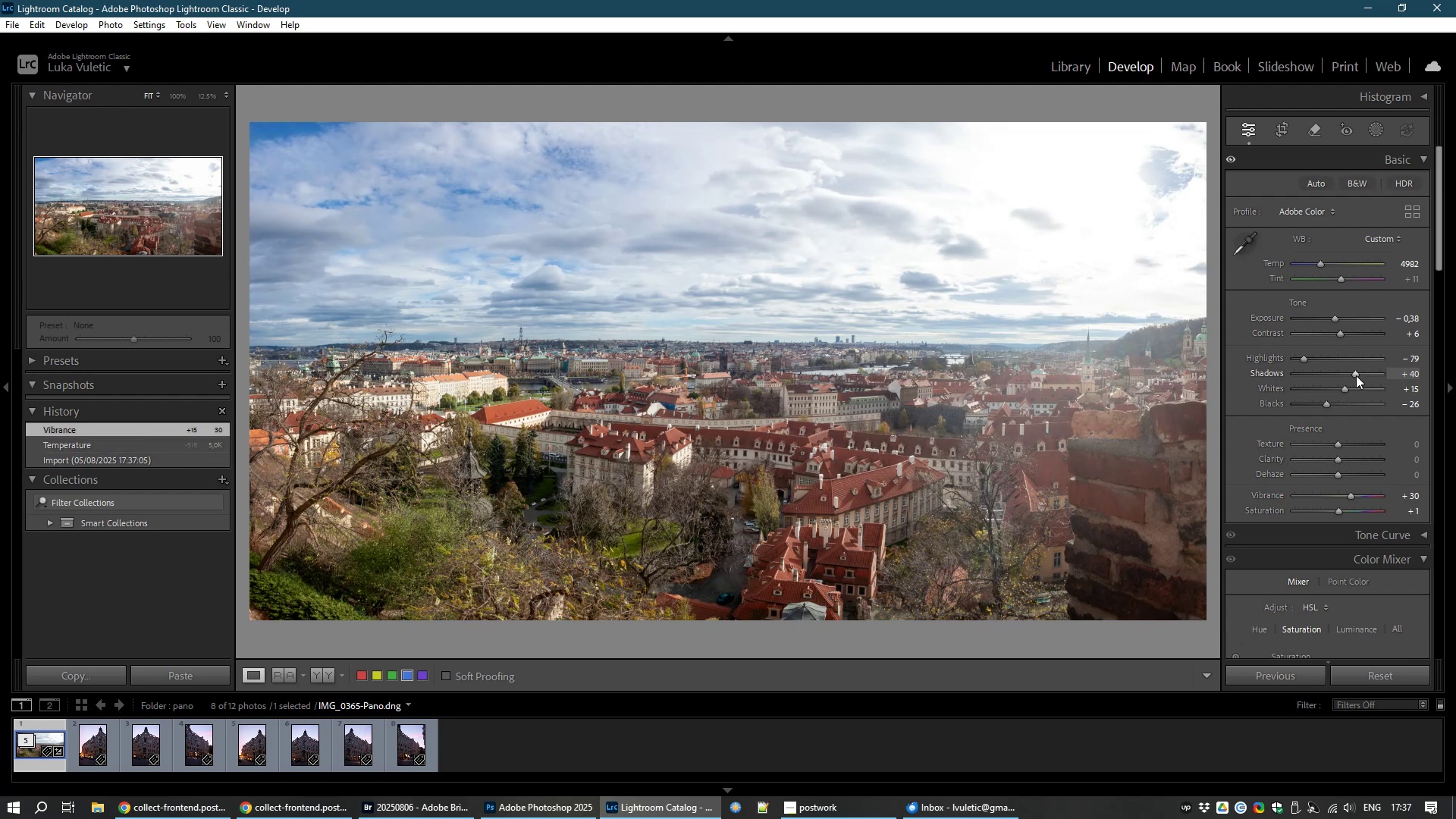 
wait(25.29)
 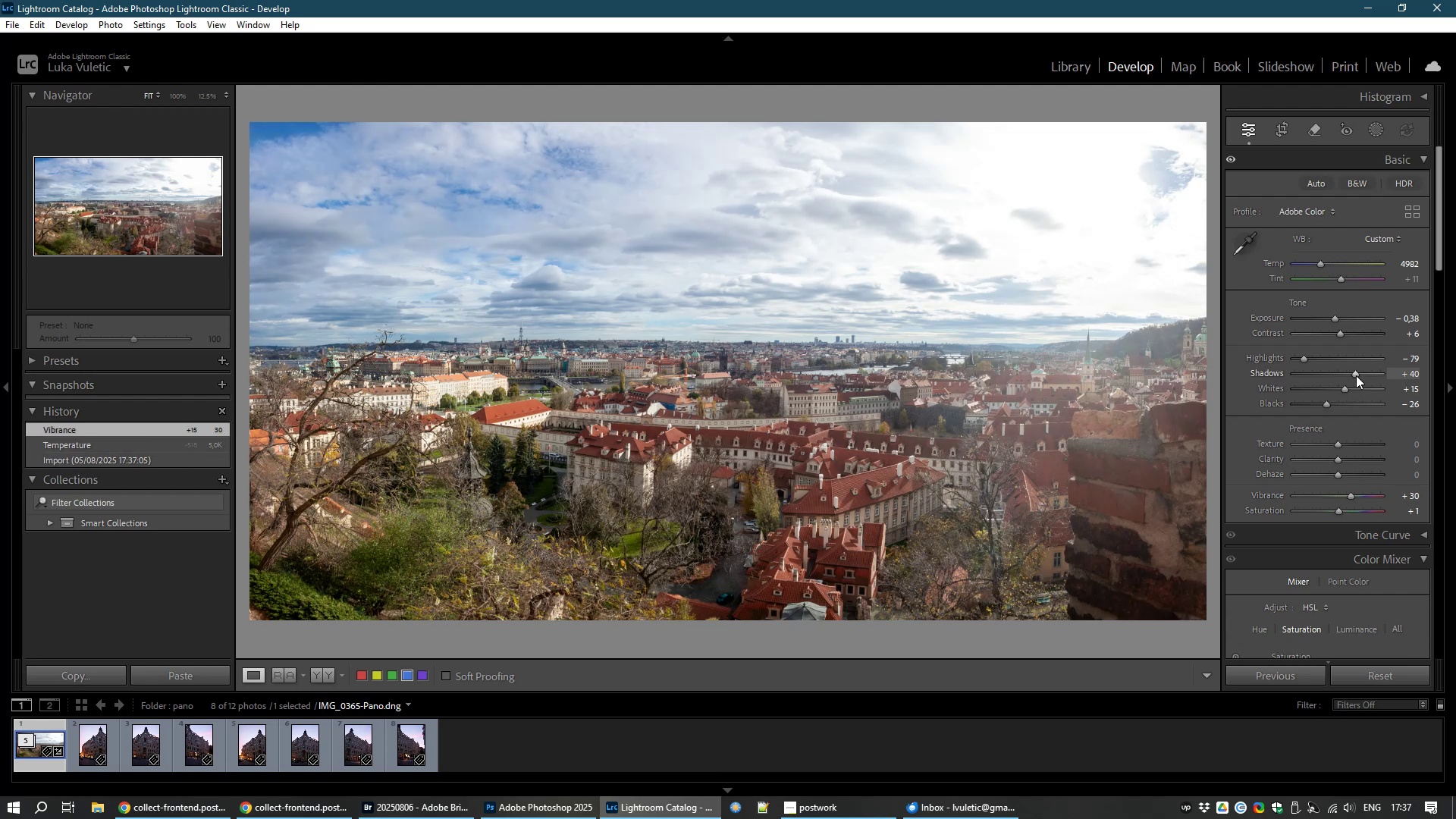 
double_click([1356, 376])
 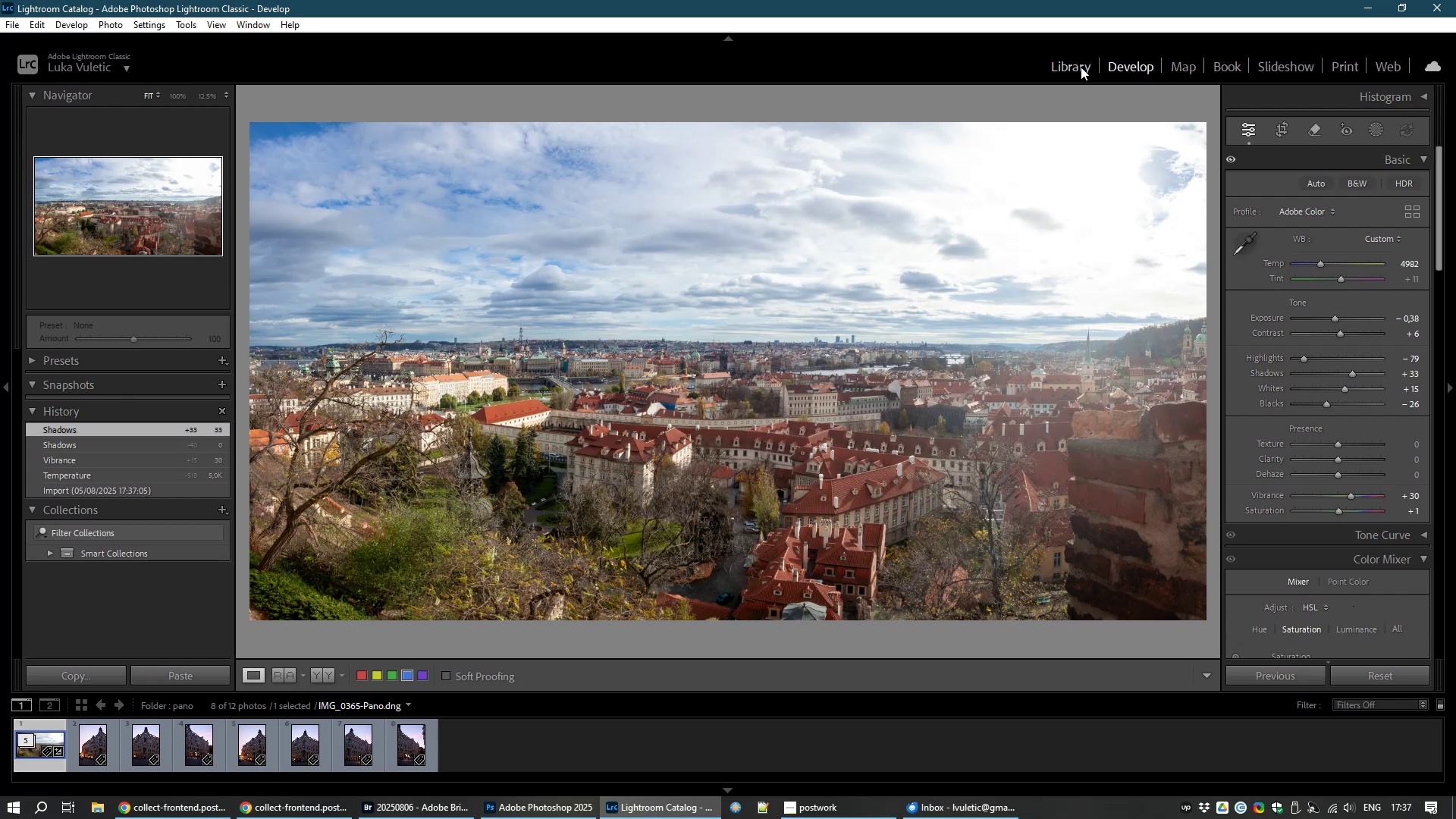 
wait(22.03)
 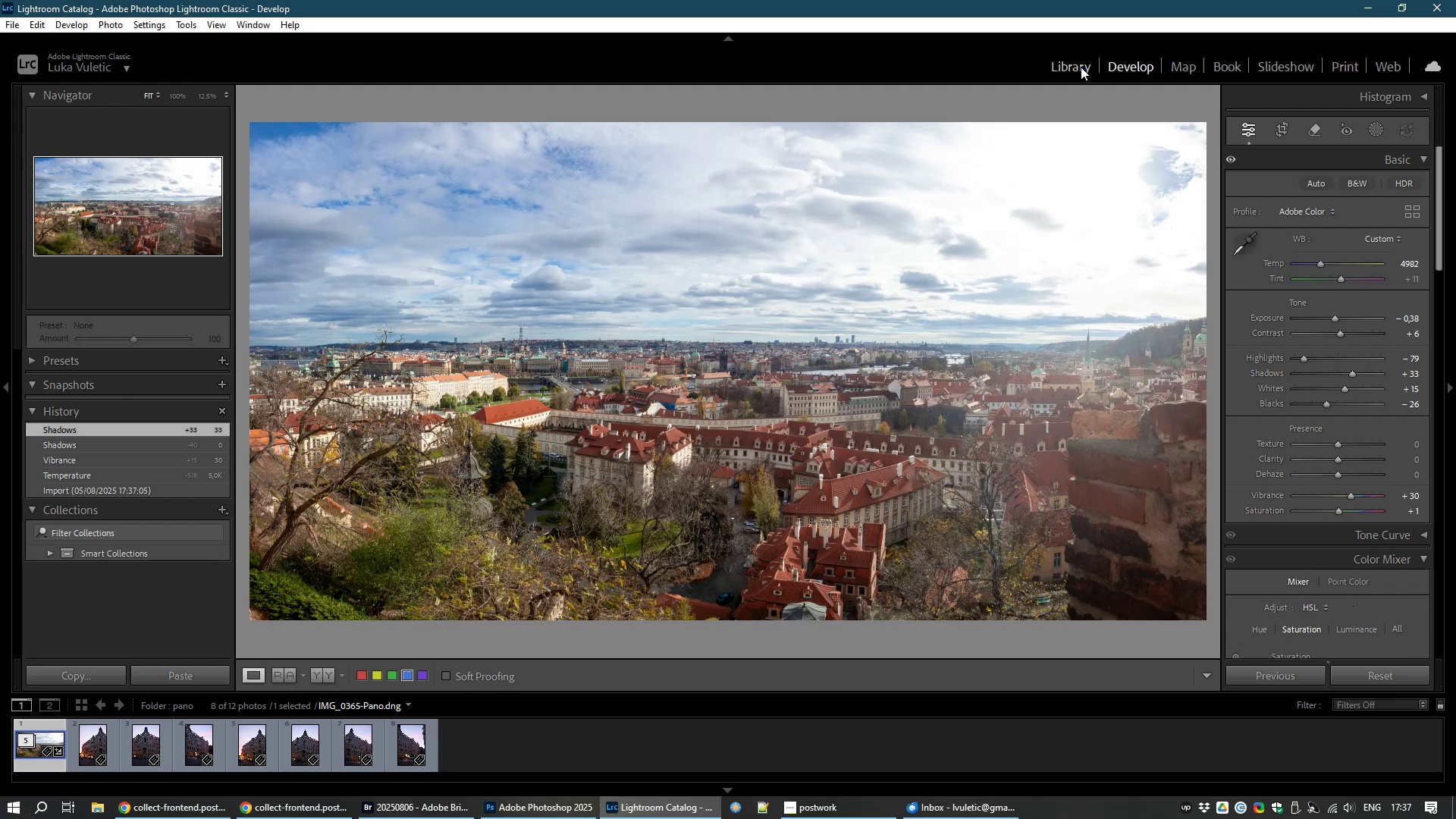 
mouse_move([109, 735])
 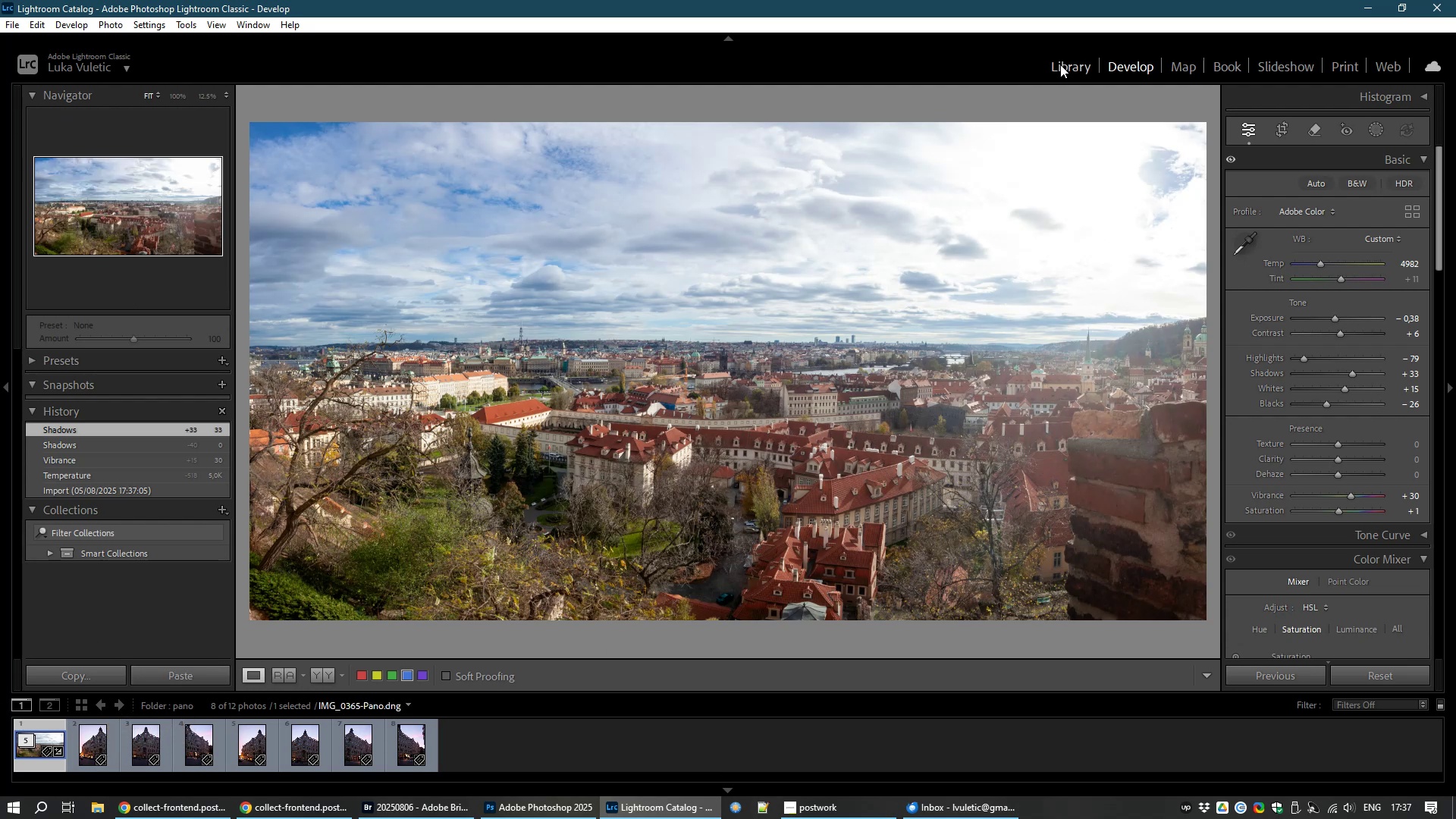 
left_click([1059, 63])
 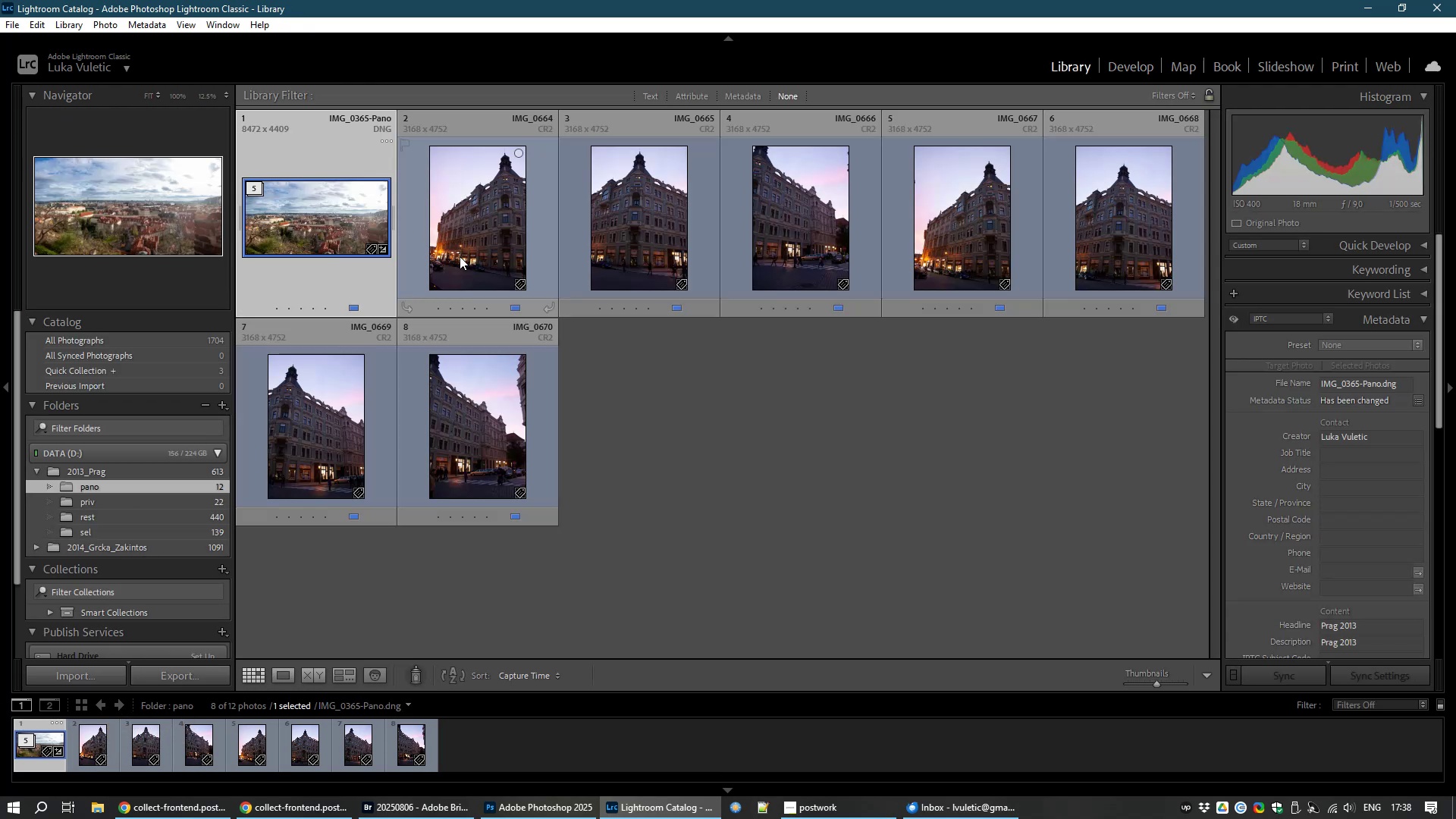 
left_click([488, 241])
 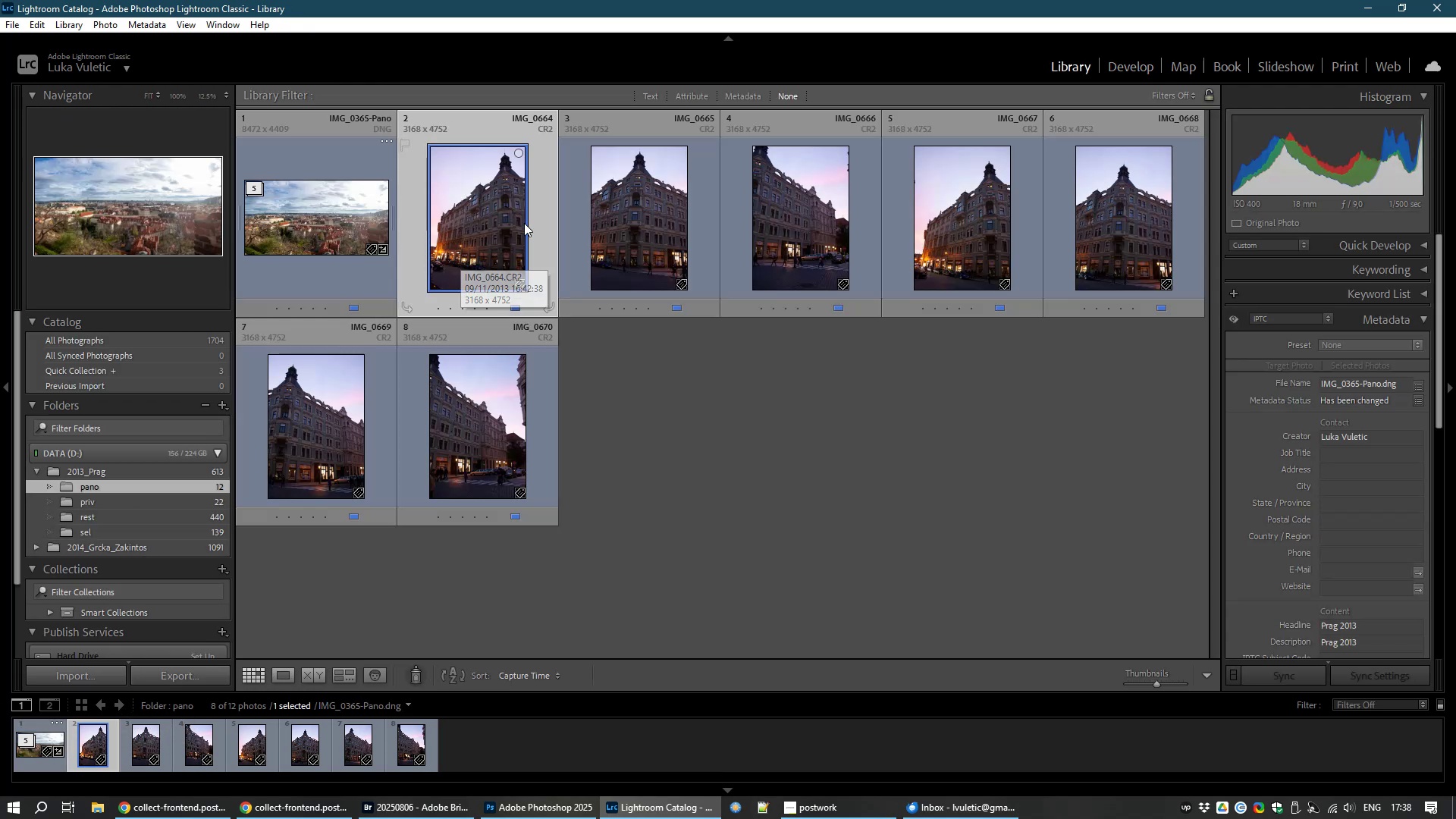 
hold_key(key=ControlLeft, duration=1.52)
left_click([631, 208])
 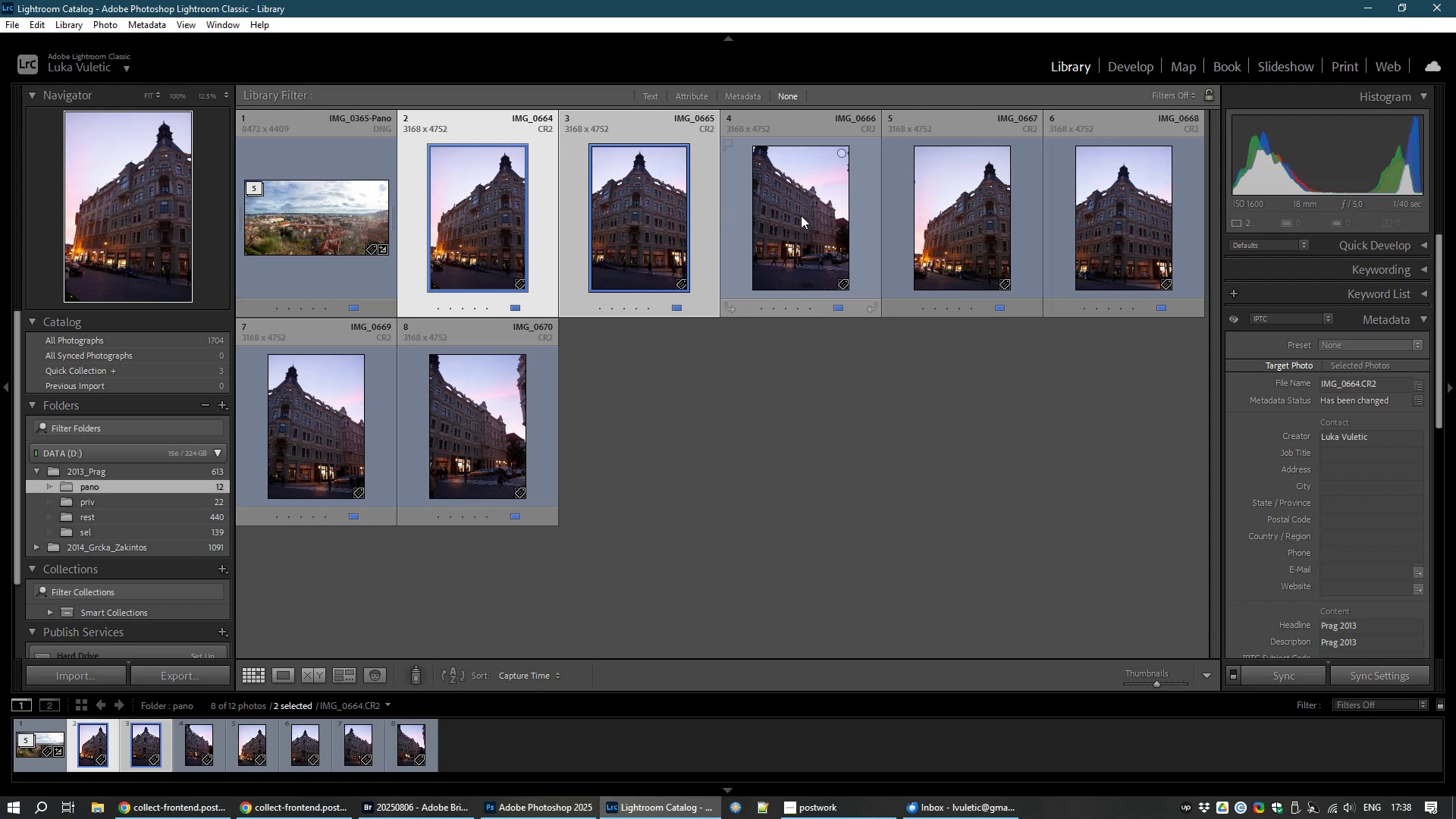 
left_click([801, 215])
 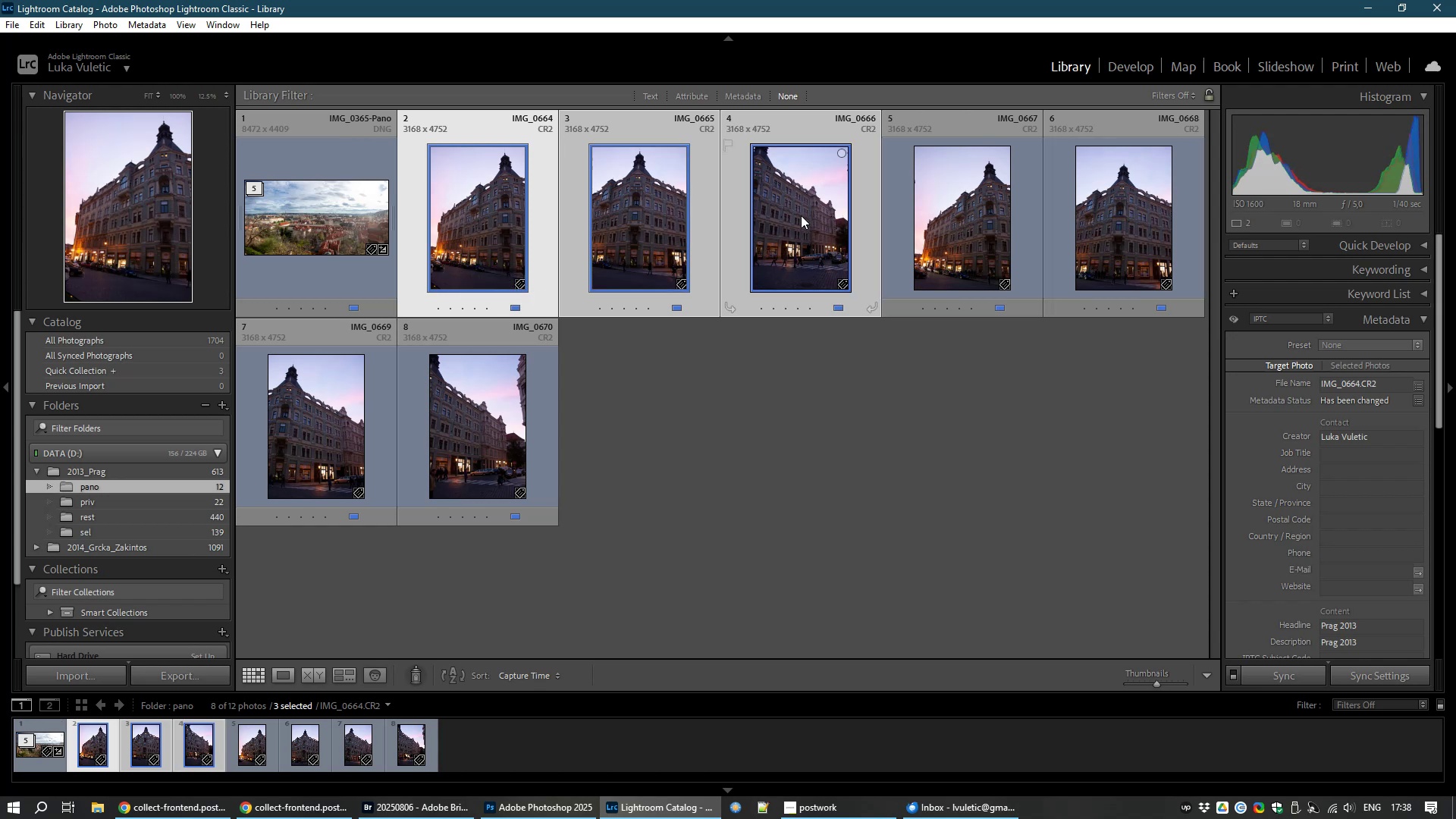 
hold_key(key=ControlLeft, duration=1.52)
 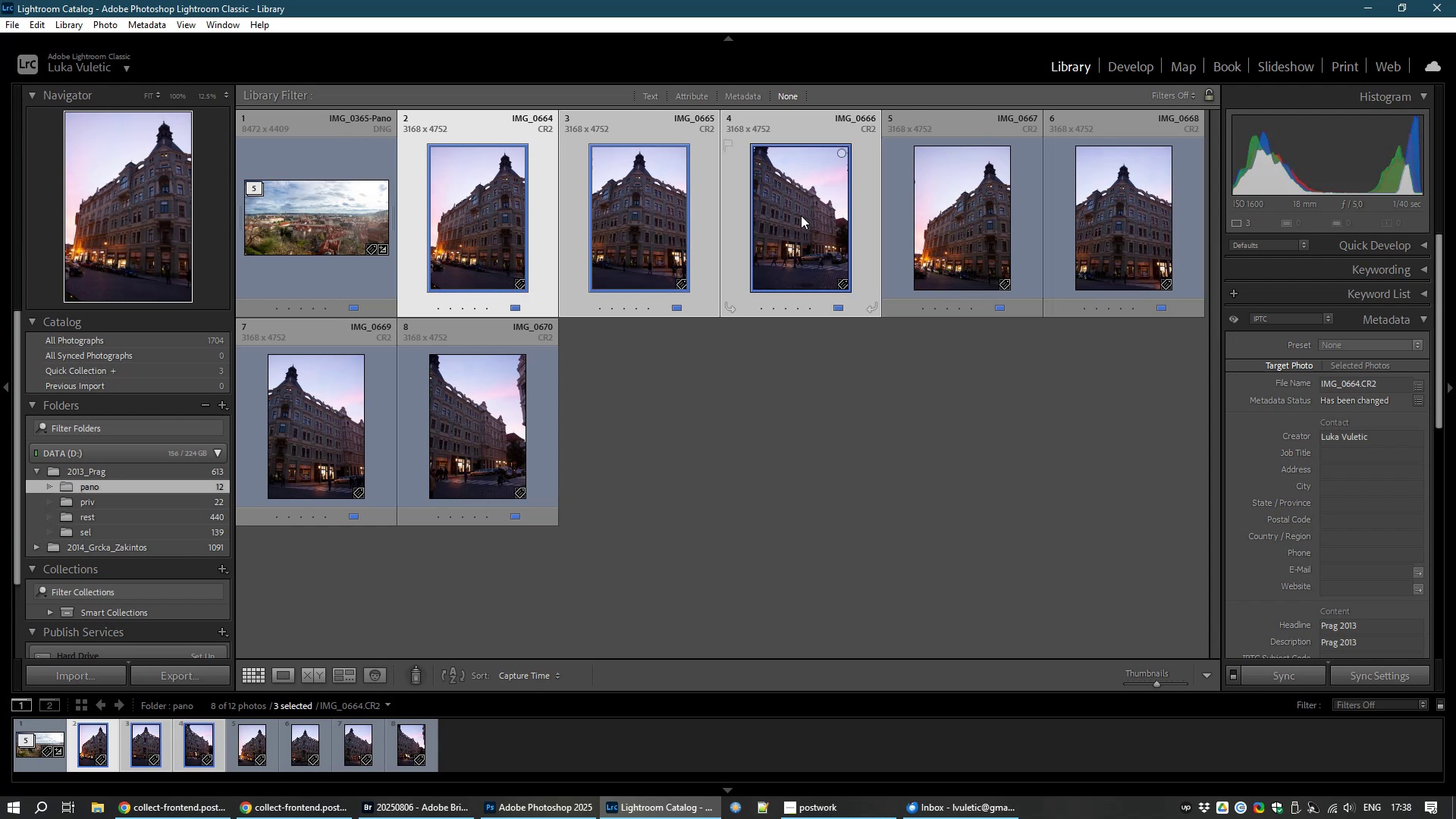 
hold_key(key=ControlLeft, duration=1.89)
 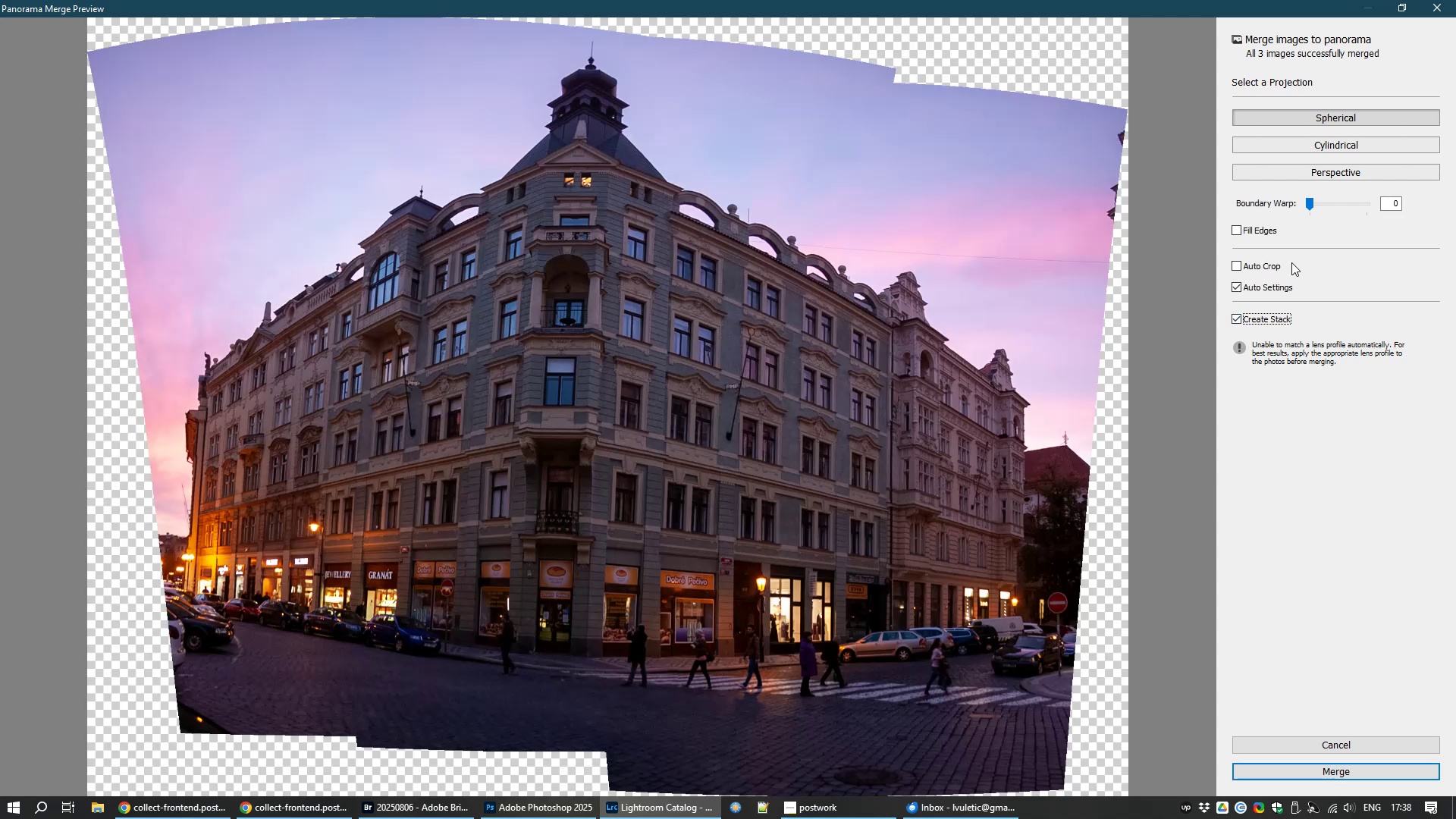 
wait(14.19)
 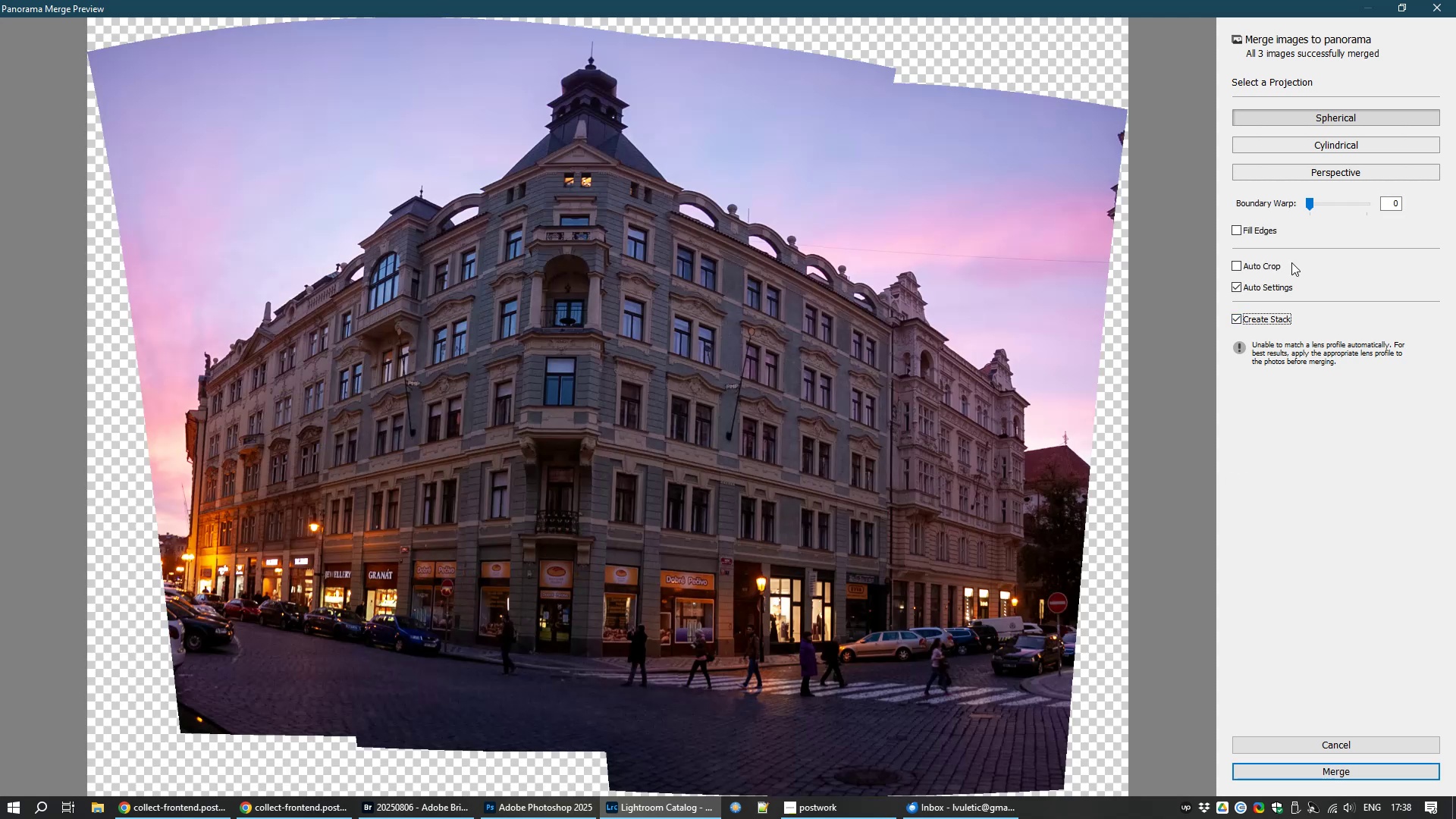 
right_click([1445, 209])
 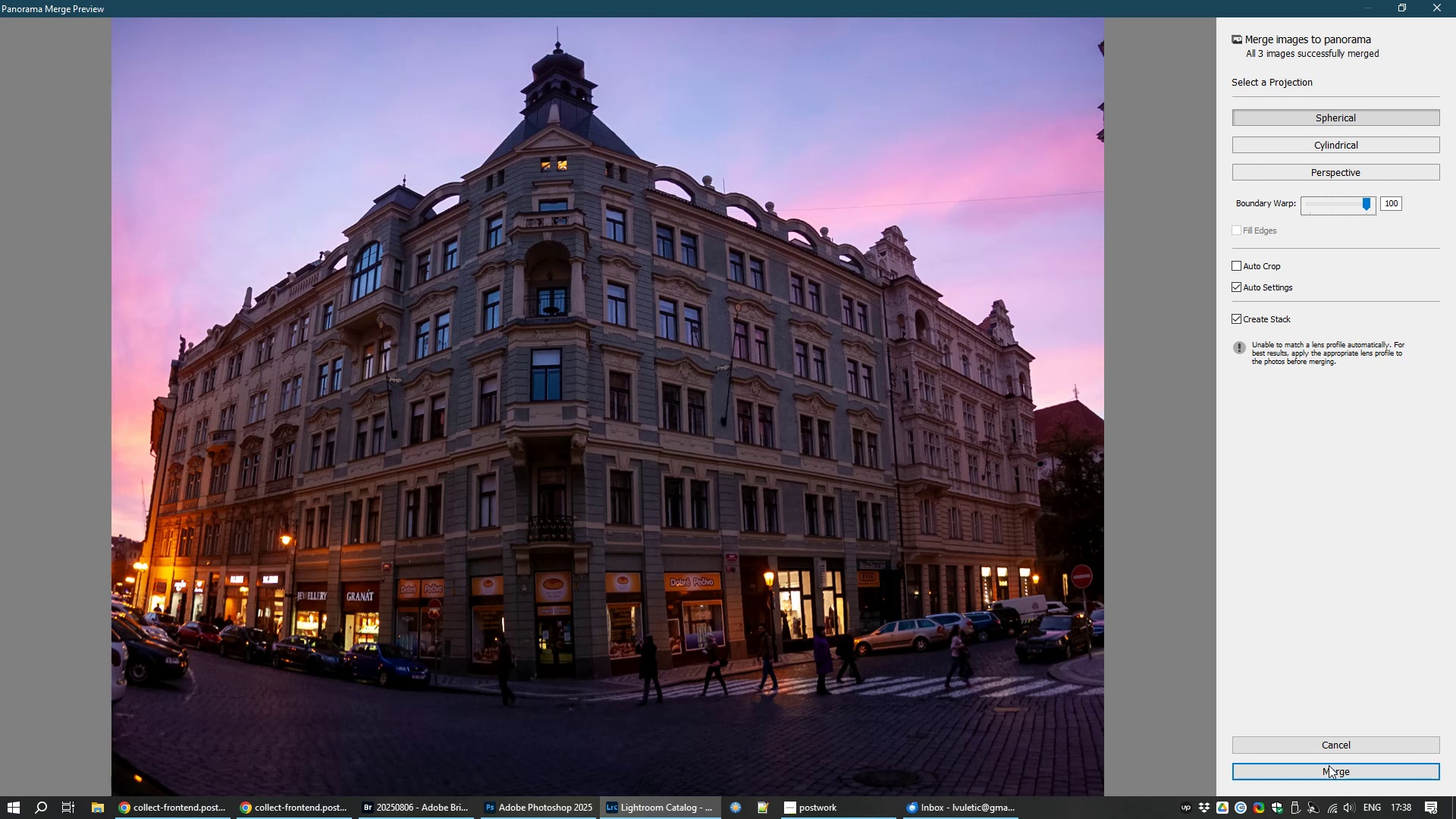 
left_click([1326, 764])
 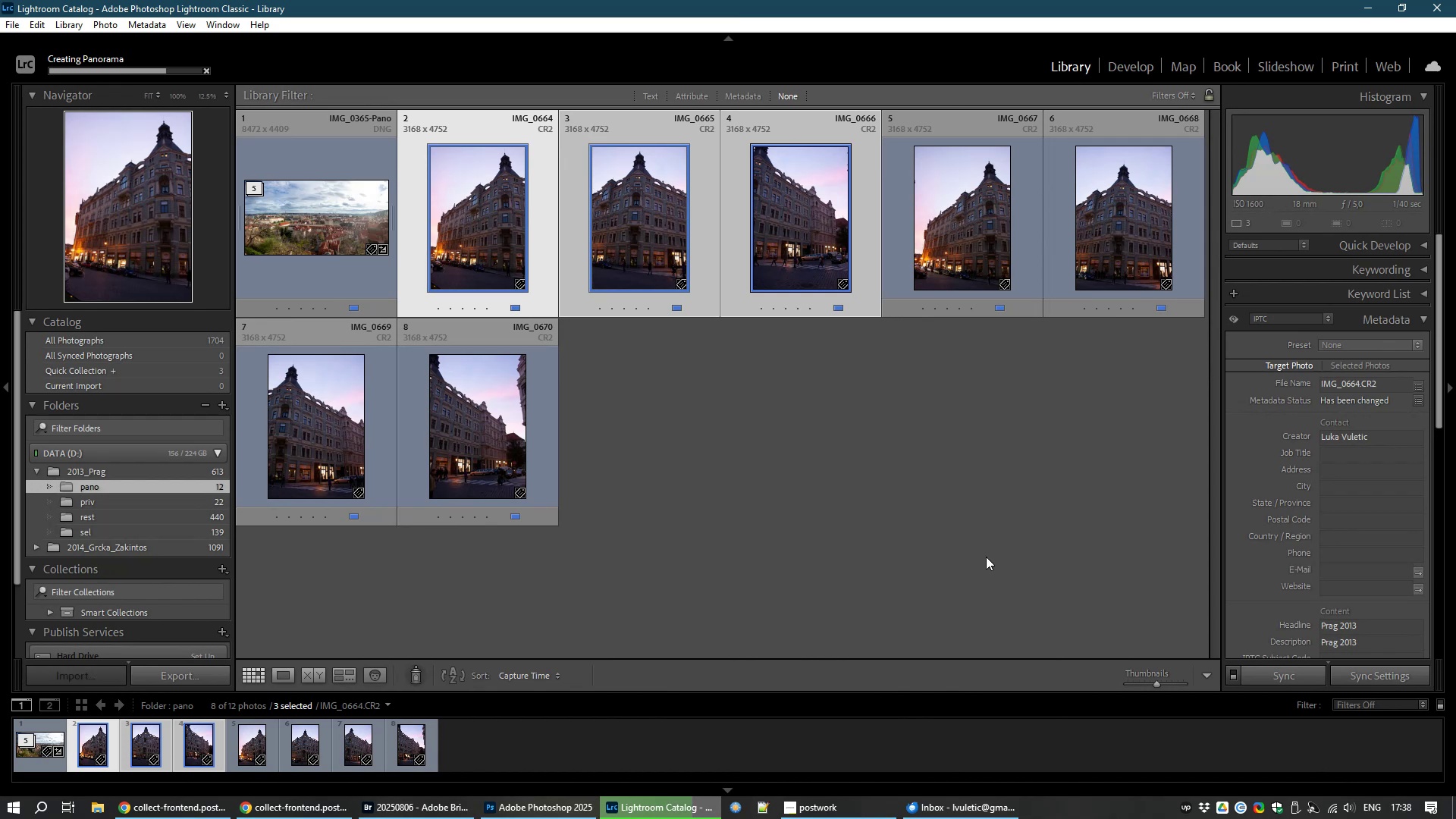 
wait(20.52)
 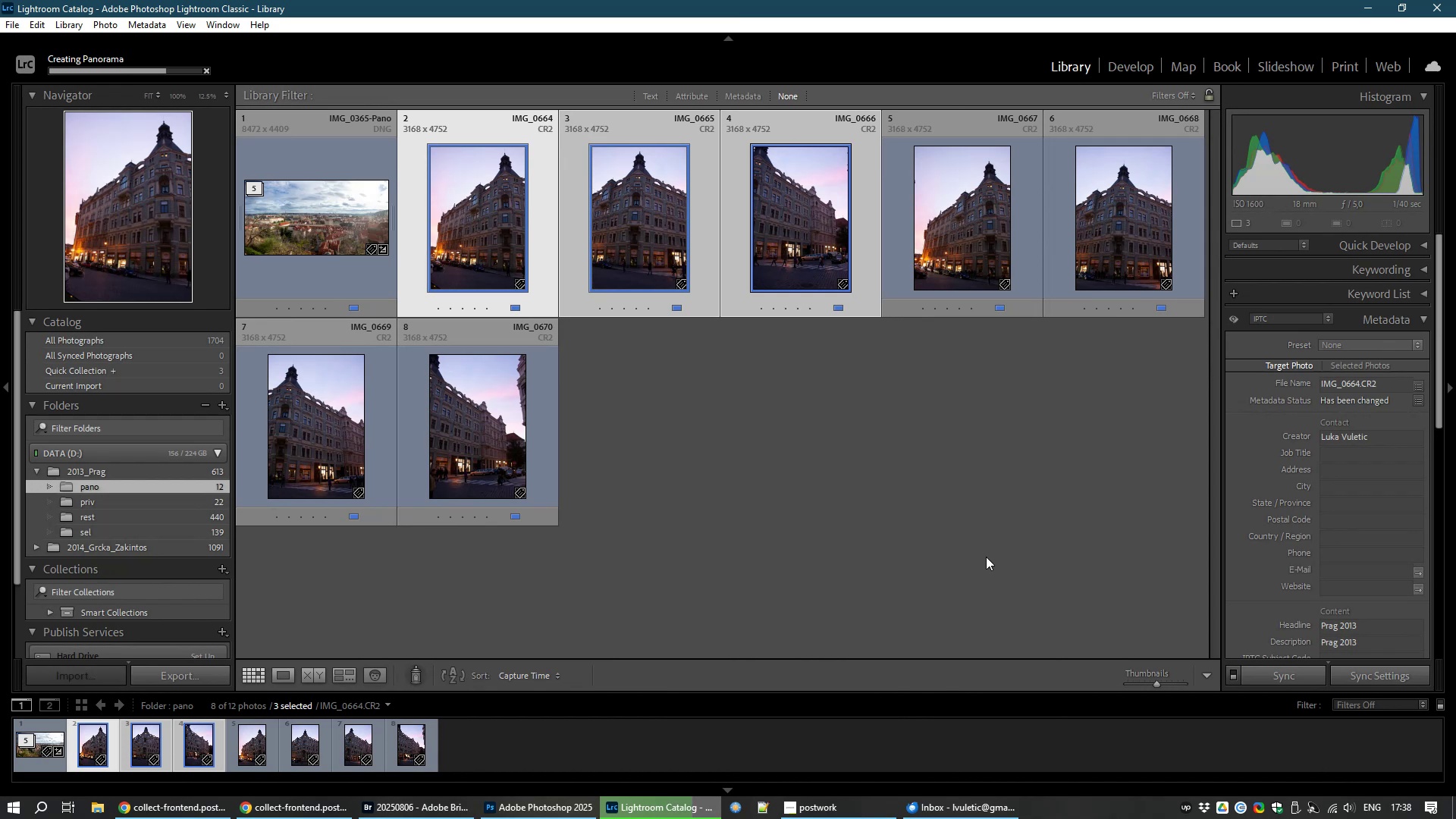 
left_click([1128, 74])
 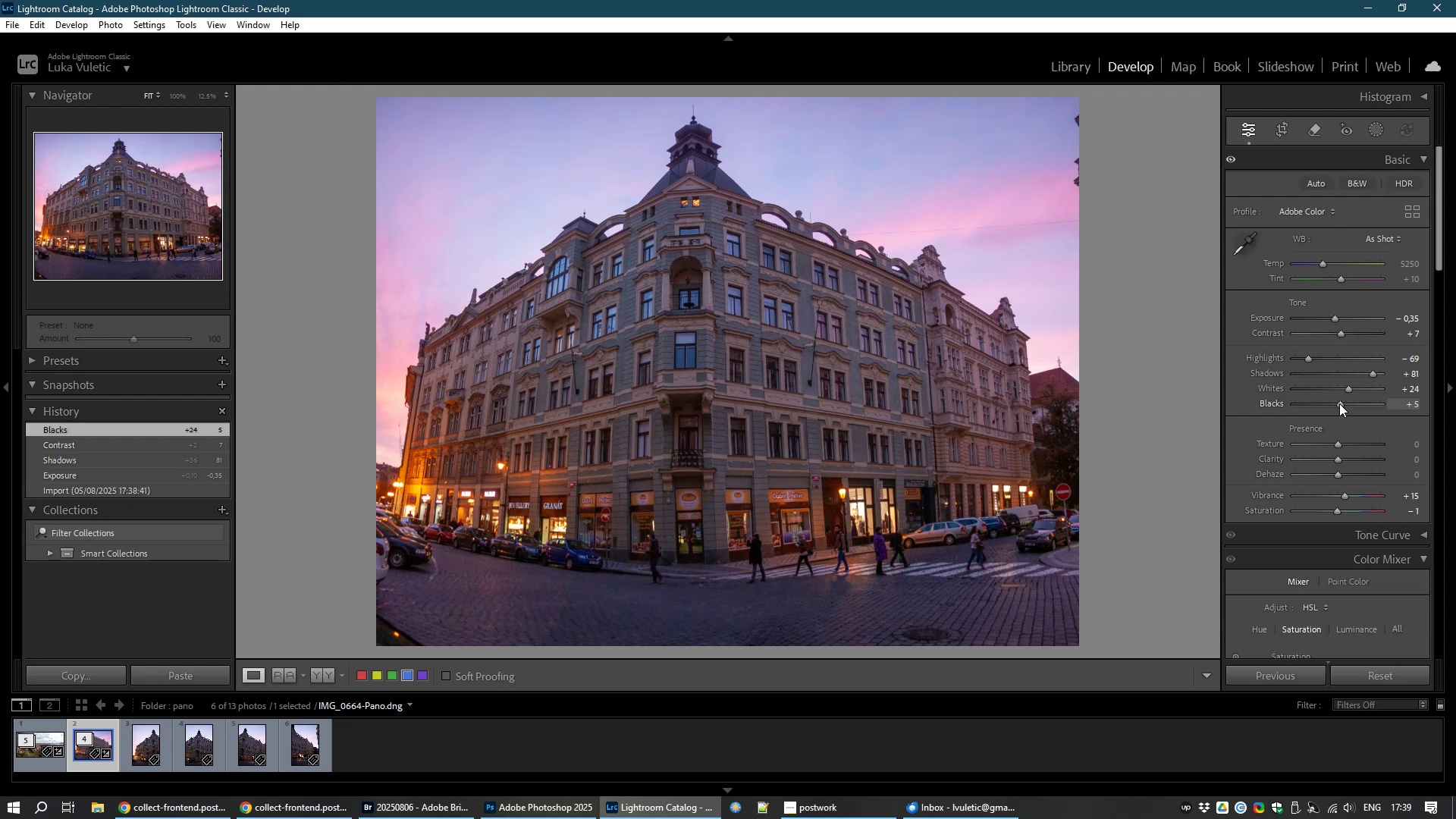 
wait(25.84)
 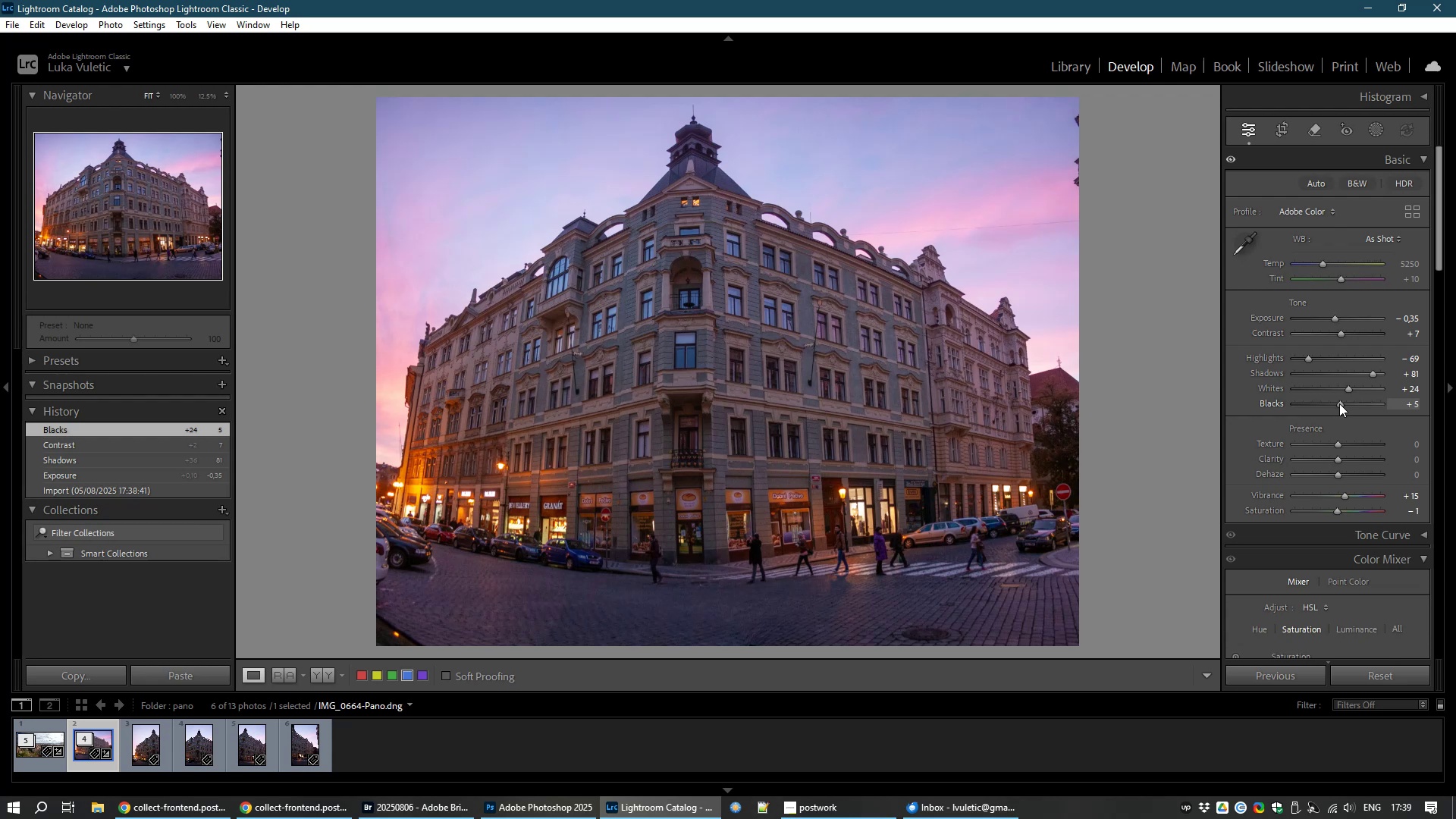 
left_click([1379, 129])
 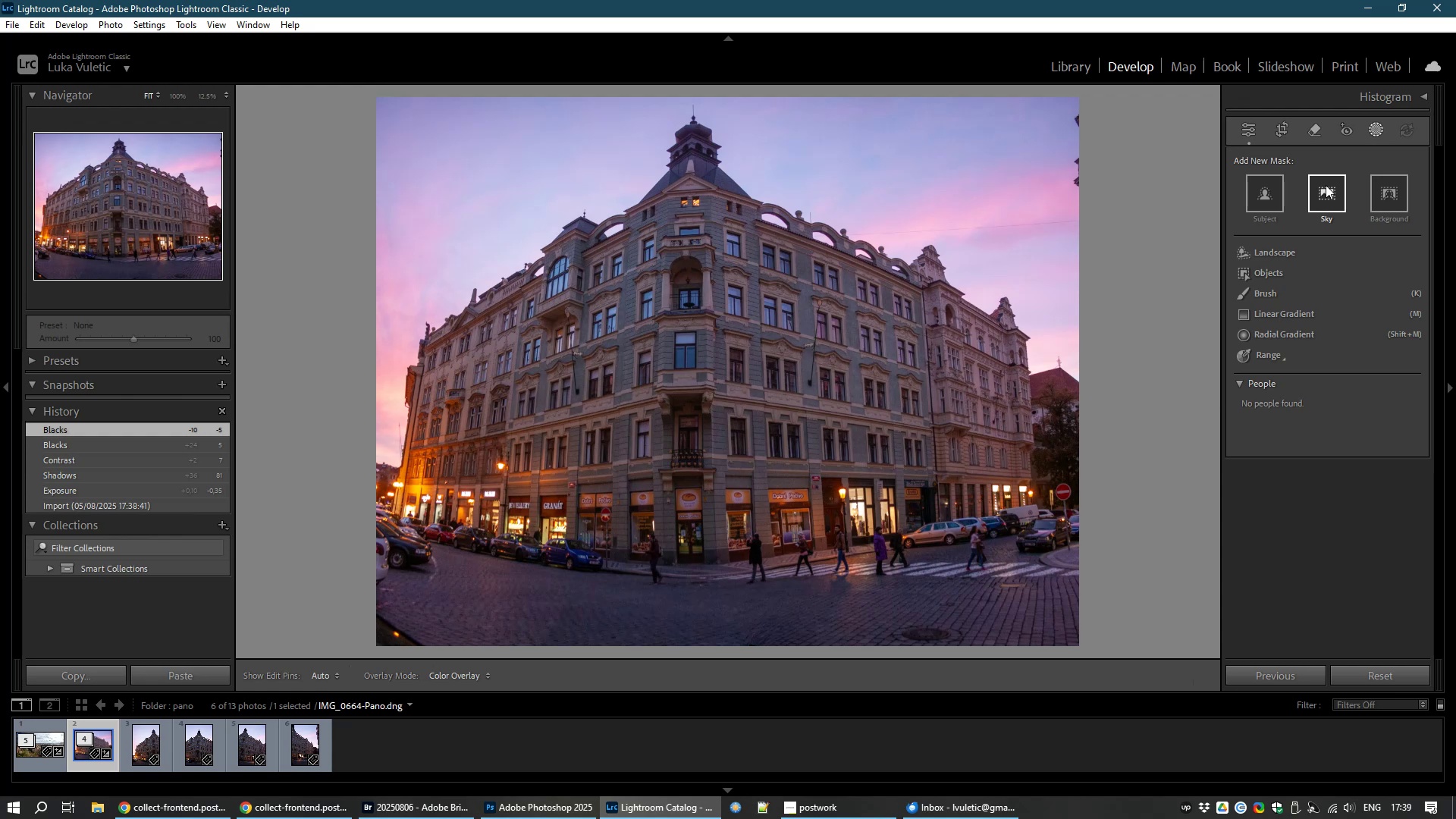 
left_click([1326, 185])
 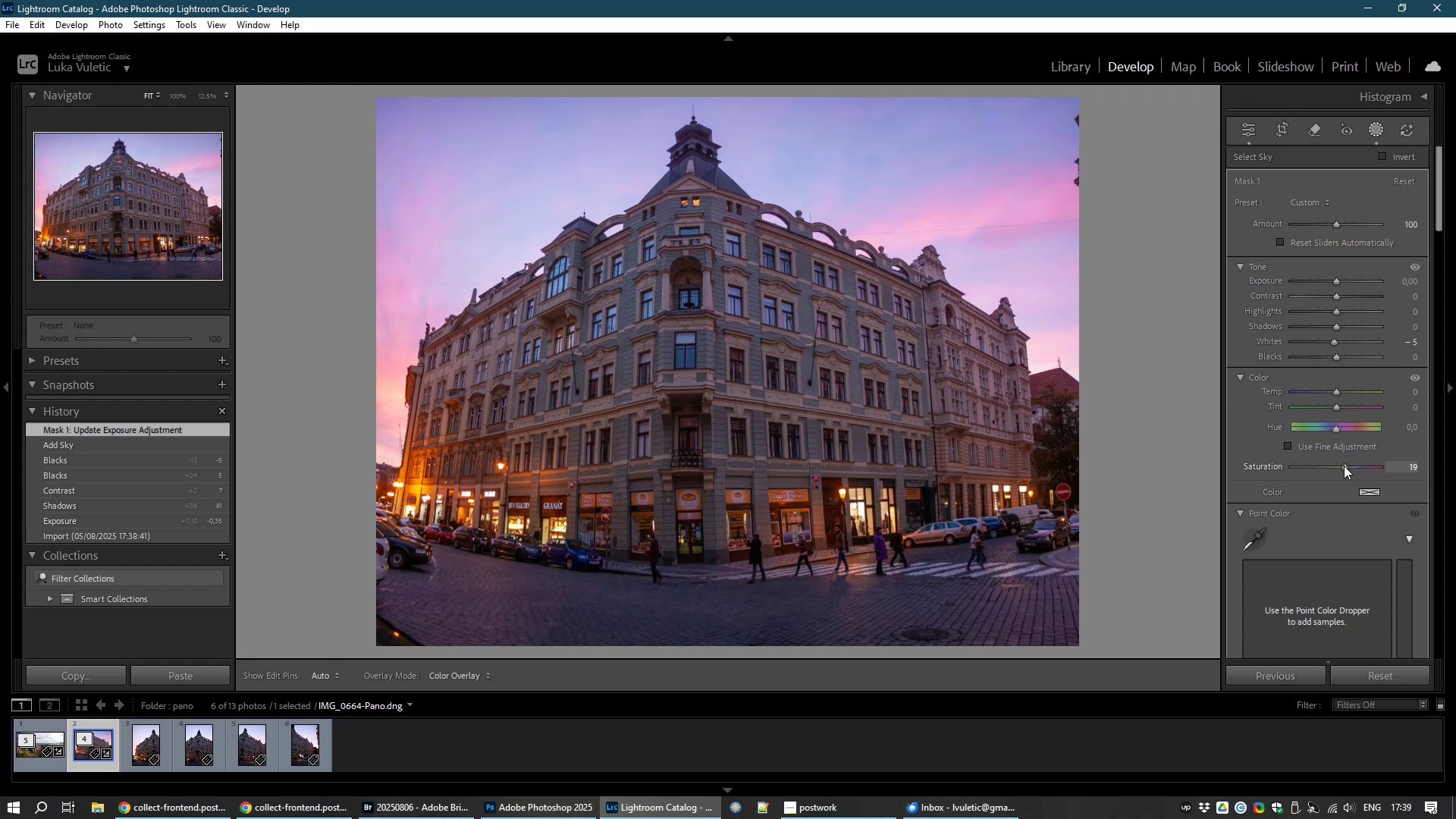 
wait(25.79)
 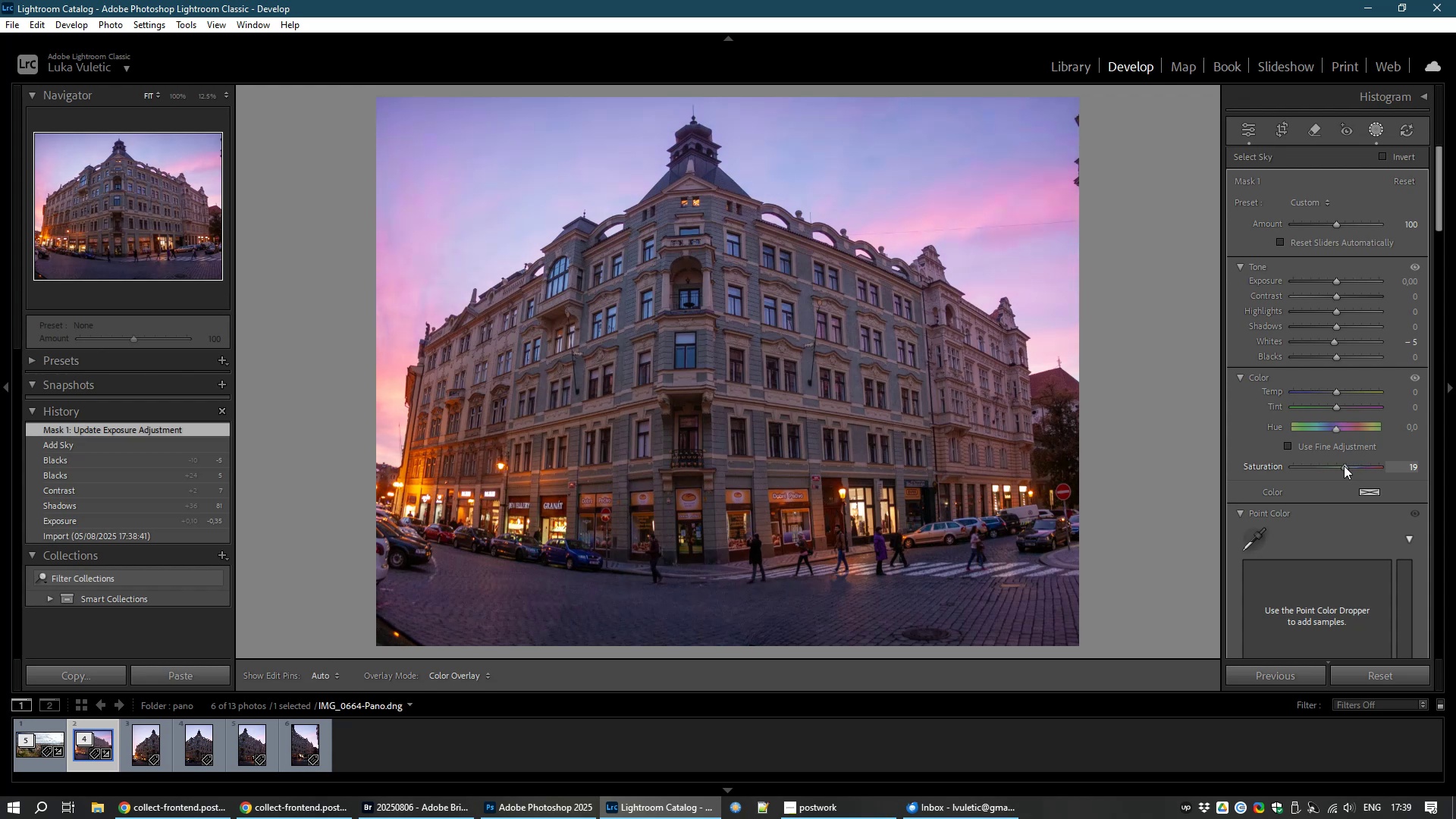 
left_click([1316, 127])
 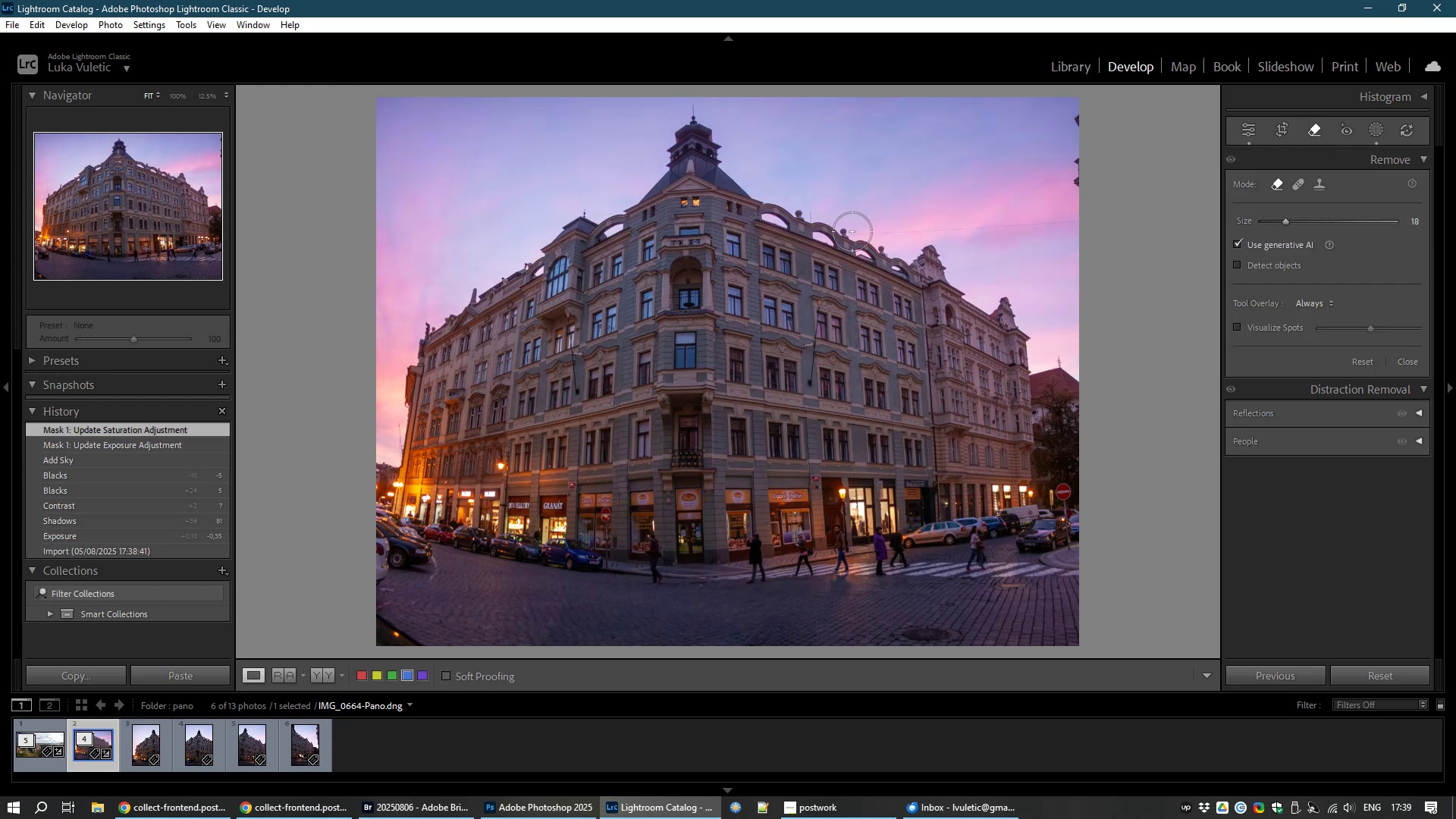 
key(Control+NumpadAdd)
 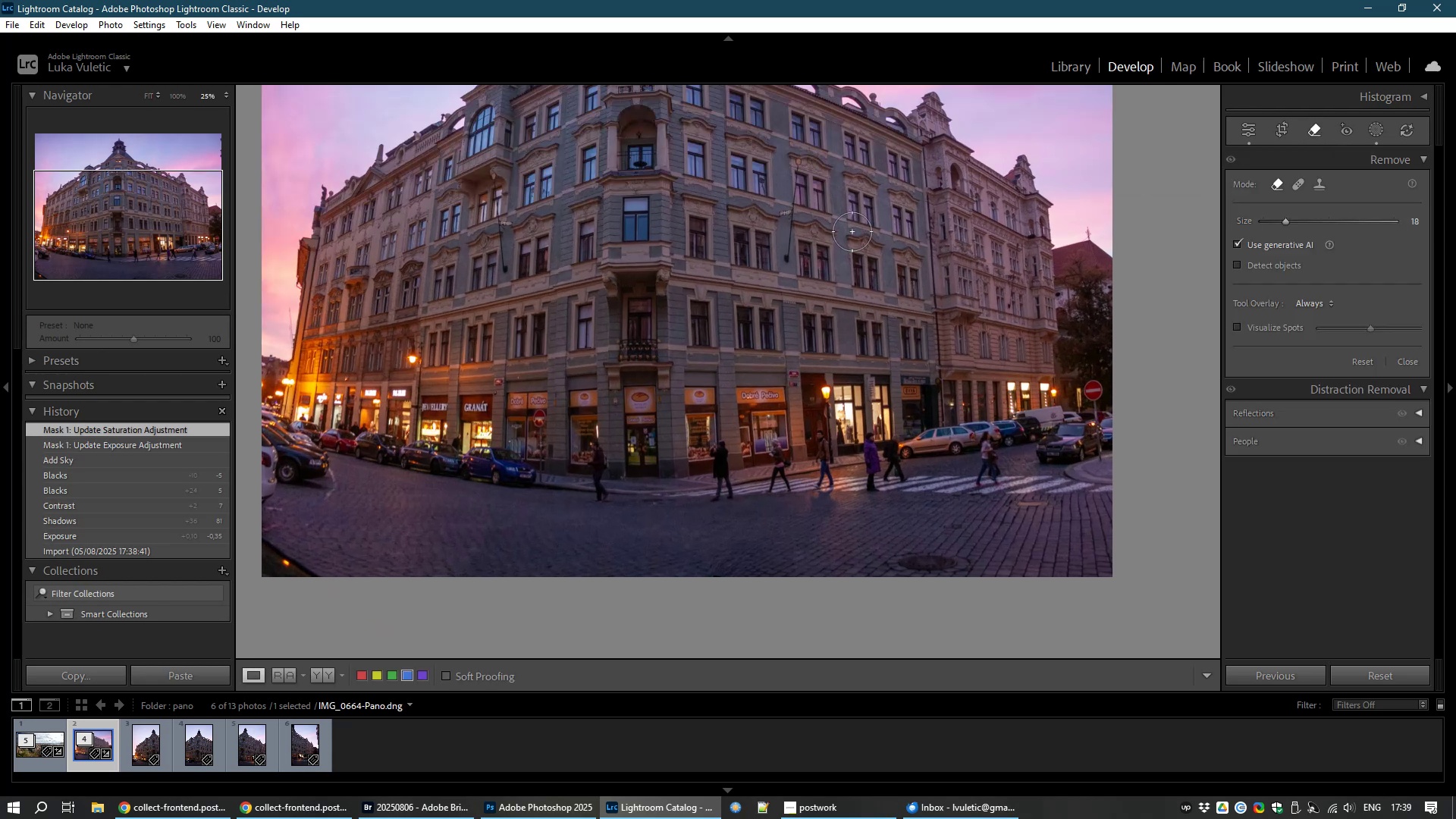 
key(Control+NumpadAdd)
 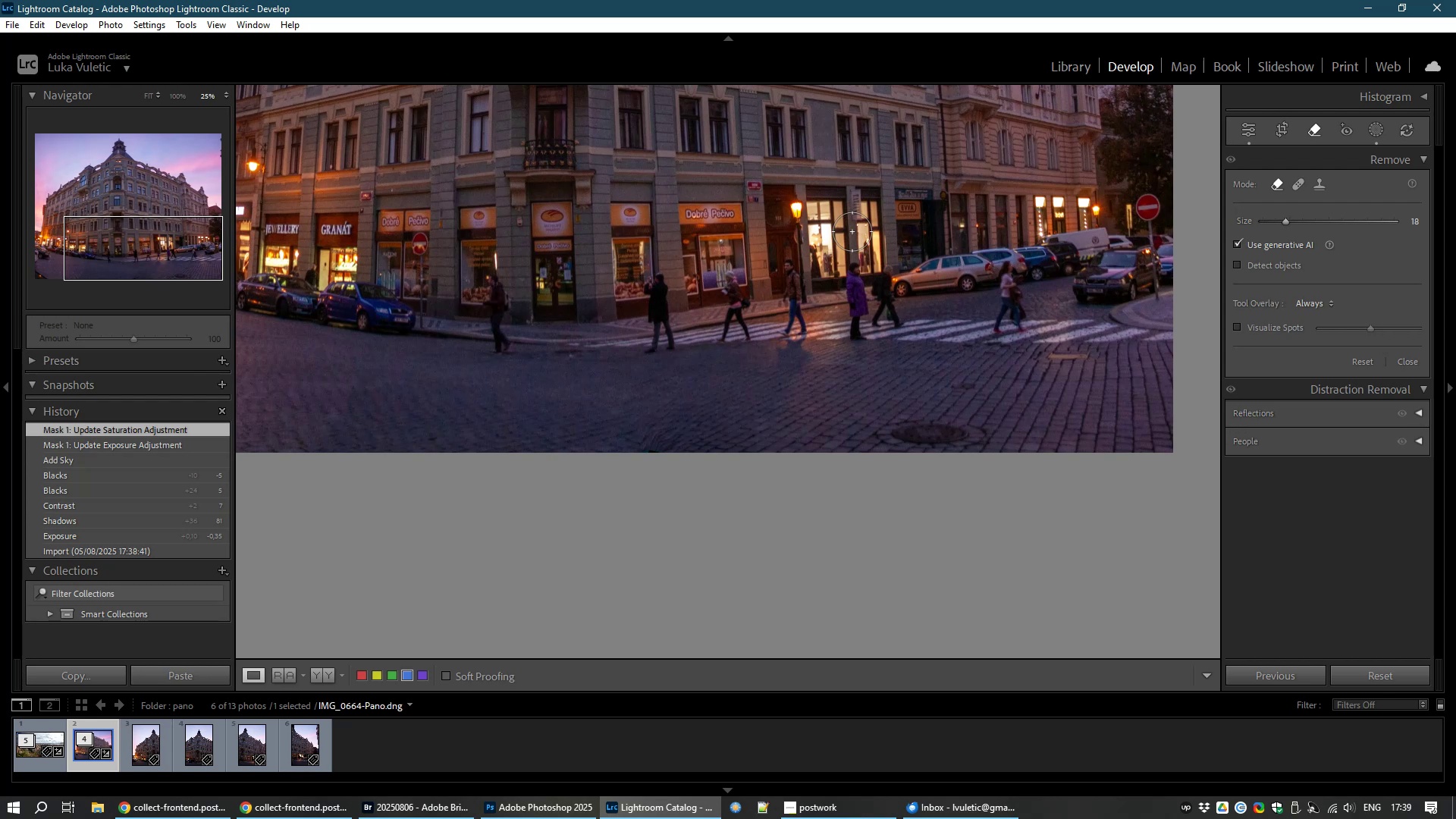 
key(Control+NumpadAdd)
 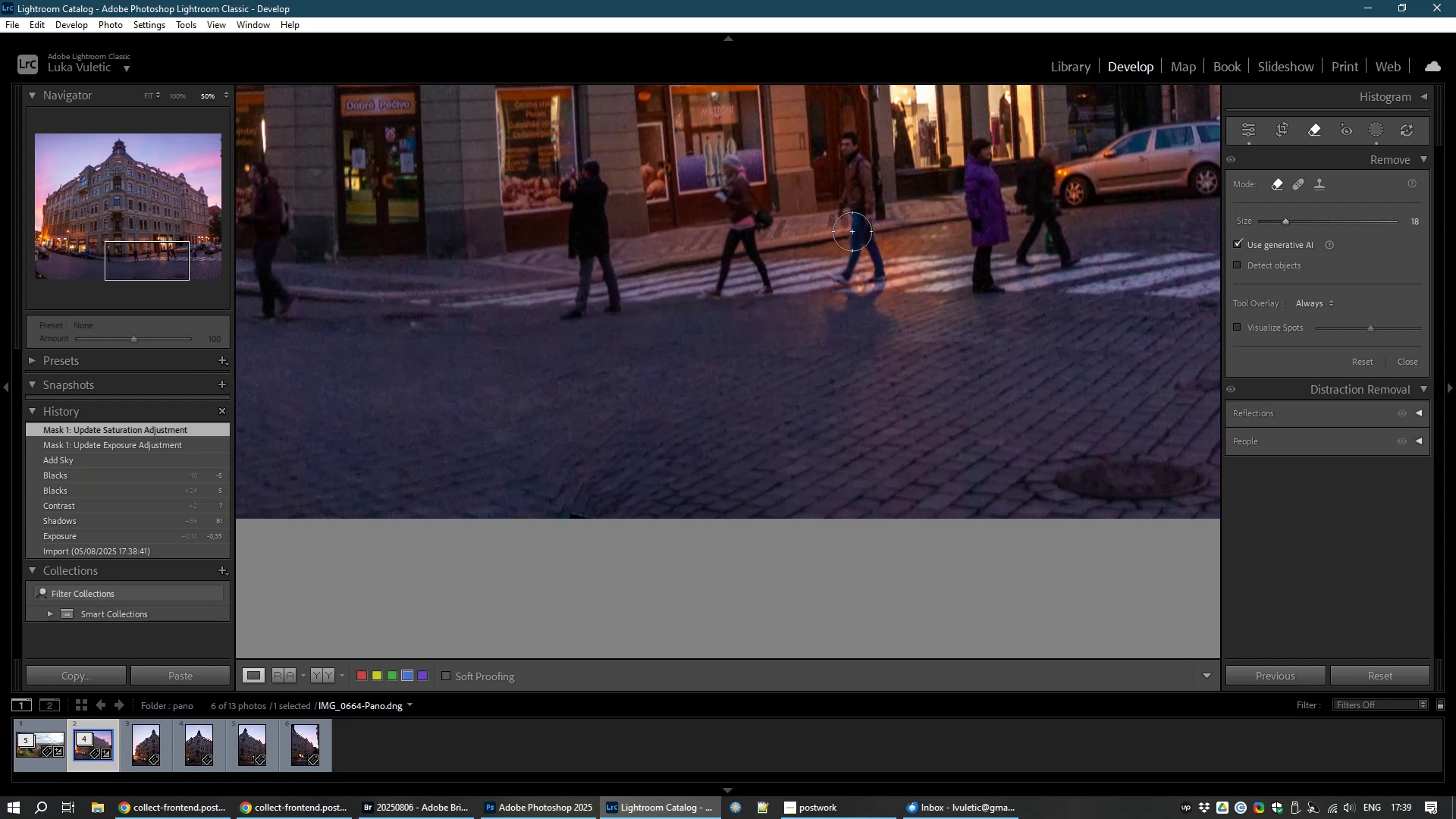 
hold_key(key=Space, duration=1.5)
 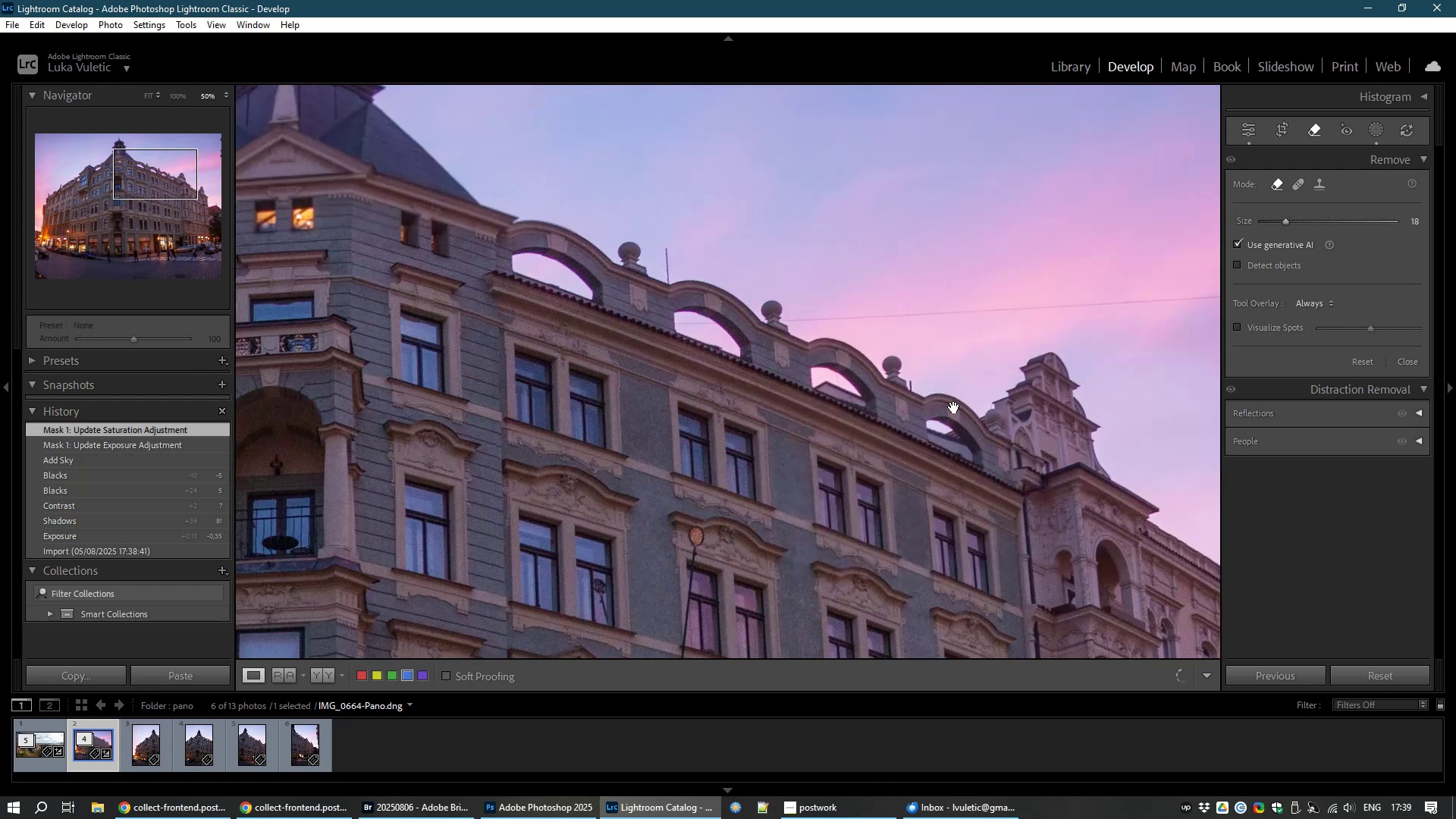 
hold_key(key=Space, duration=1.52)
 